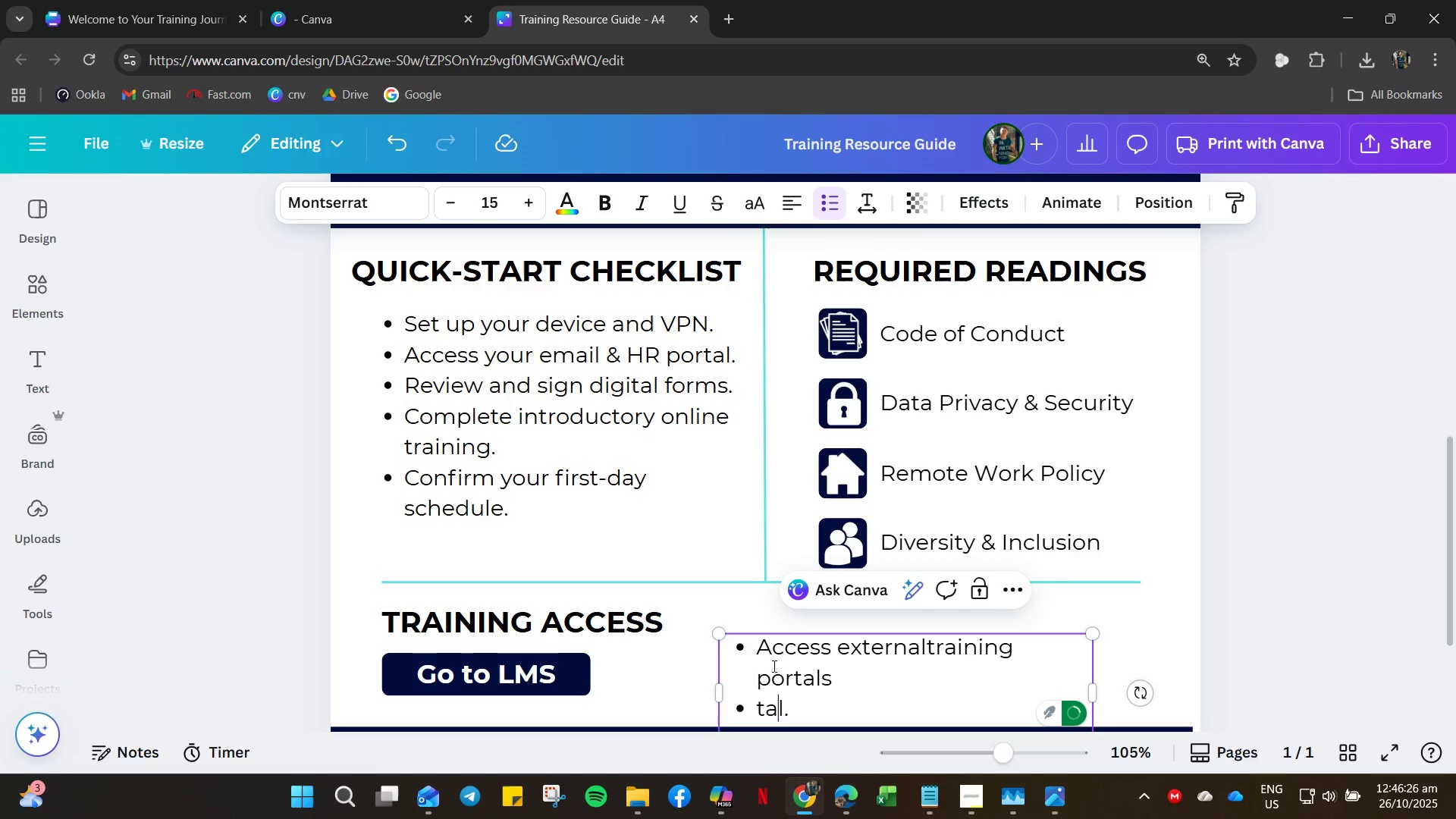 
key(ArrowRight)
 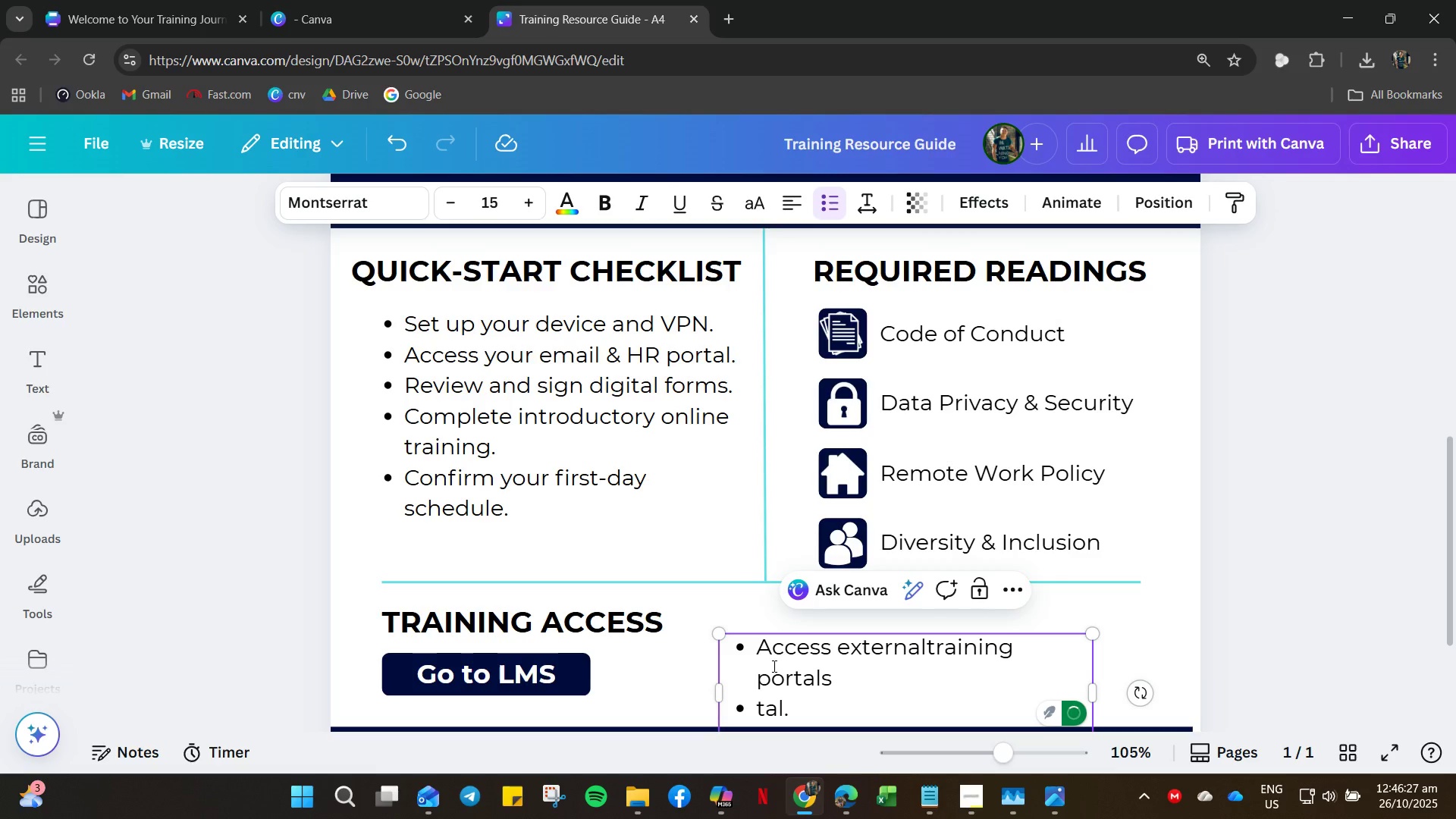 
key(Backspace)
key(Backspace)
key(Backspace)
type(Explore role-specific learning)
 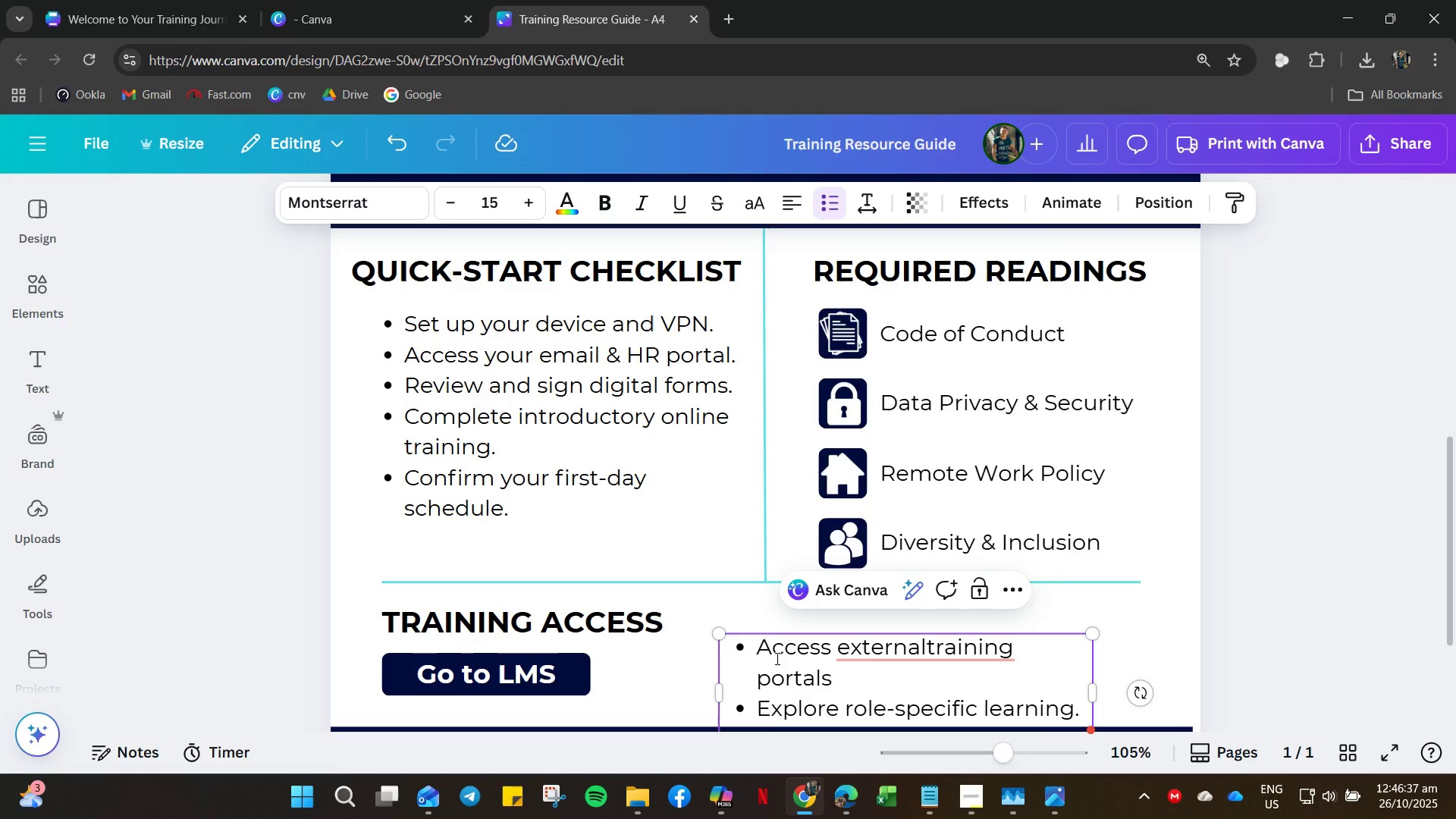 
left_click_drag(start_coordinate=[1097, 690], to_coordinate=[1154, 686])
 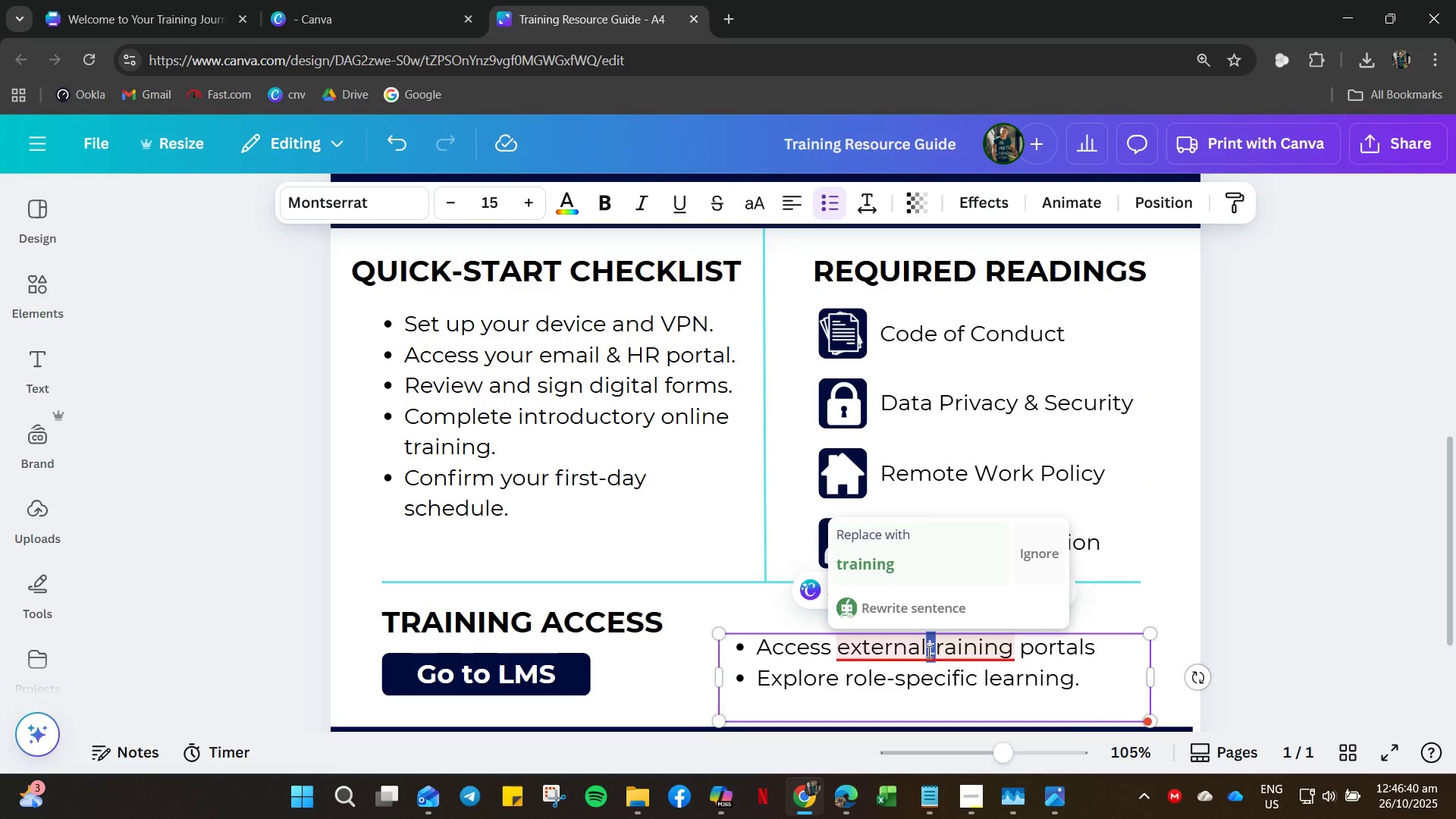 
left_click([925, 654])
 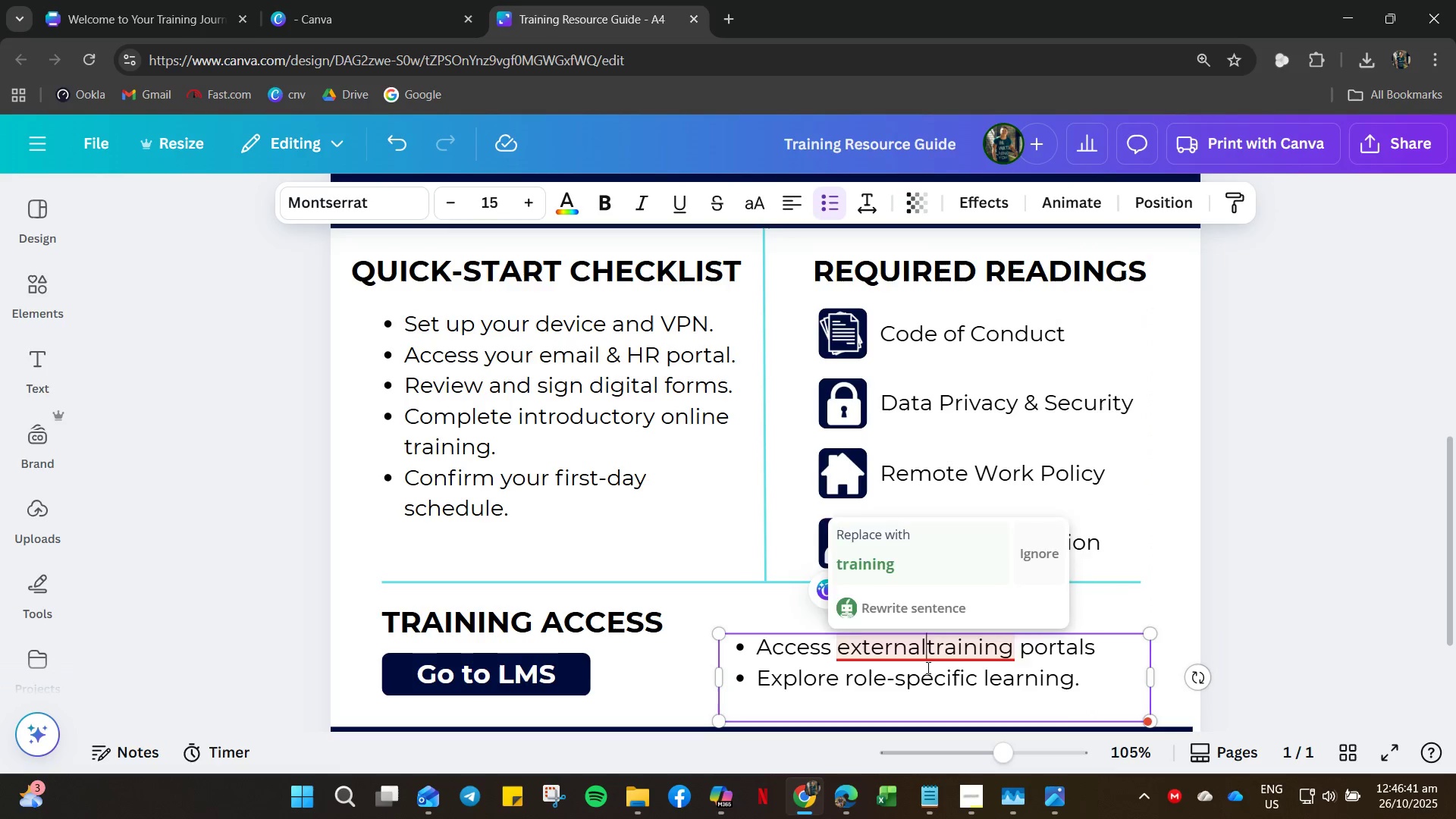 
key(Space)
 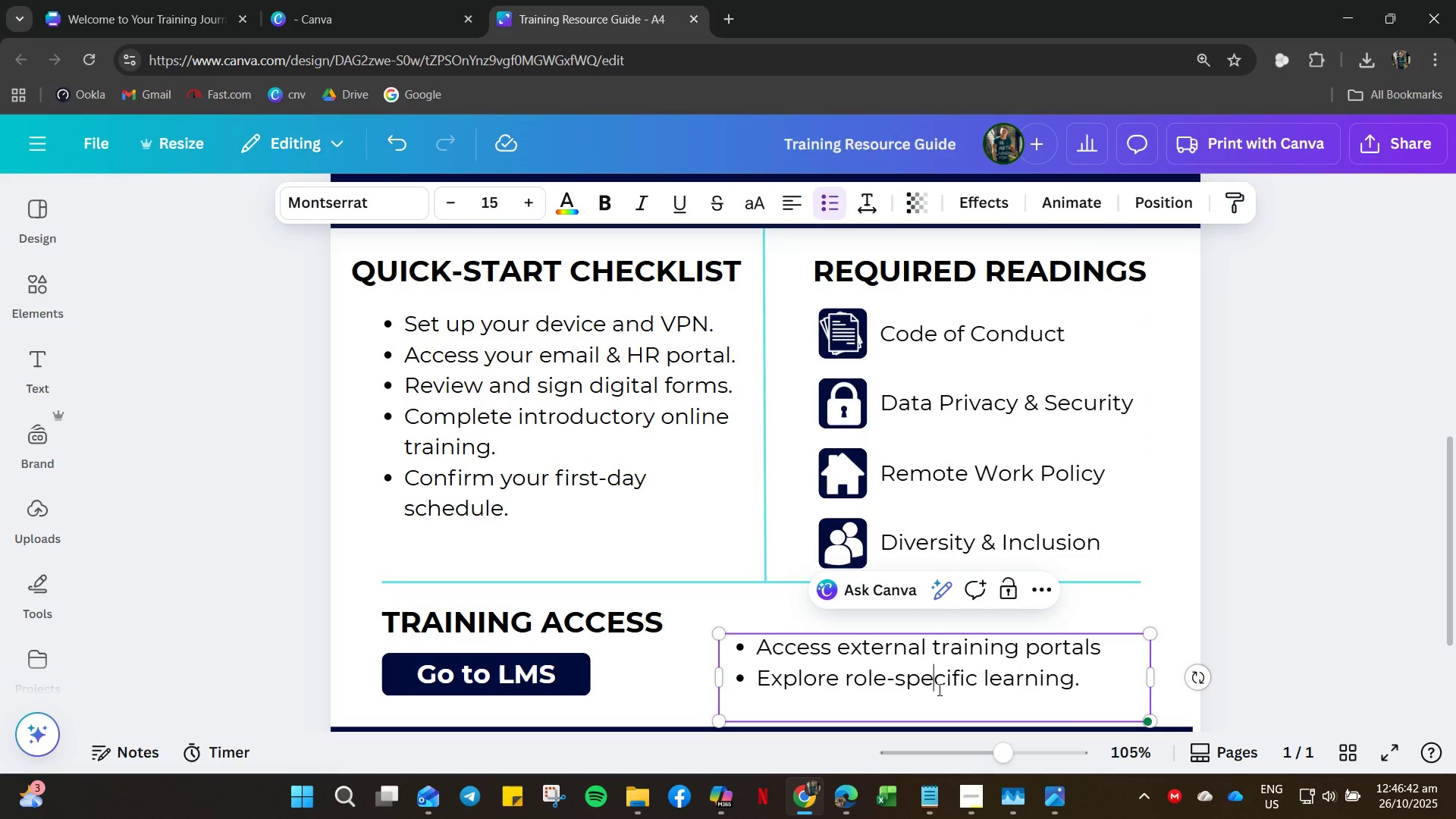 
left_click([938, 689])
 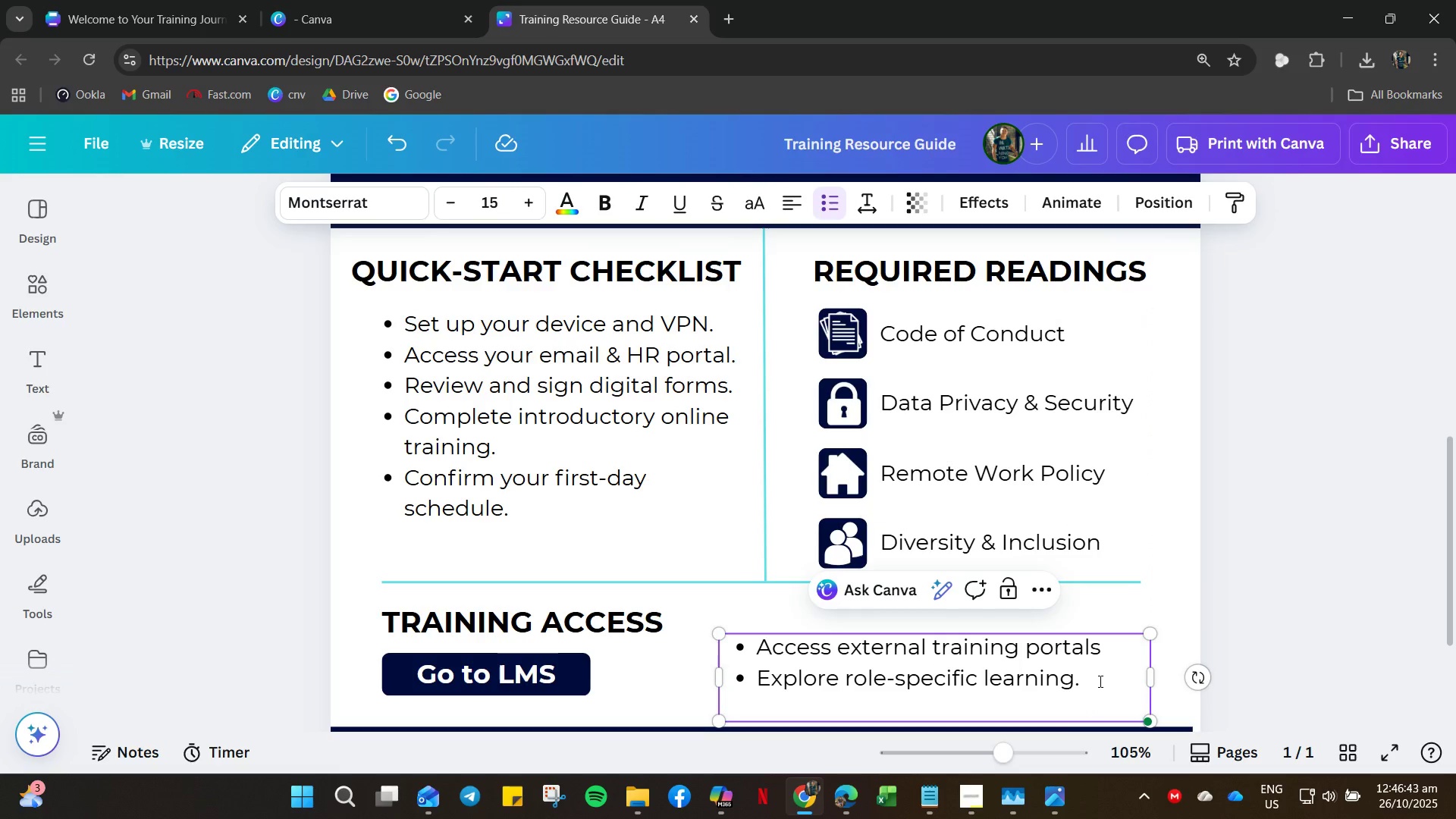 
key(Control+A)
 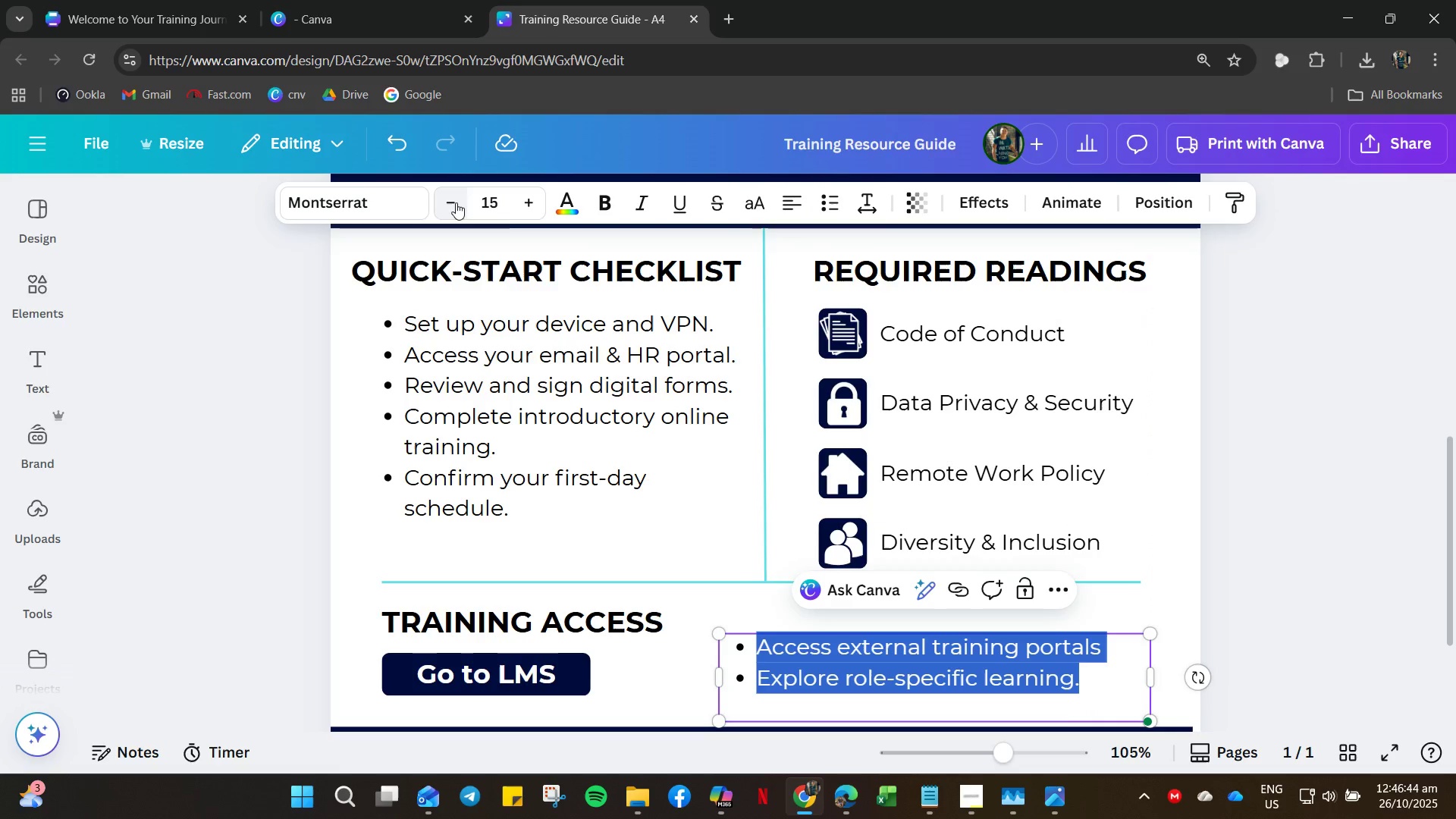 
left_click([456, 202])
 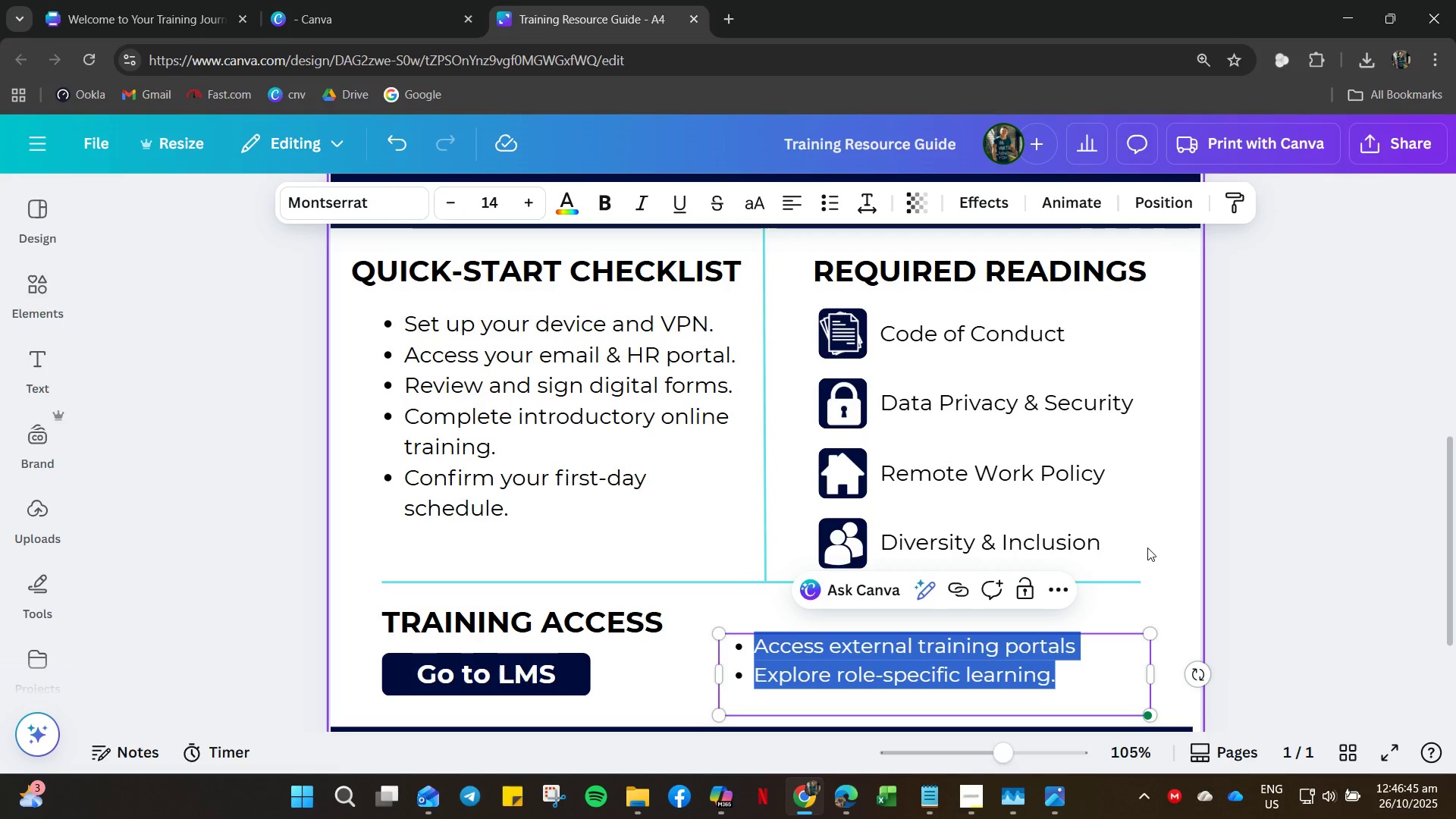 
left_click([1154, 521])
 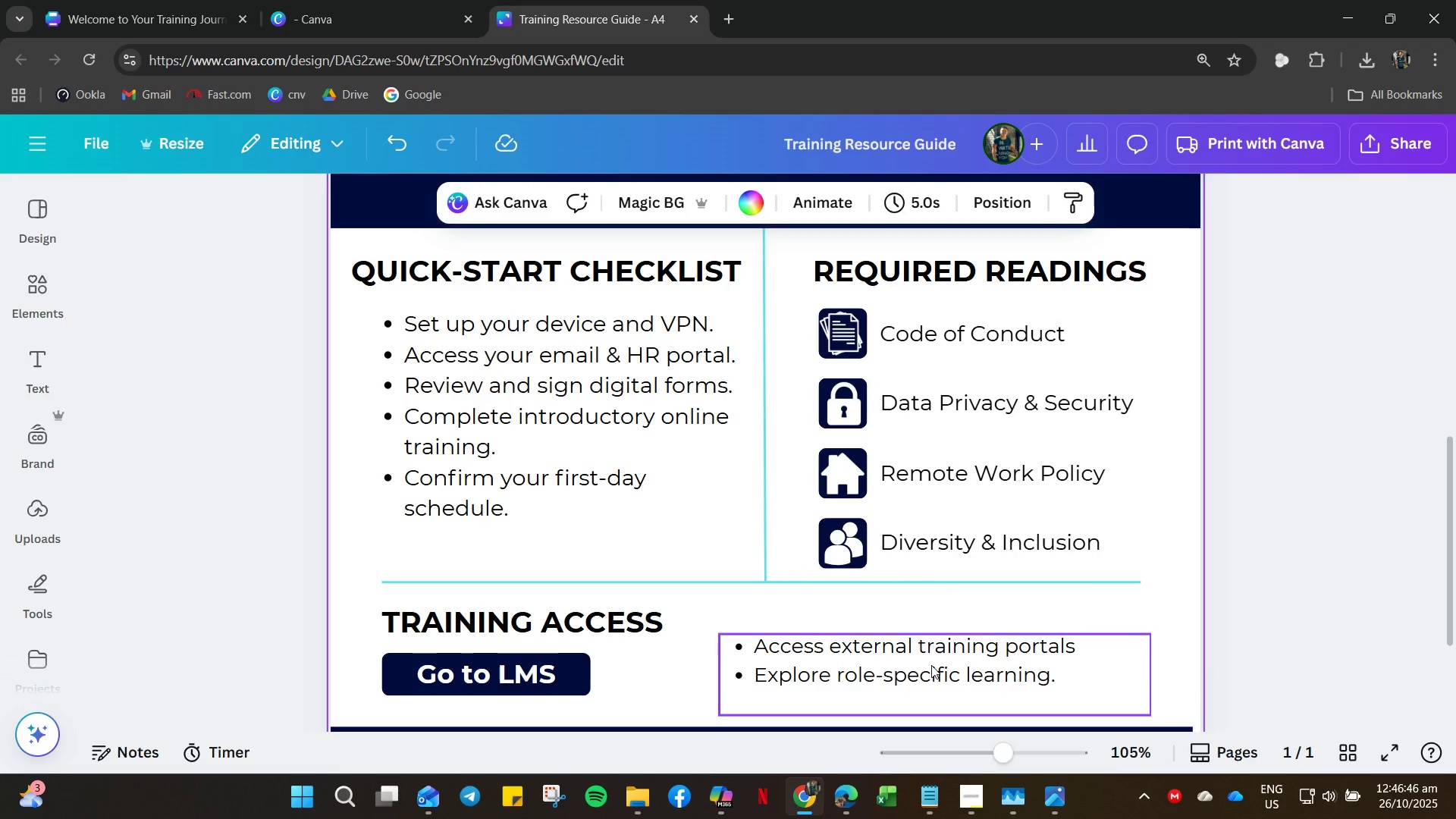 
left_click_drag(start_coordinate=[930, 664], to_coordinate=[908, 695])
 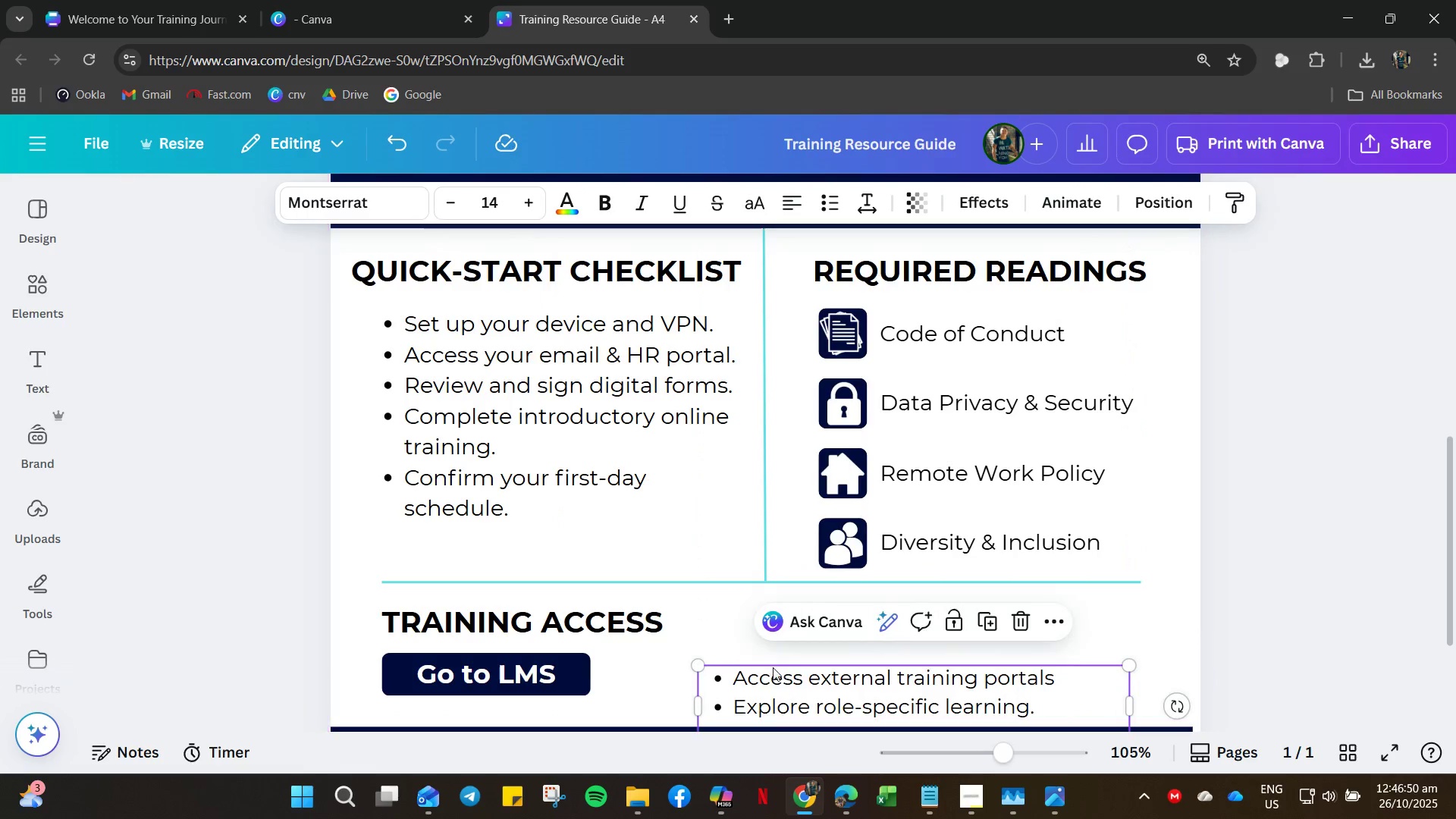 
left_click_drag(start_coordinate=[792, 689], to_coordinate=[796, 670])
 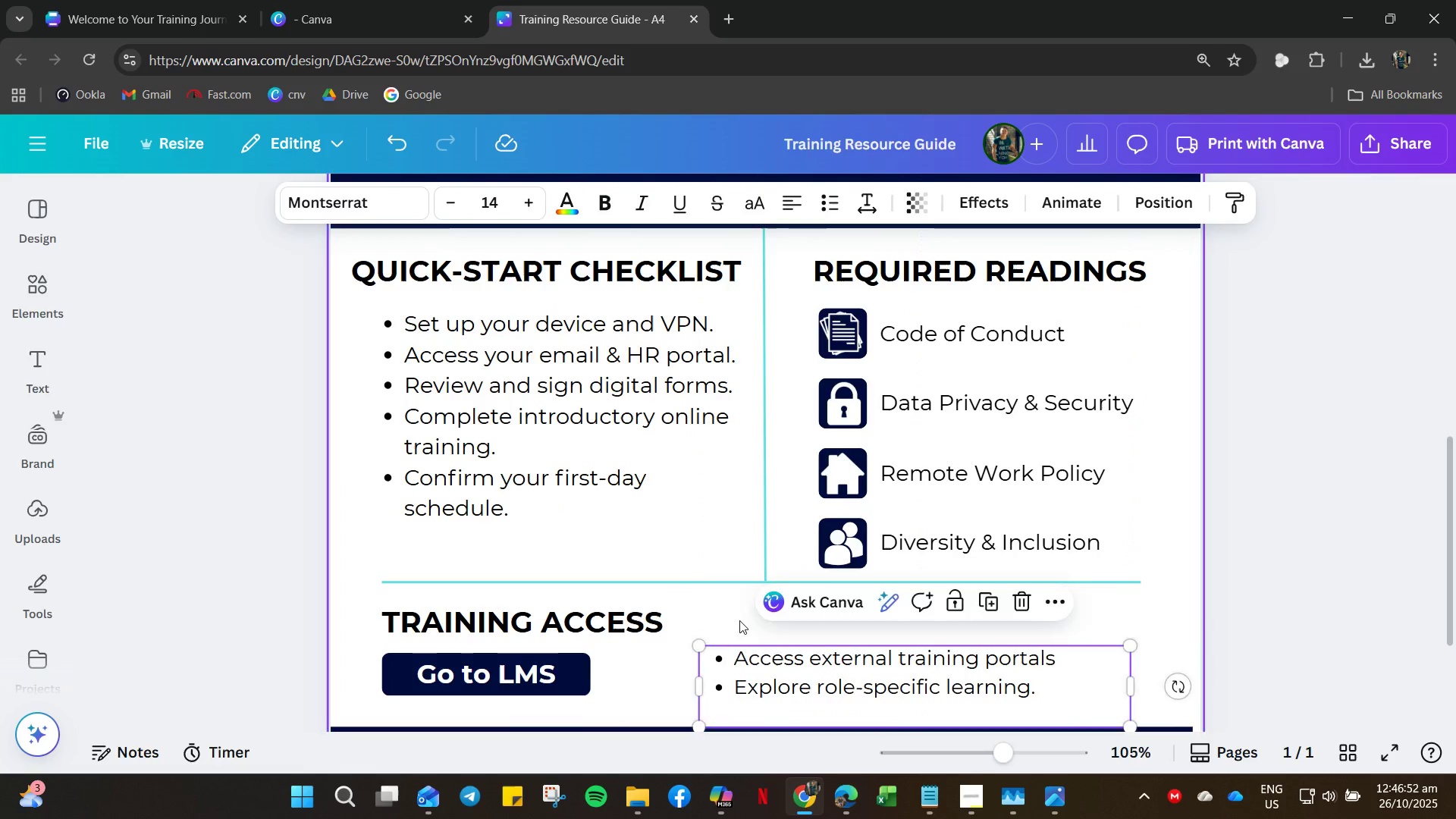 
left_click([739, 620])
 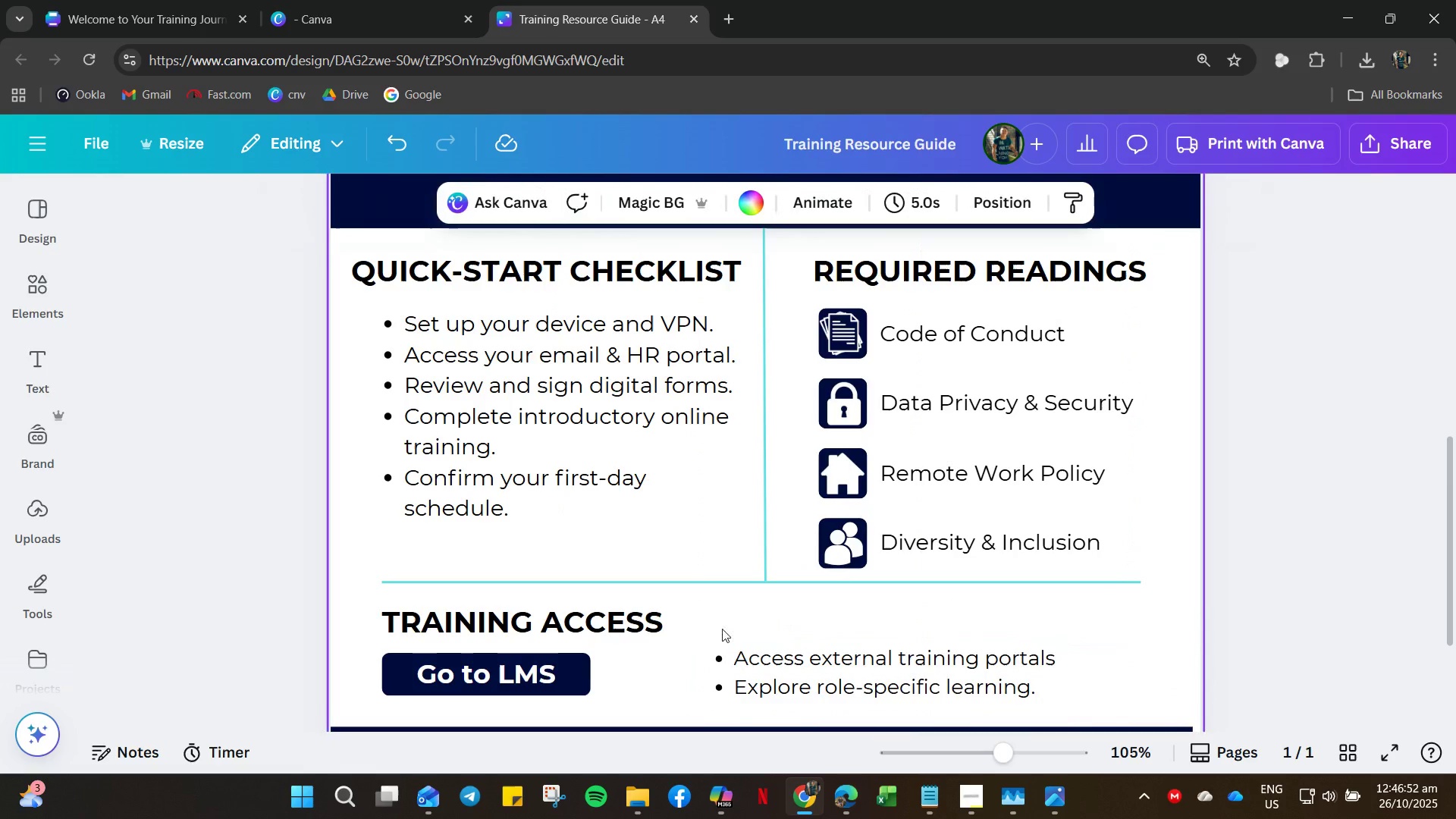 
hold_key(key=ControlLeft, duration=0.33)
 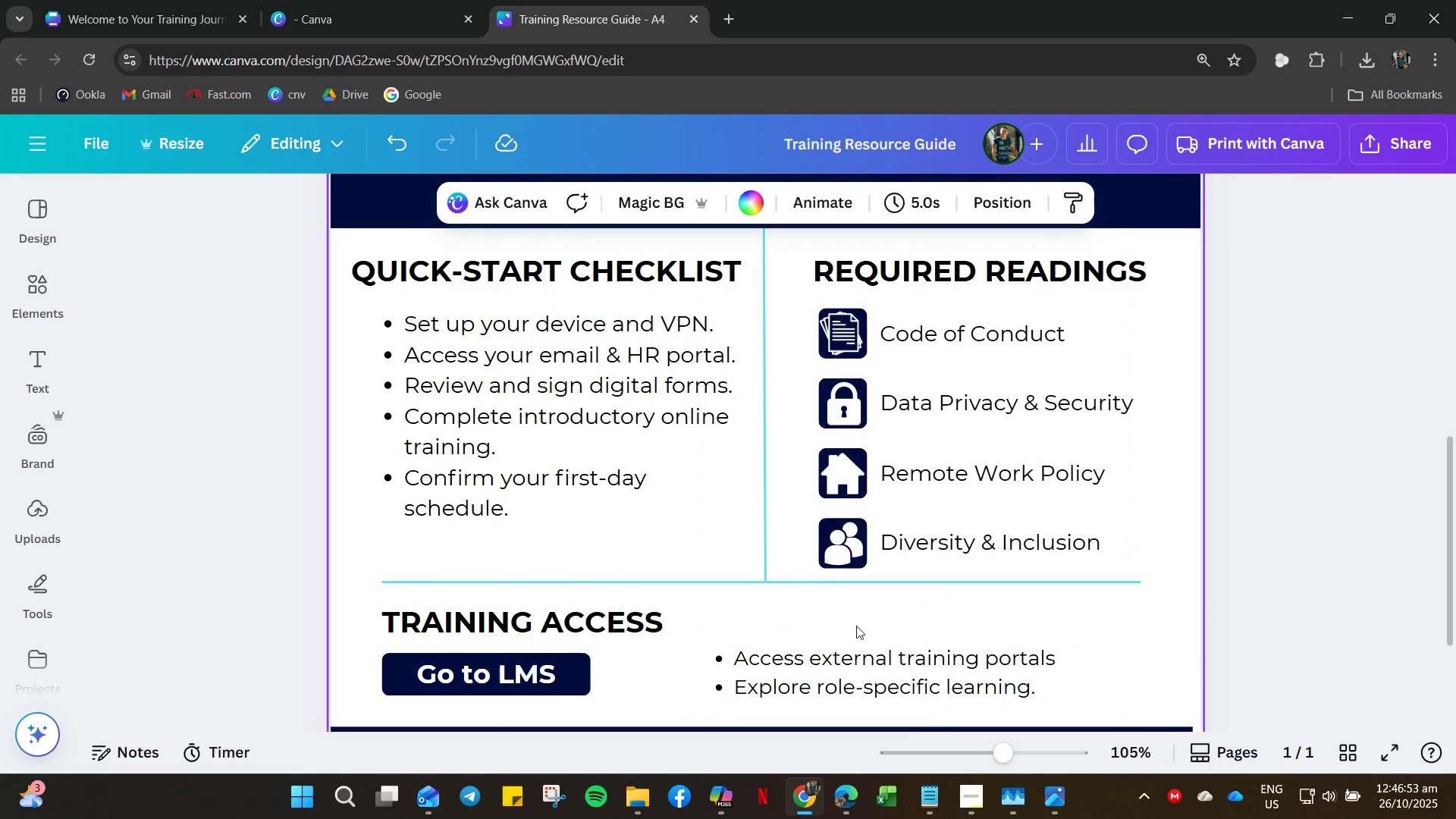 
scroll: coordinate [883, 614], scroll_direction: up, amount: 4.0
 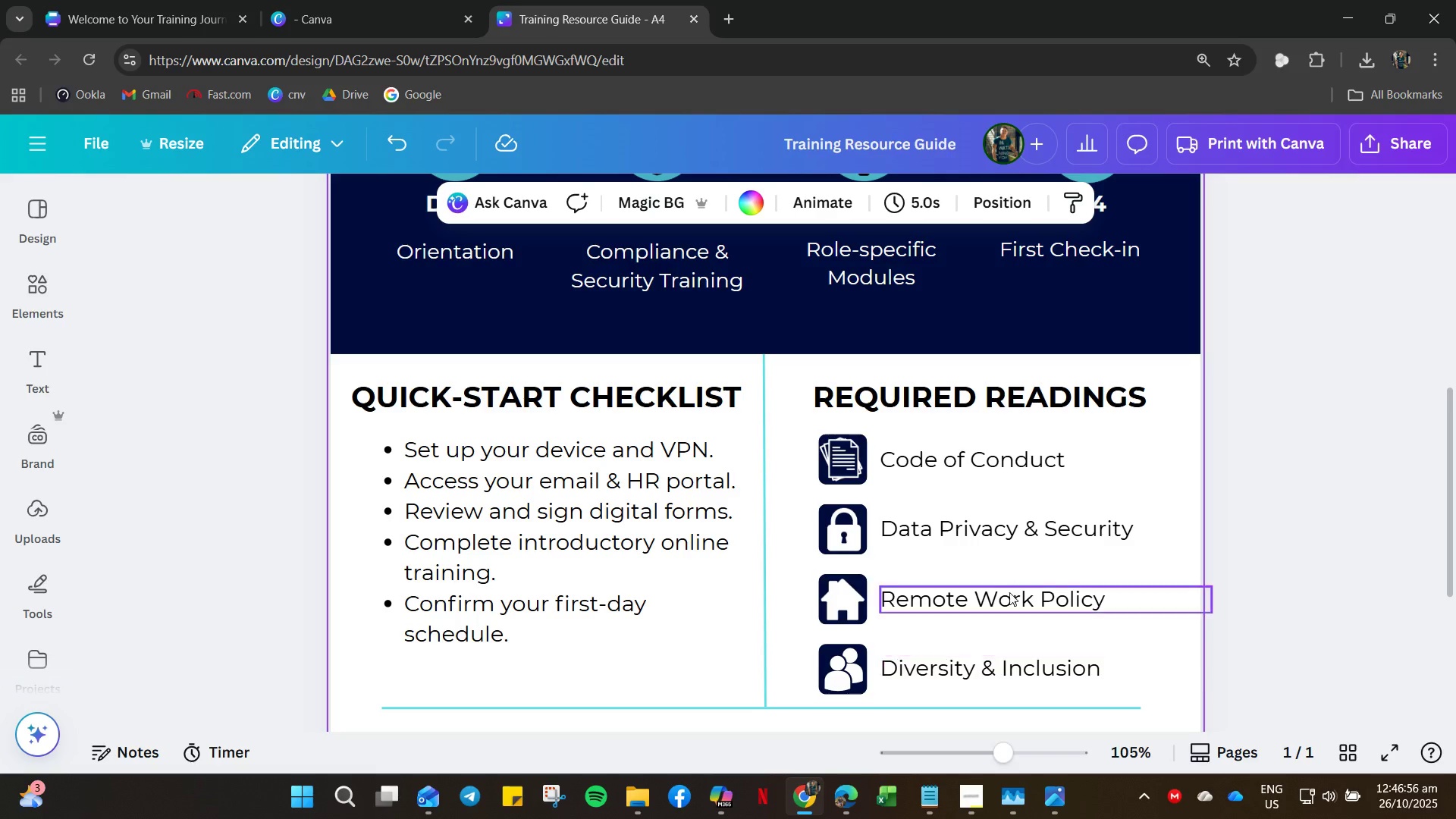 
hold_key(key=ControlLeft, duration=0.7)
scroll: coordinate [974, 563], scroll_direction: down, amount: 5.0
 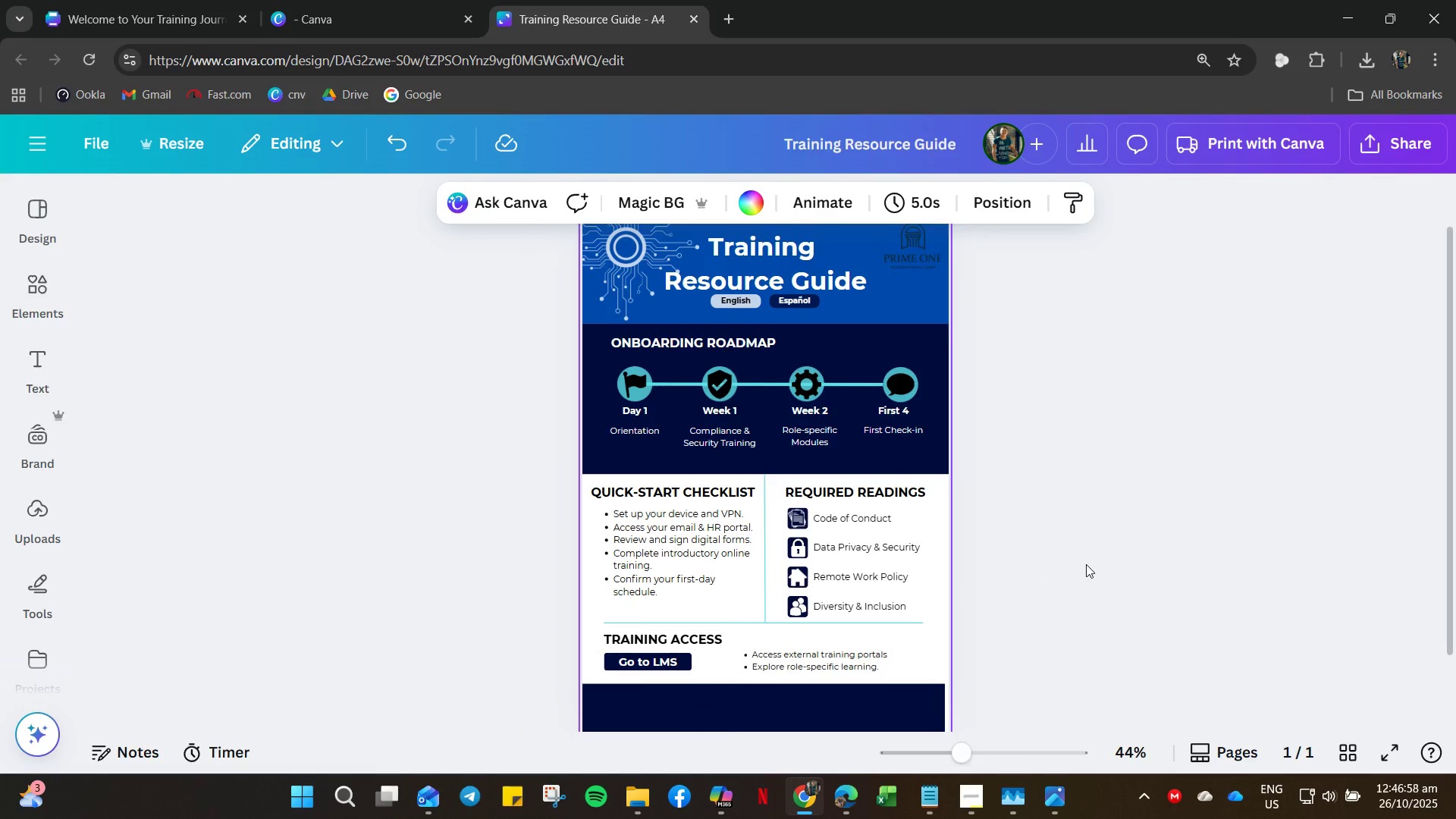 
left_click([1086, 564])
 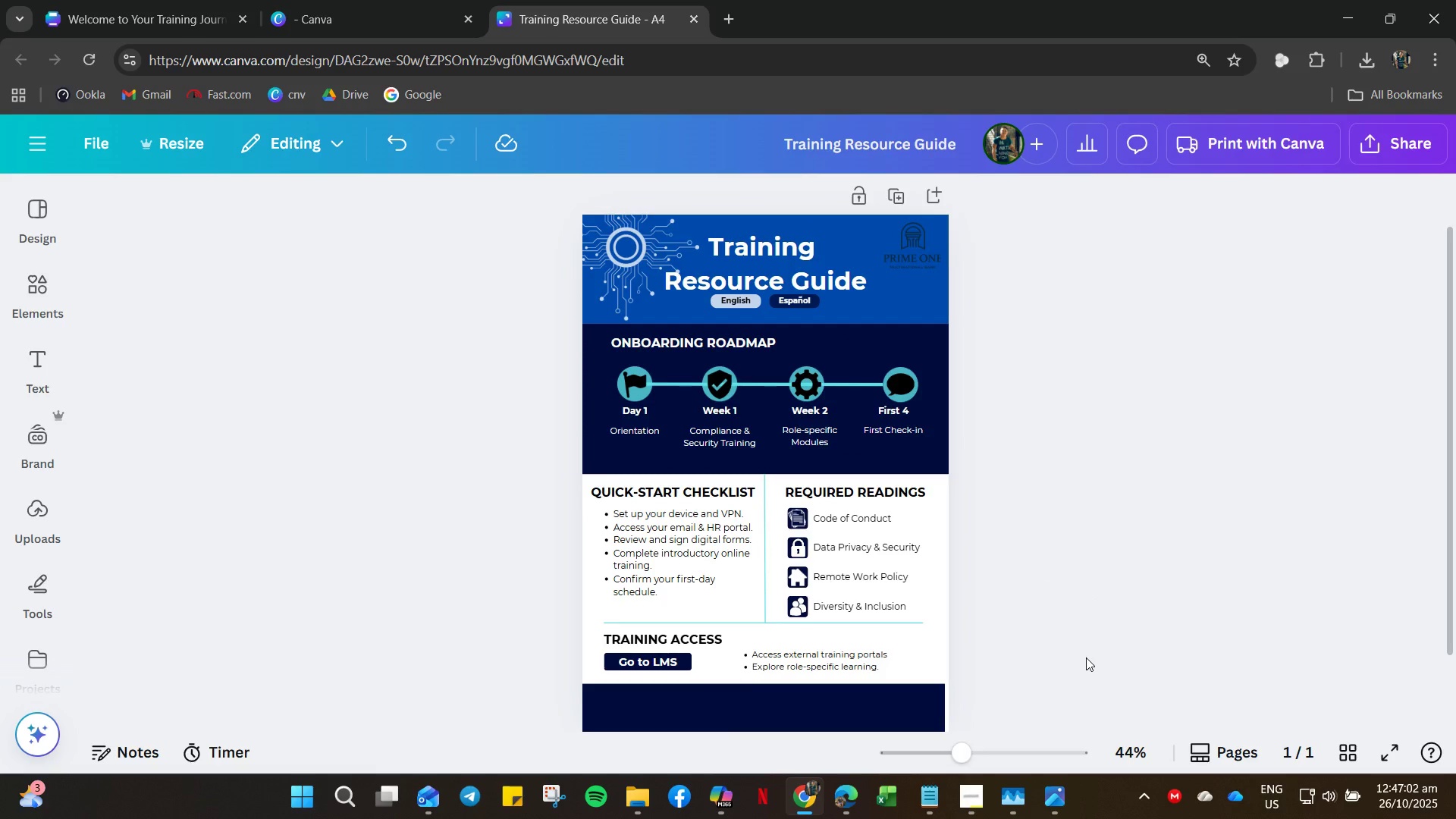 
wait(6.25)
 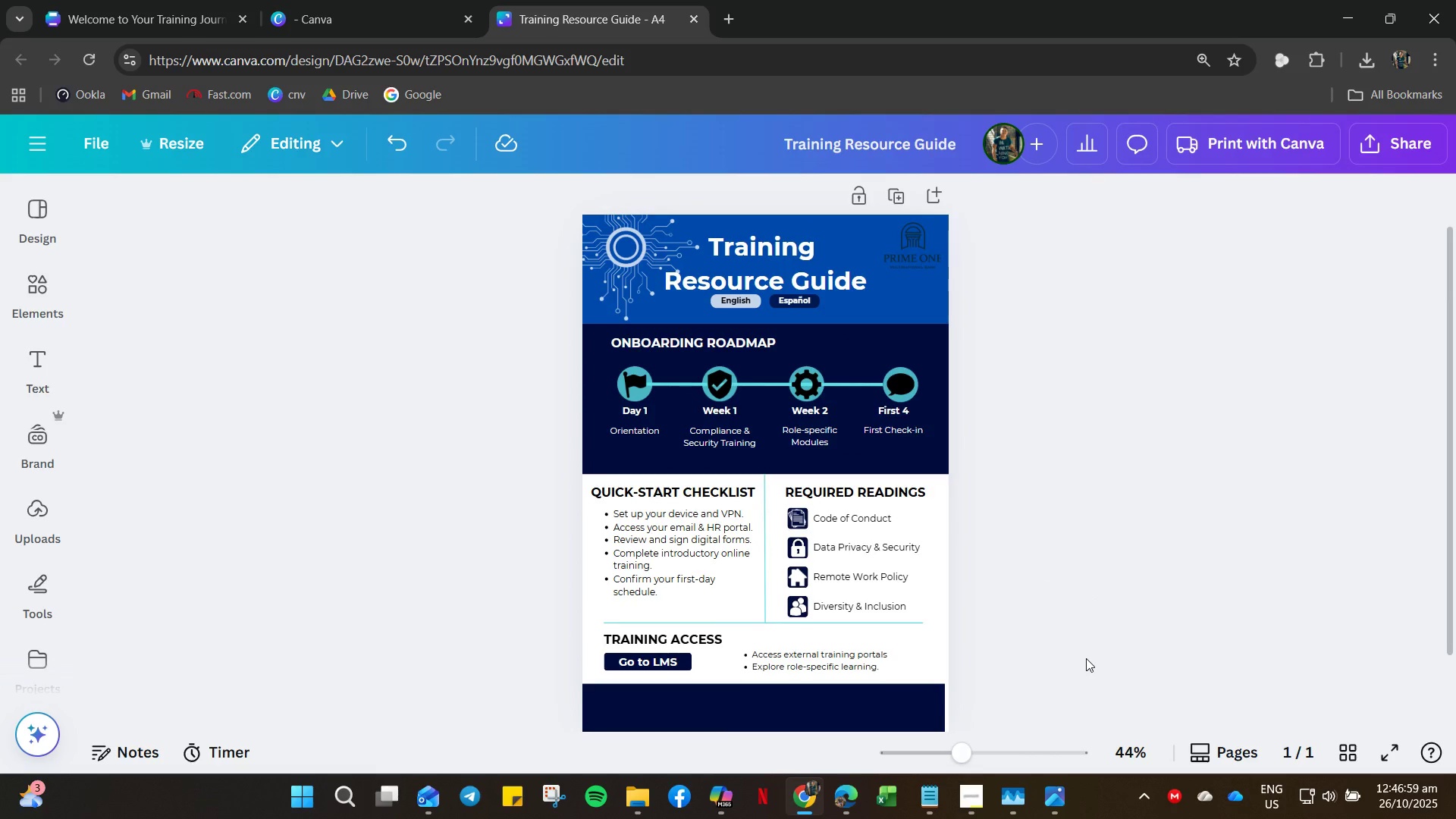 
scroll: coordinate [1086, 657], scroll_direction: down, amount: 5.0
 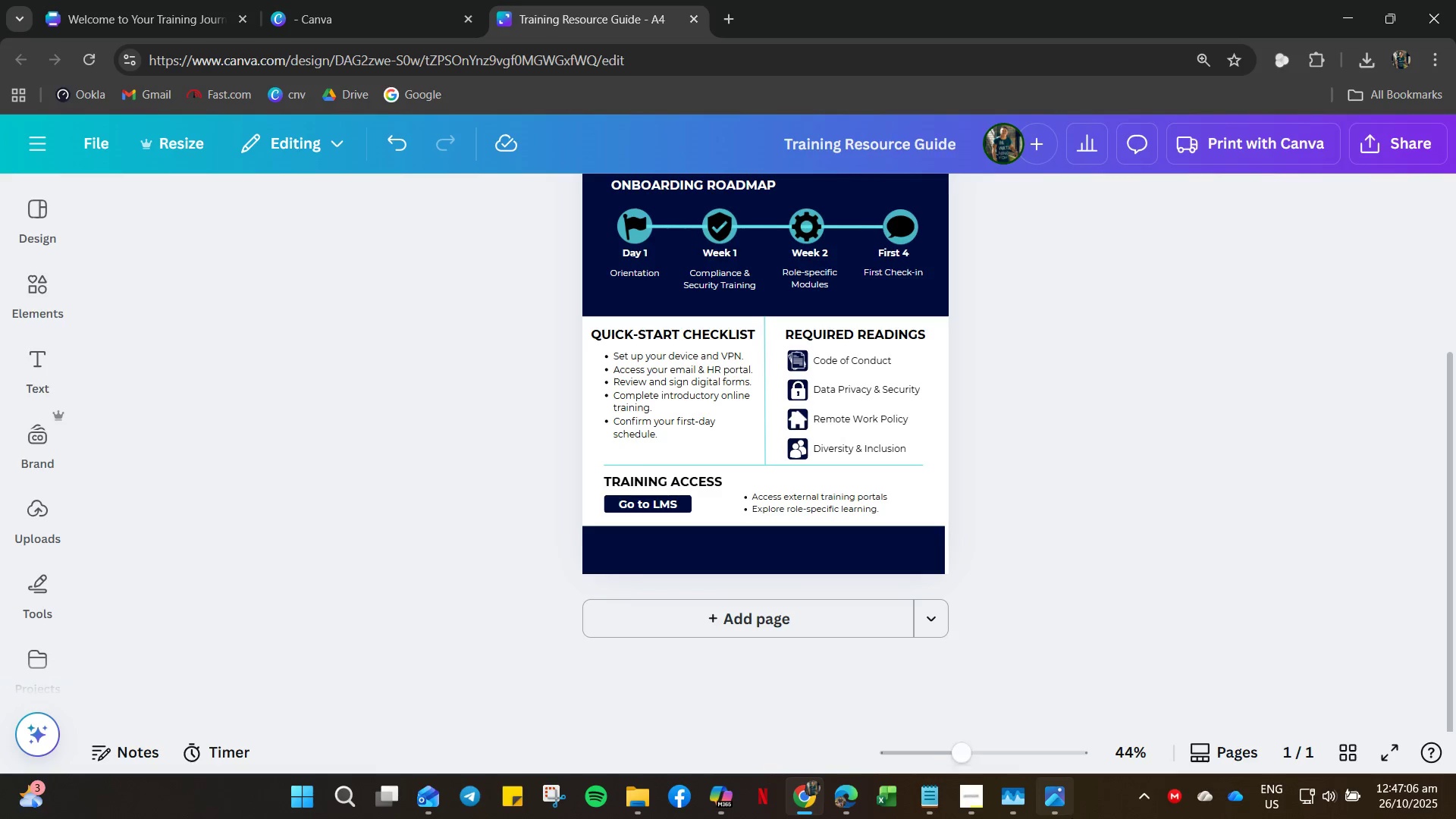 
left_click([942, 802])
 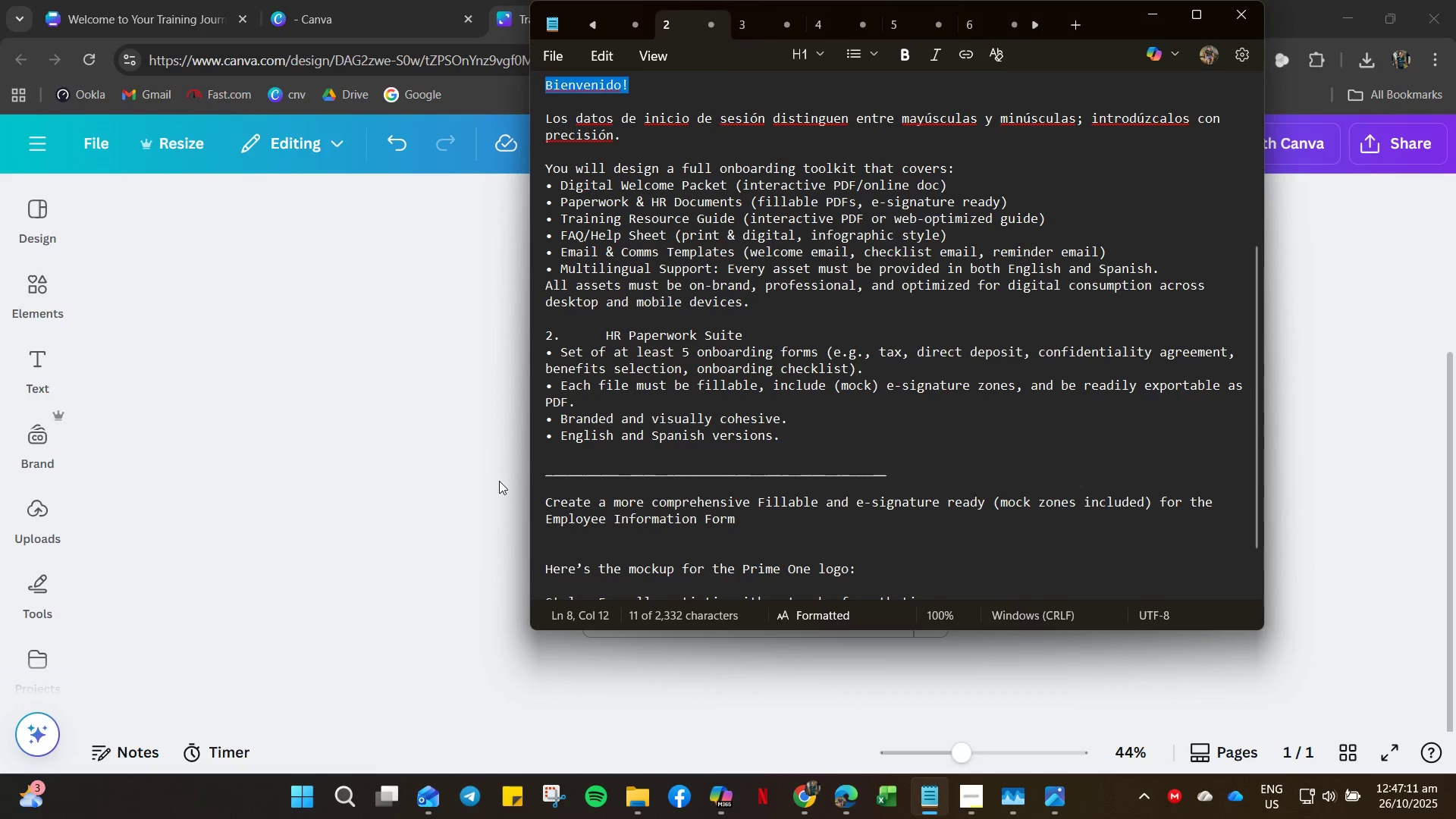 
wait(5.95)
 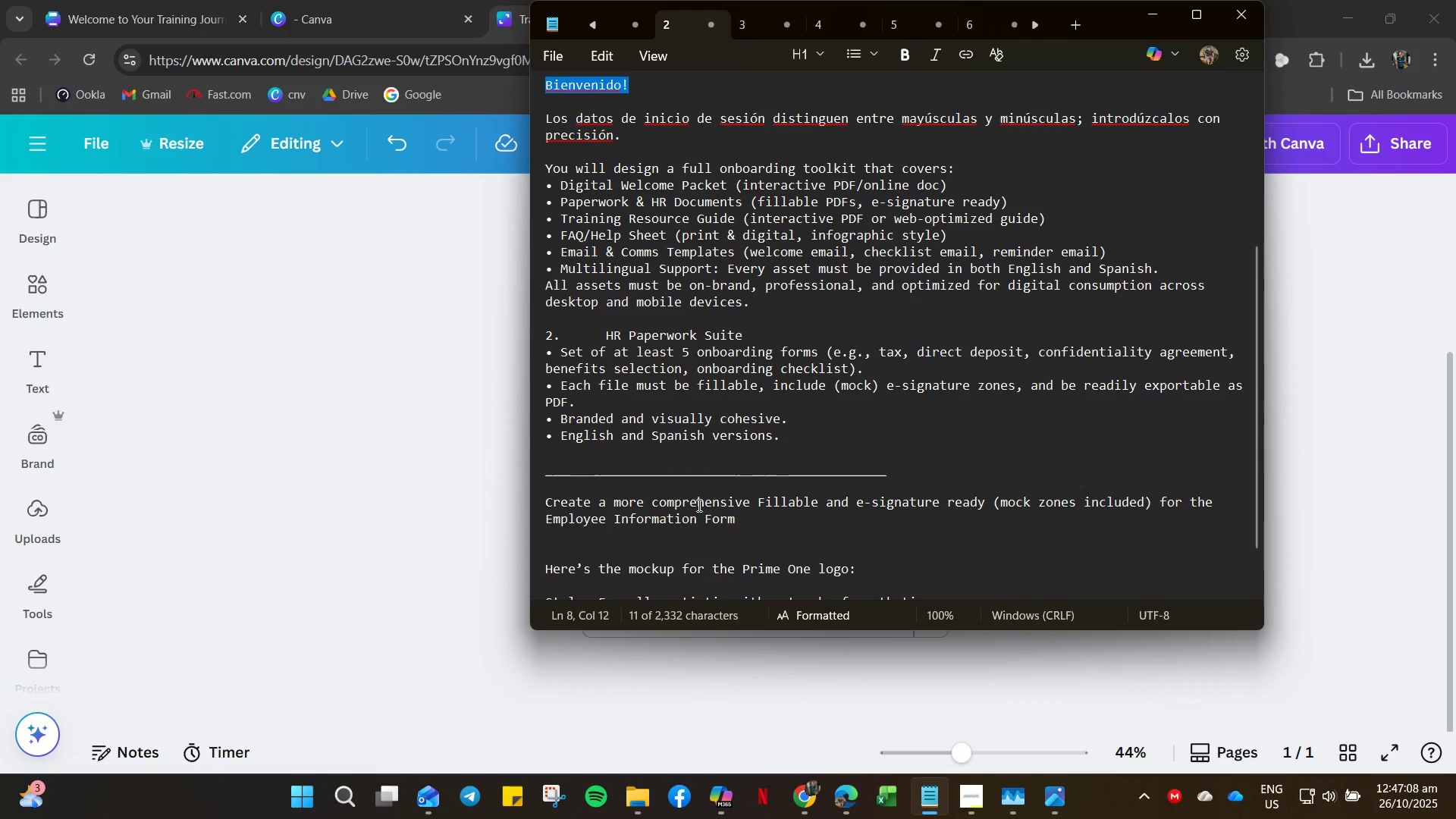 
left_click([491, 479])
 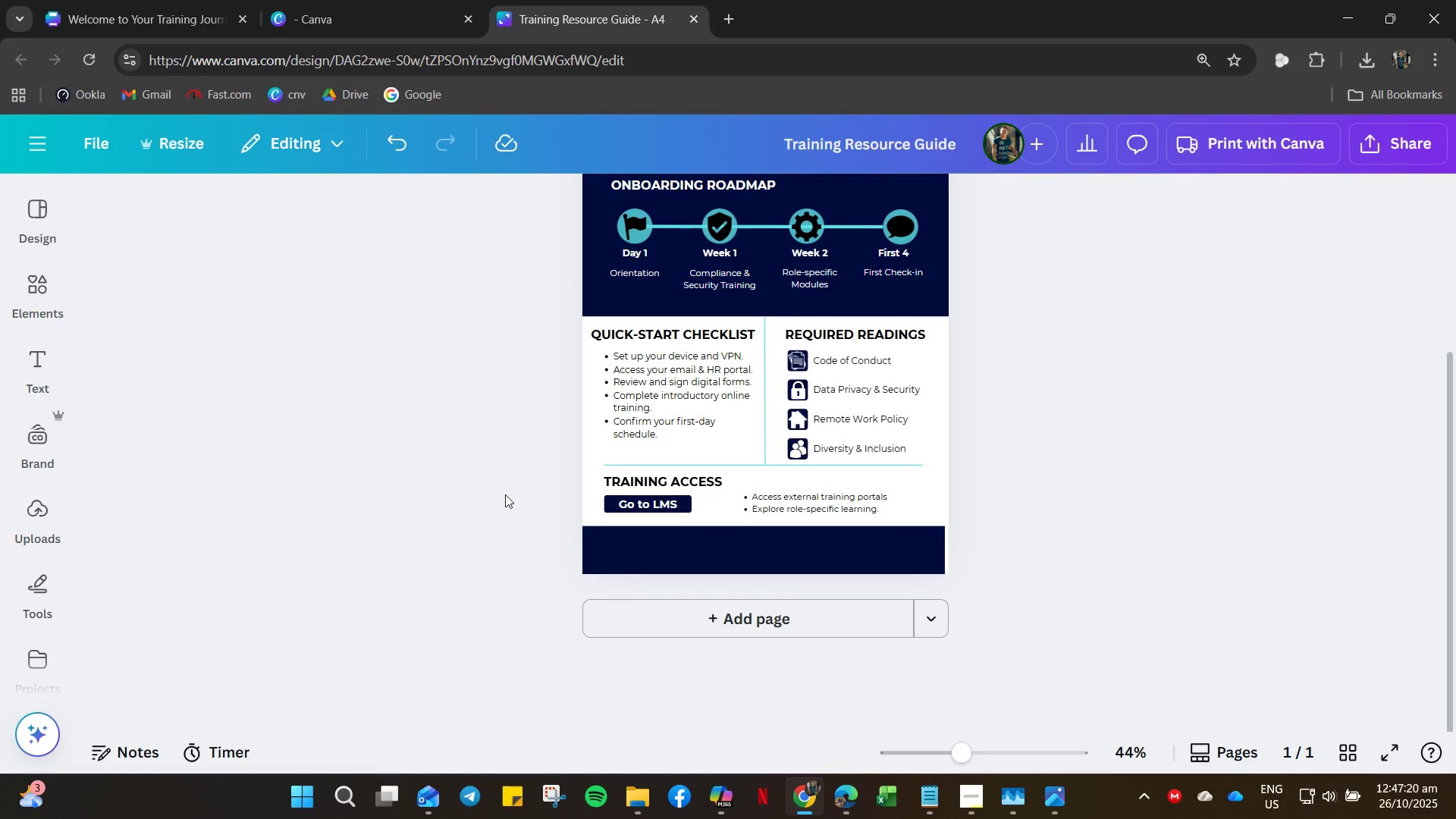 
wait(12.11)
 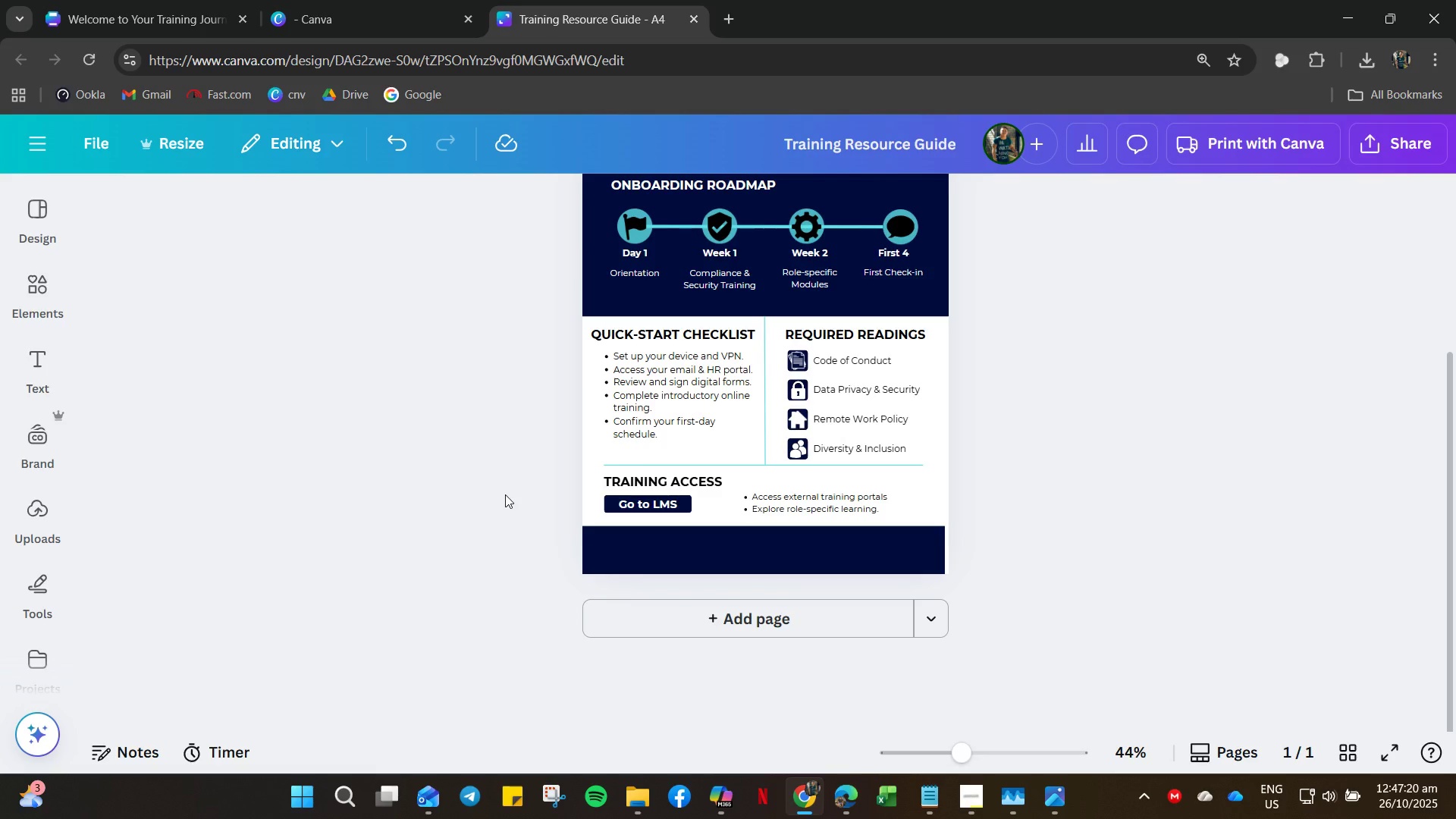 
scroll: coordinate [1013, 426], scroll_direction: up, amount: 6.0
 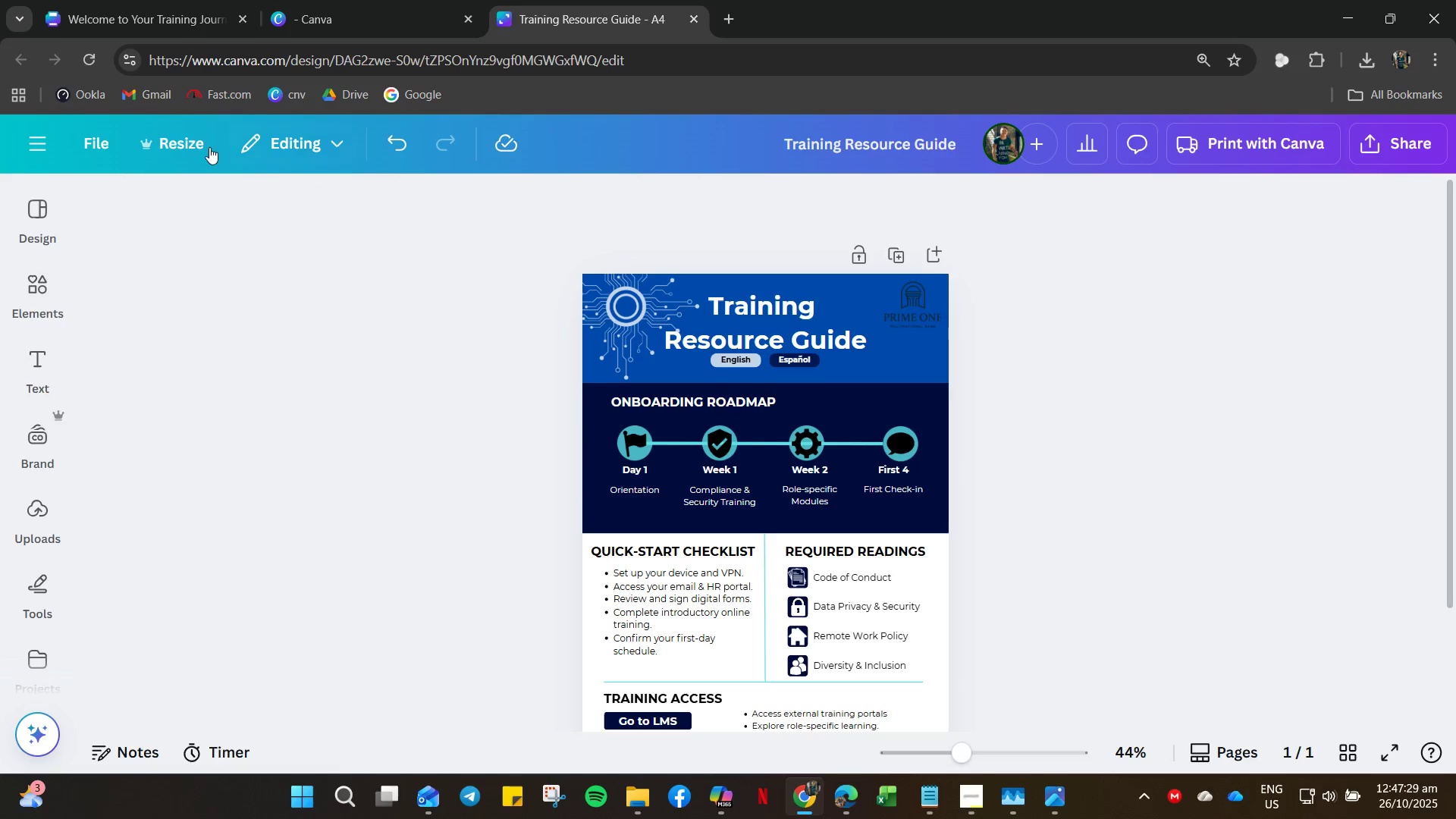 
left_click([1385, 145])
 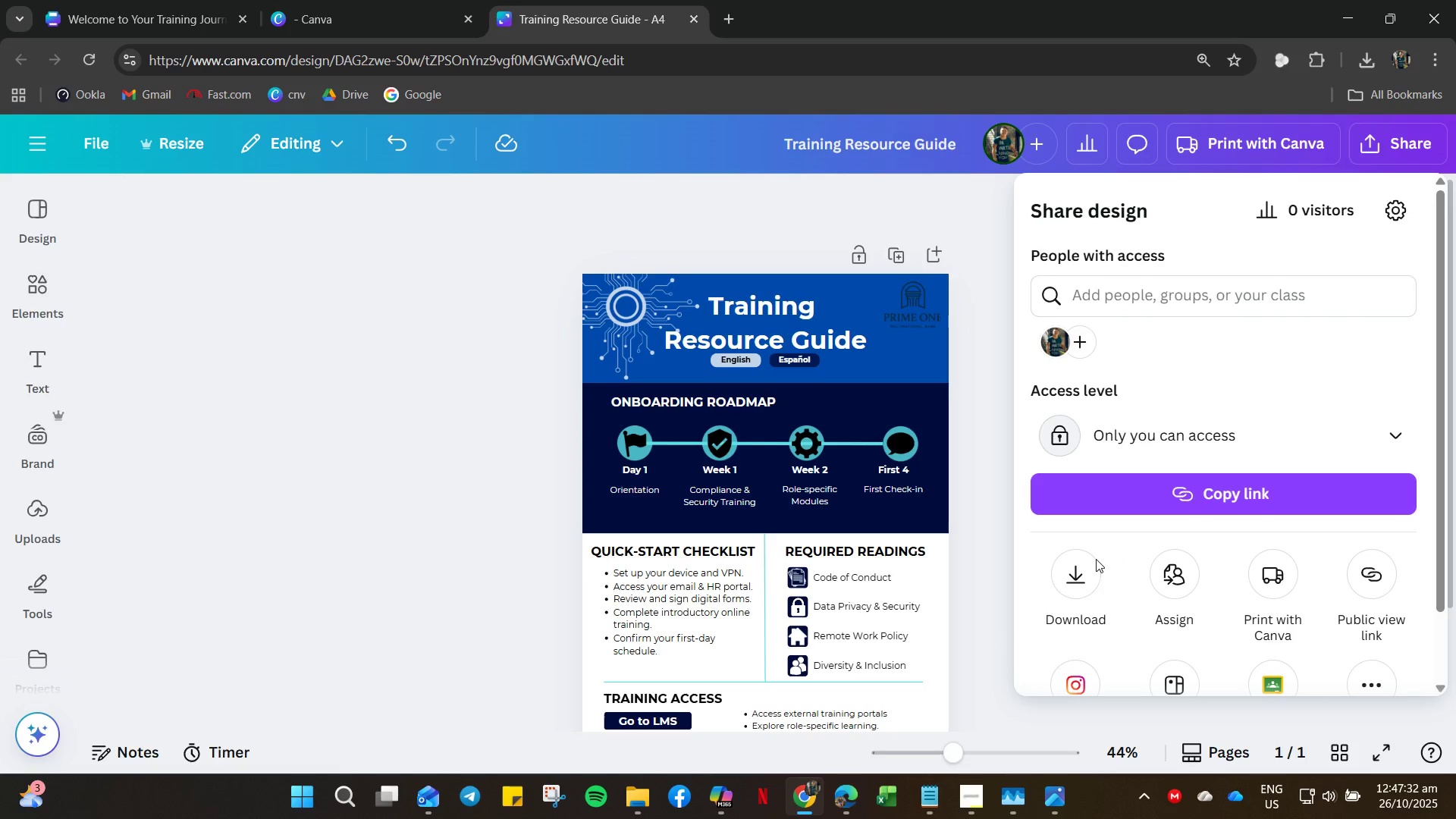 
left_click_drag(start_coordinate=[1080, 590], to_coordinate=[1079, 564])
 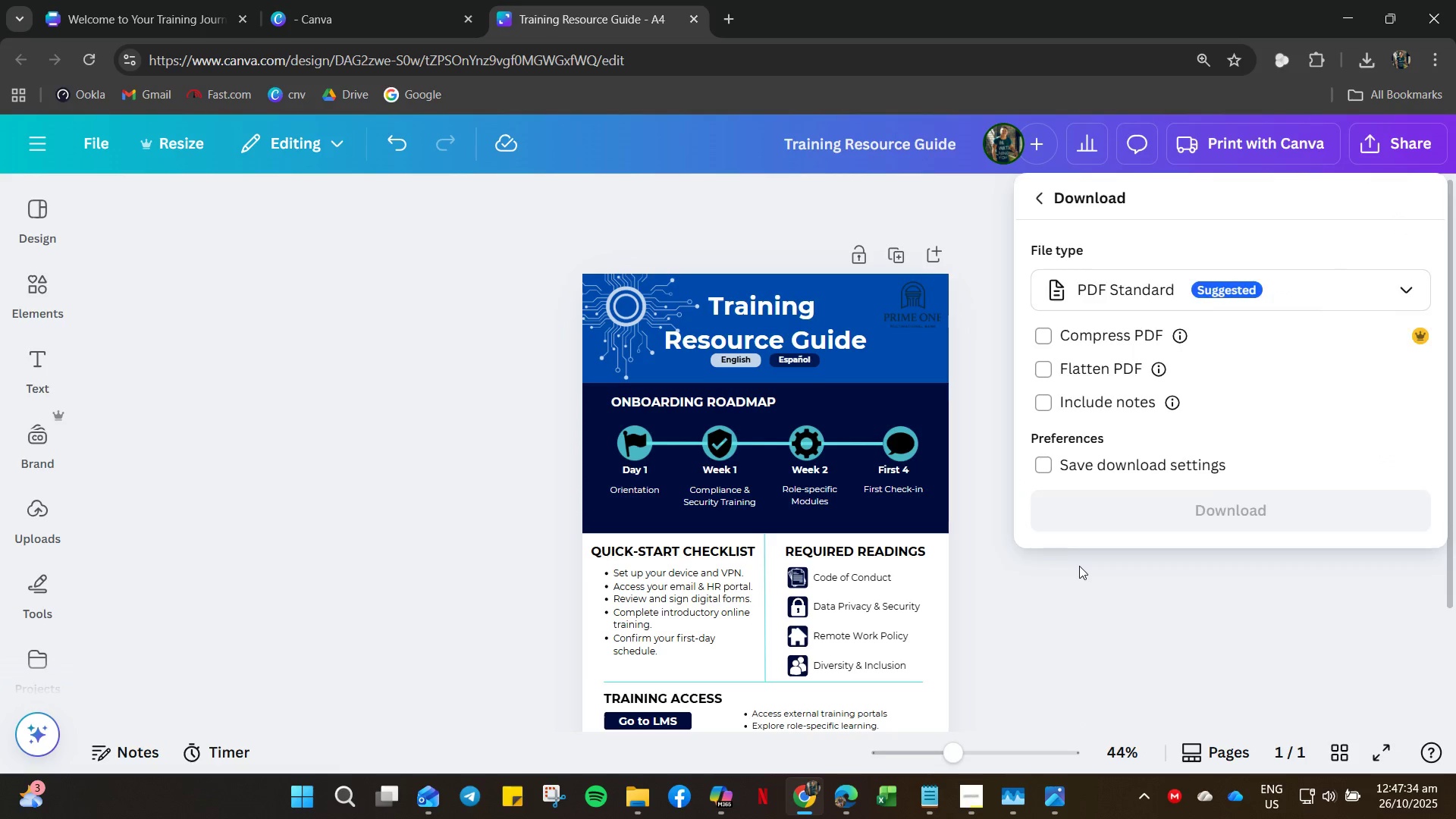 
left_click([1079, 566])
 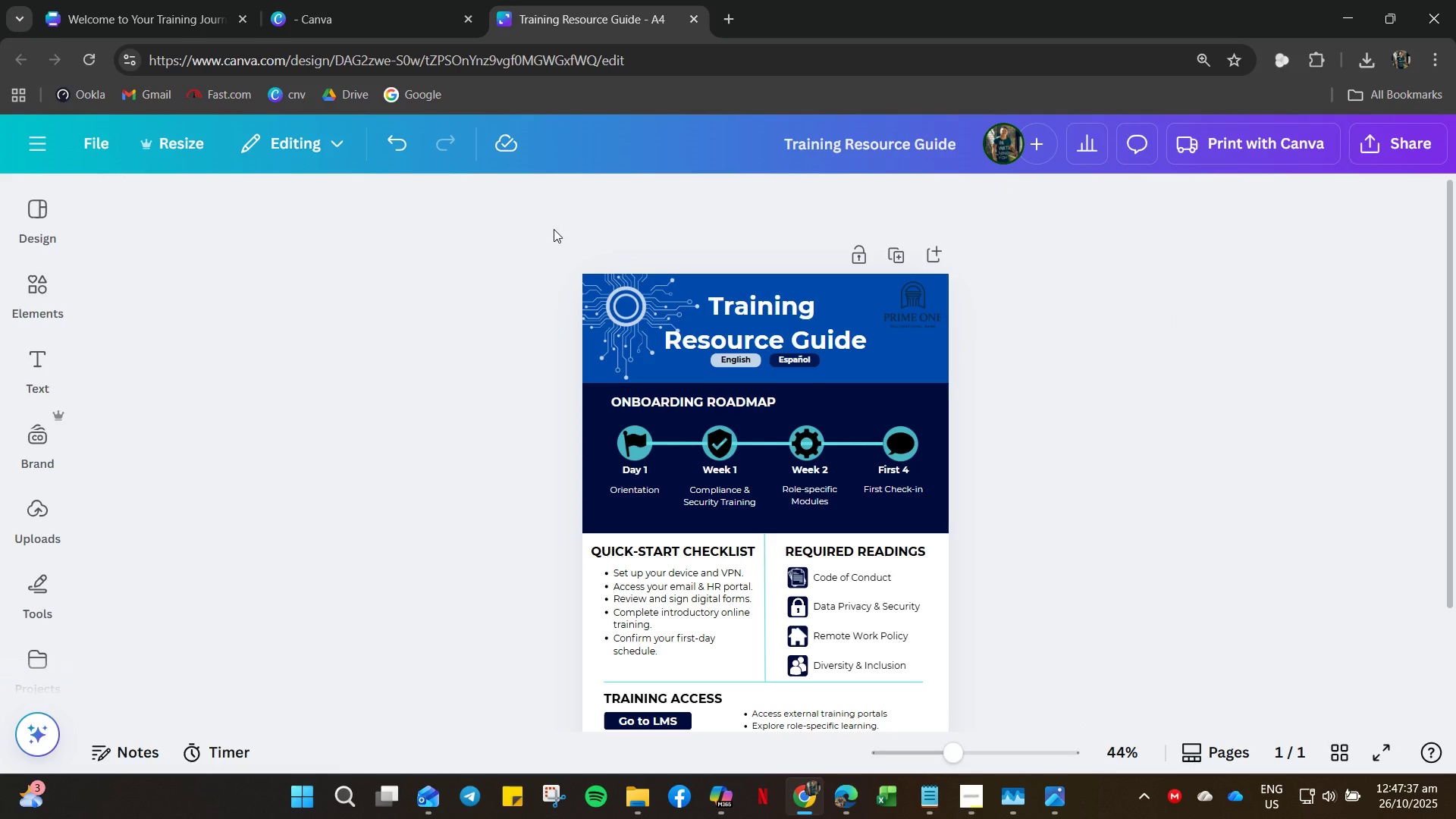 
left_click([1244, 171])
 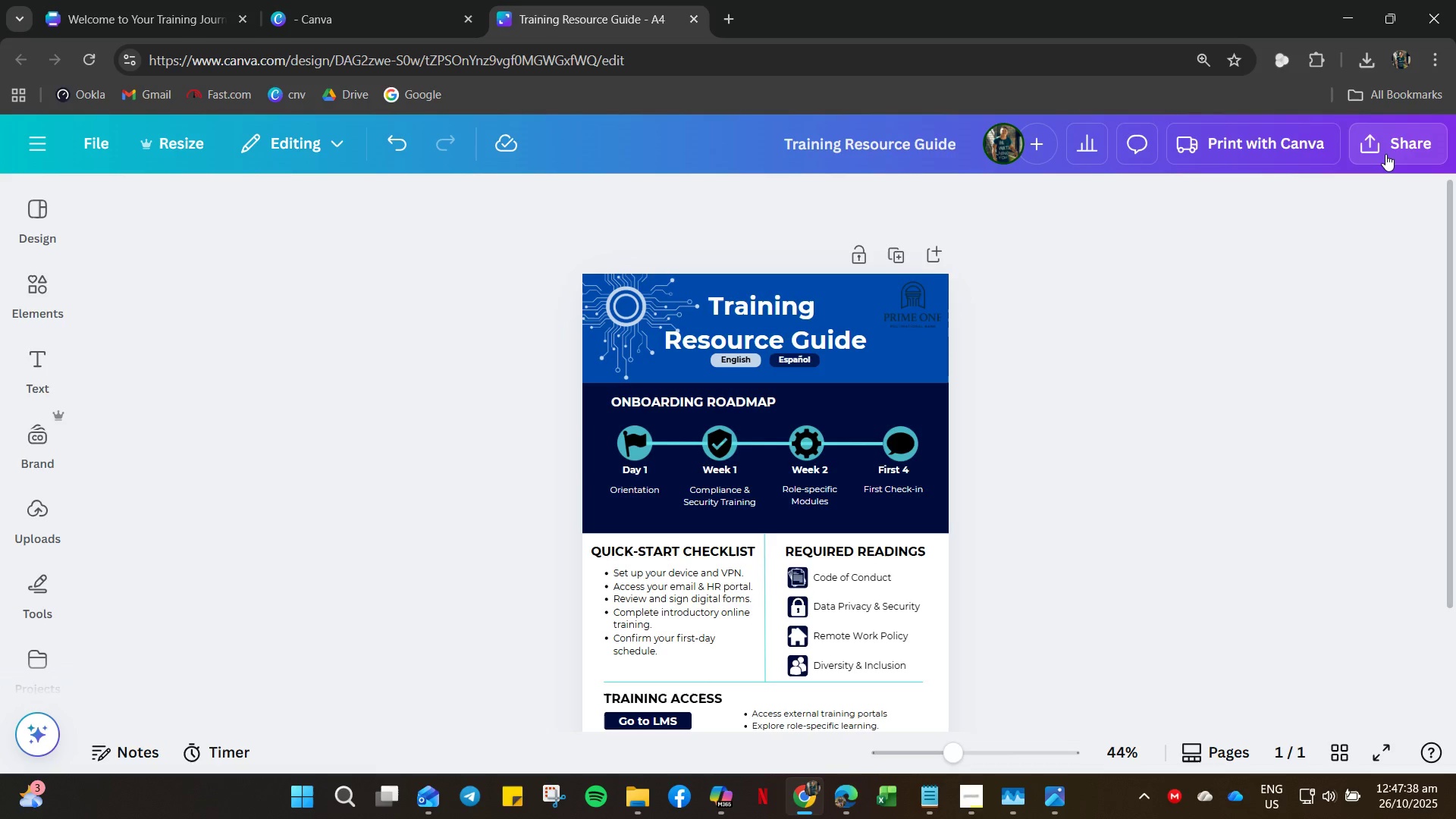 
left_click([1385, 154])
 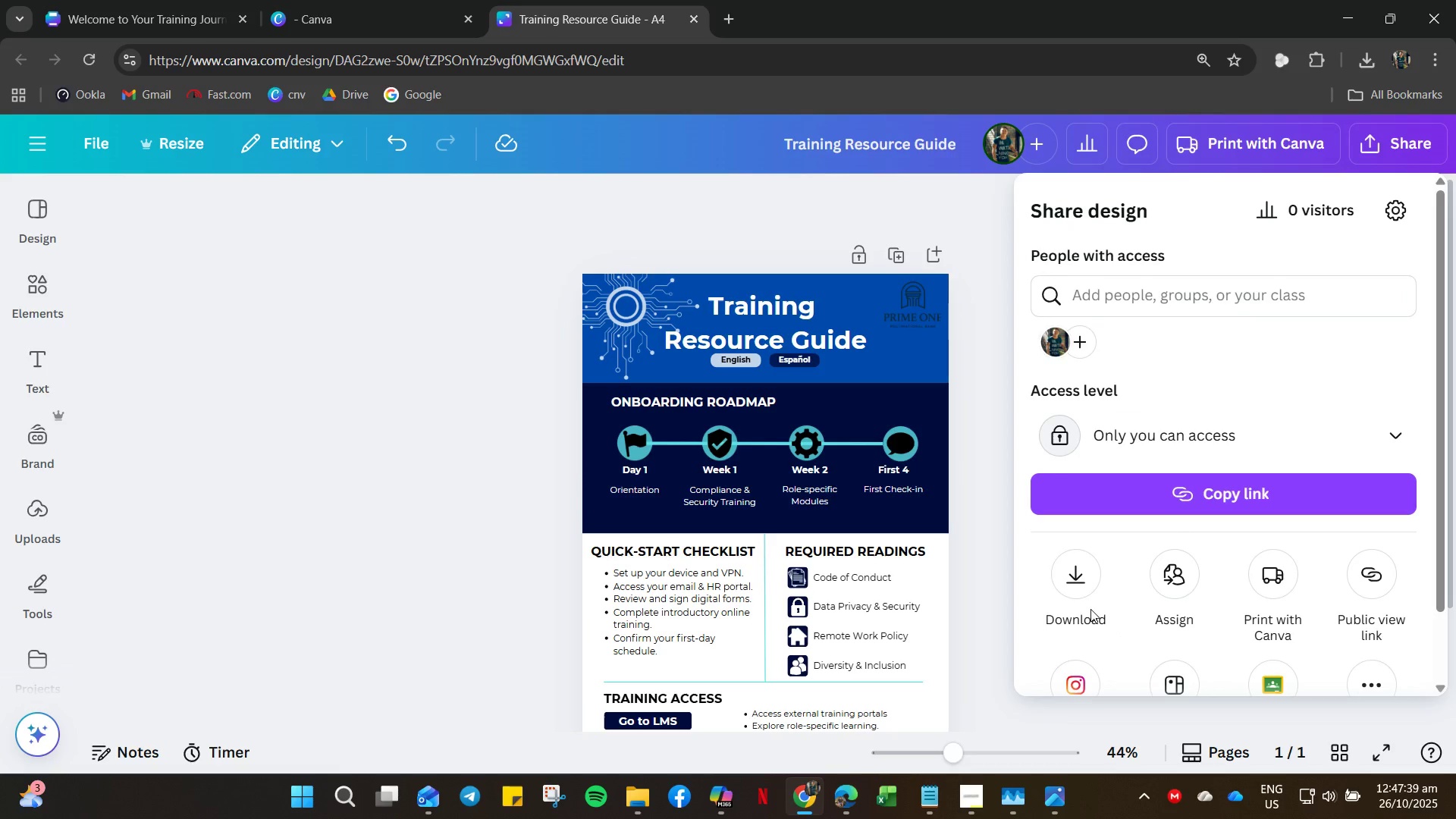 
left_click([1078, 583])
 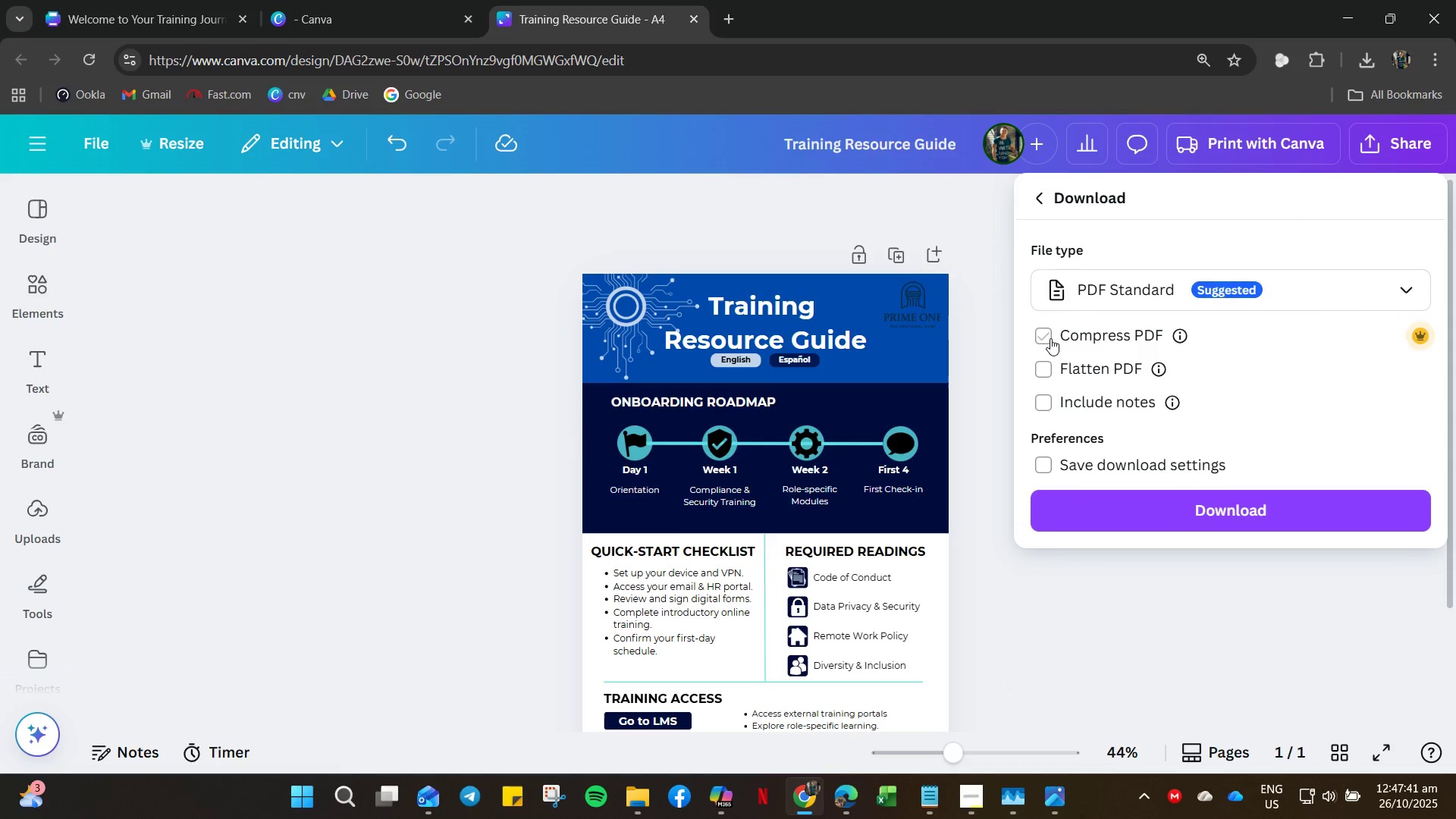 
left_click([1042, 336])
 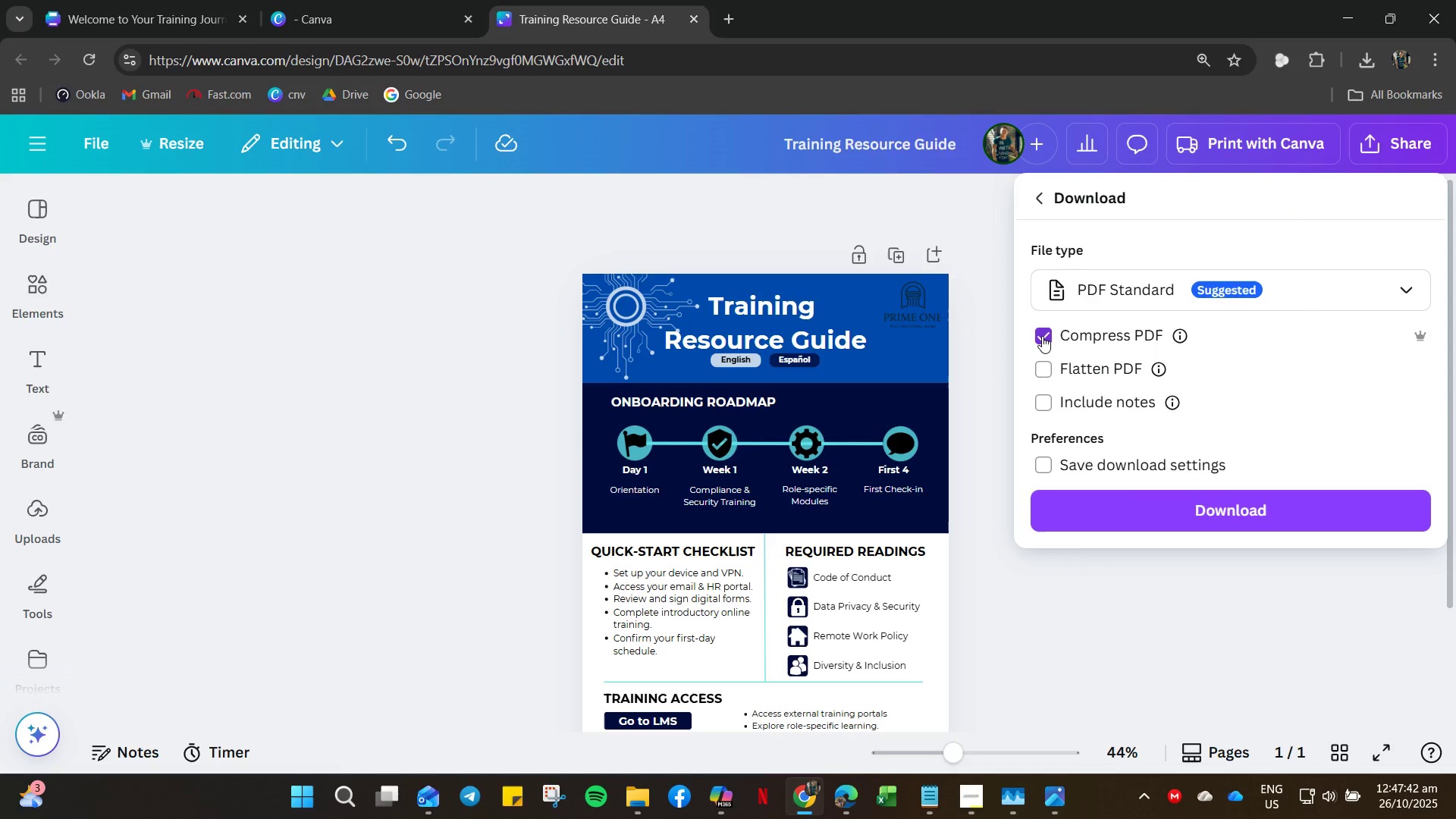 
left_click([1042, 336])
 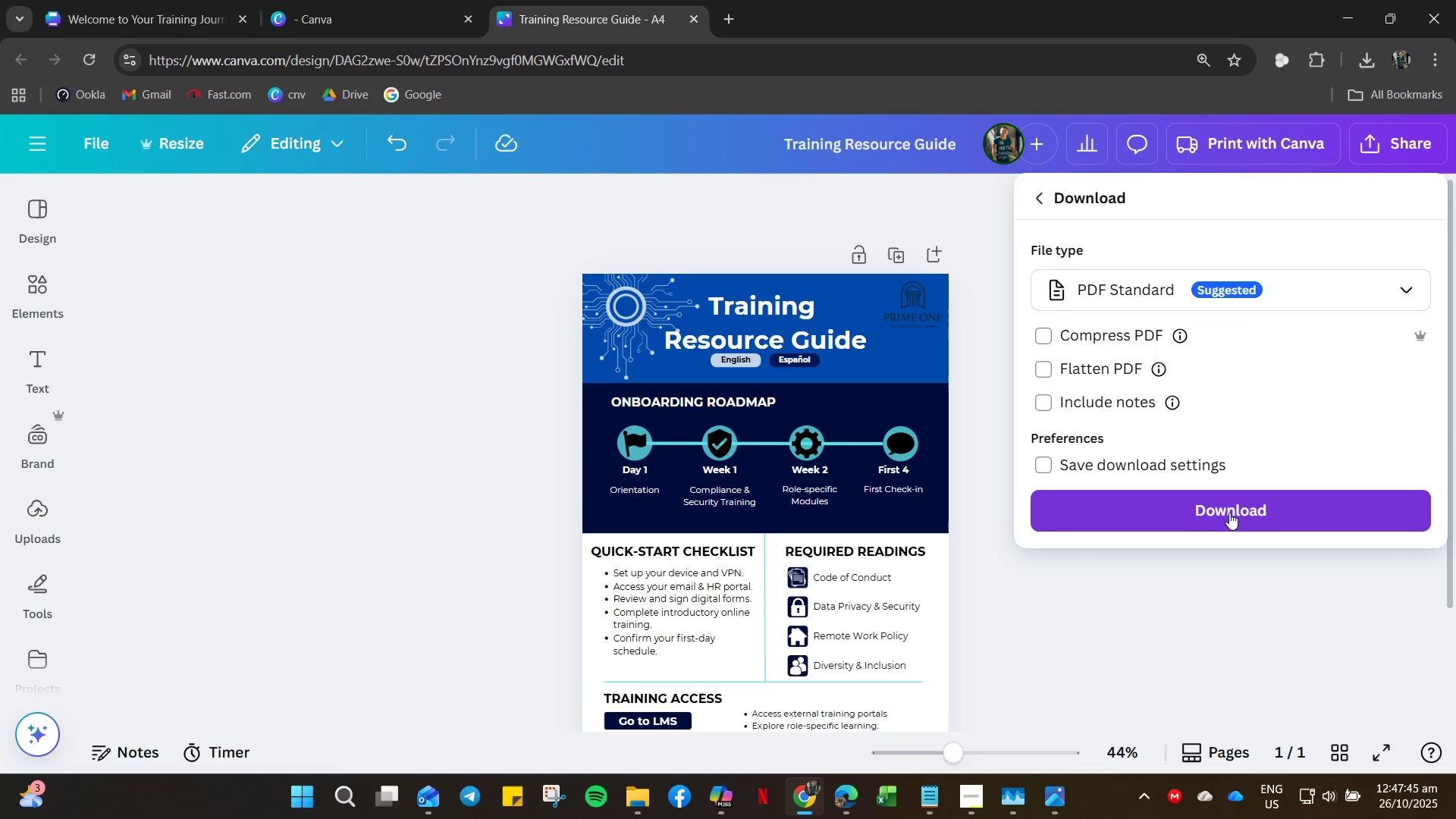 
left_click([1229, 513])
 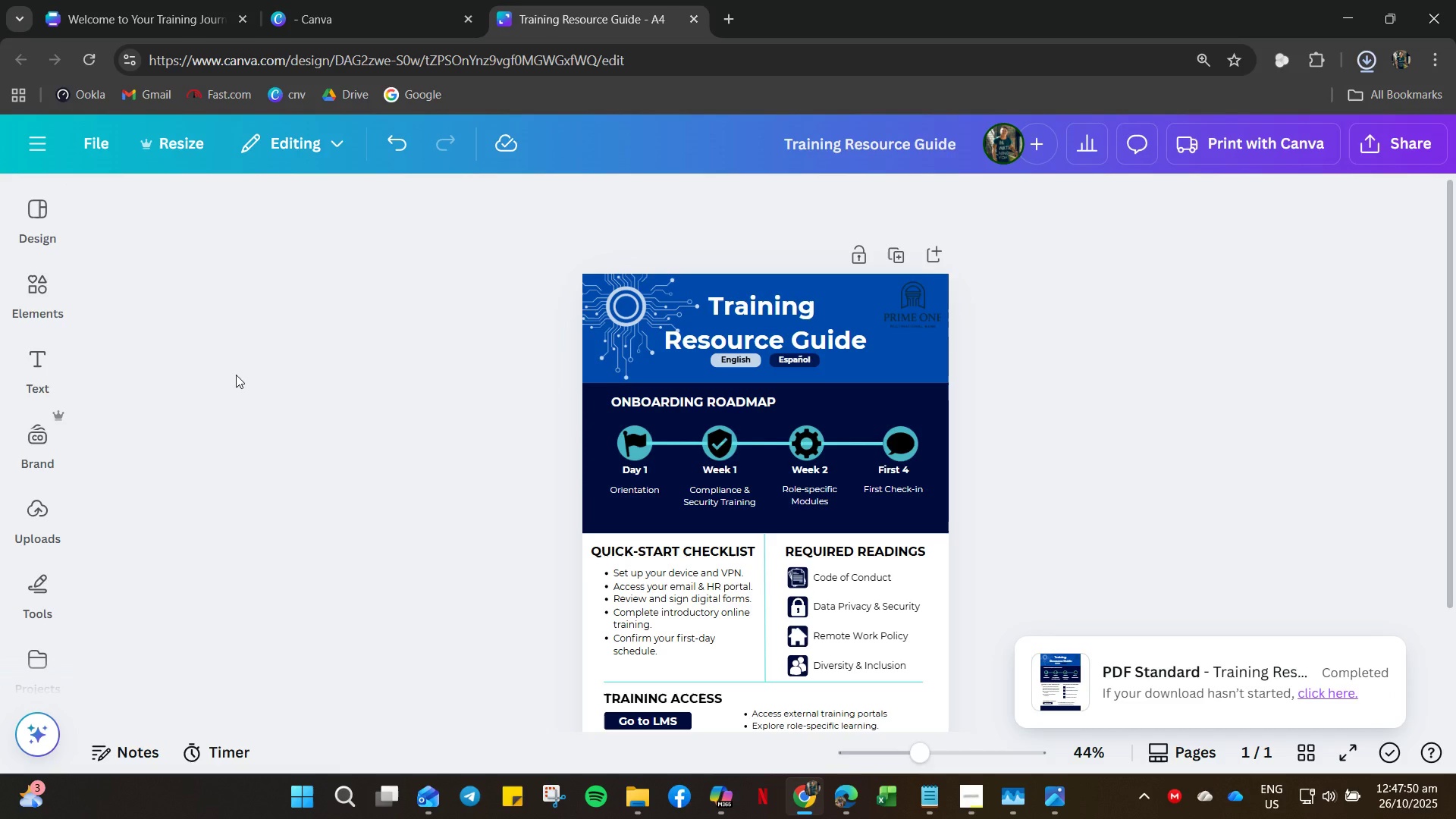 
wait(6.41)
 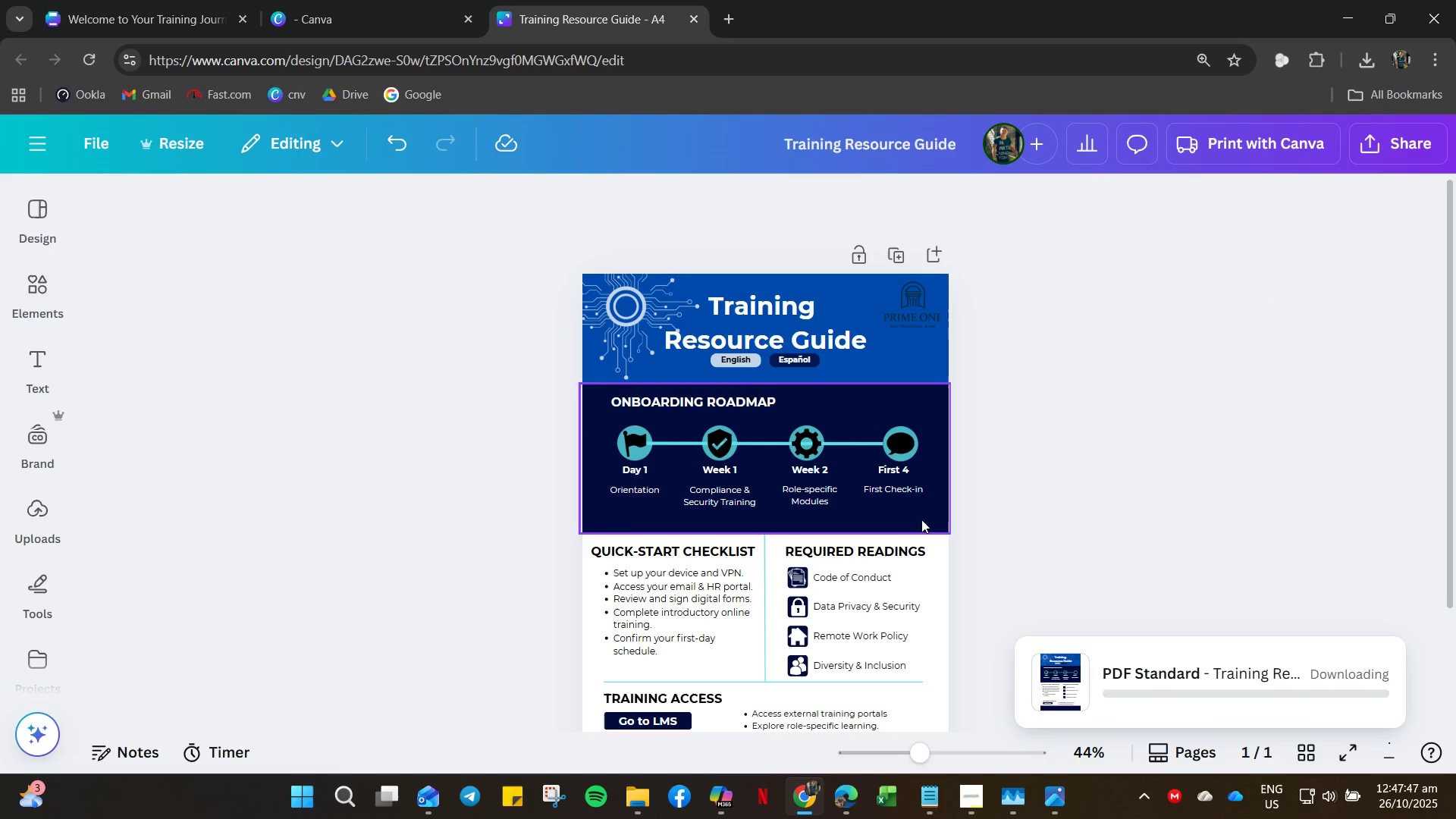 
left_click([942, 807])
 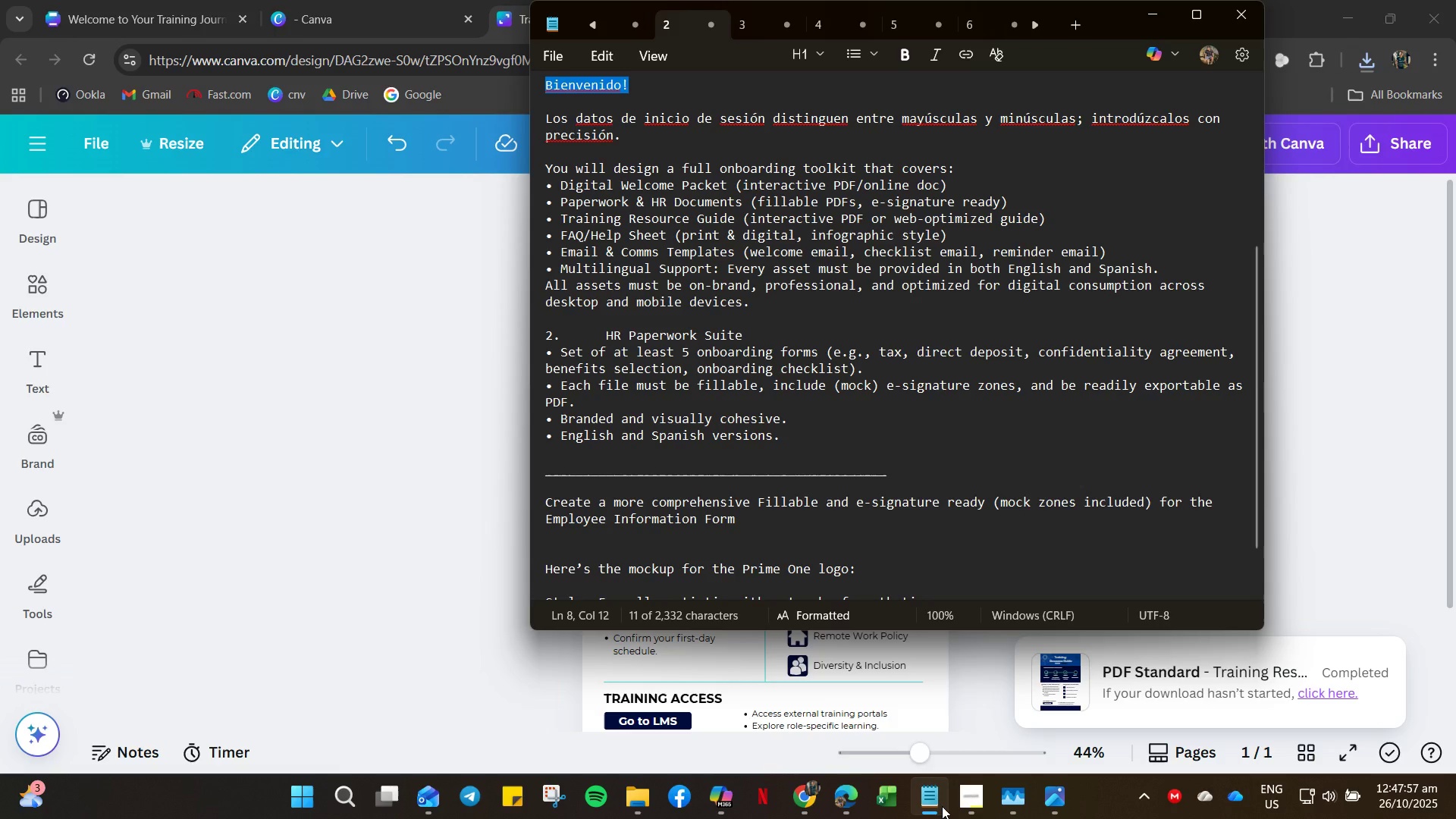 
wait(10.16)
 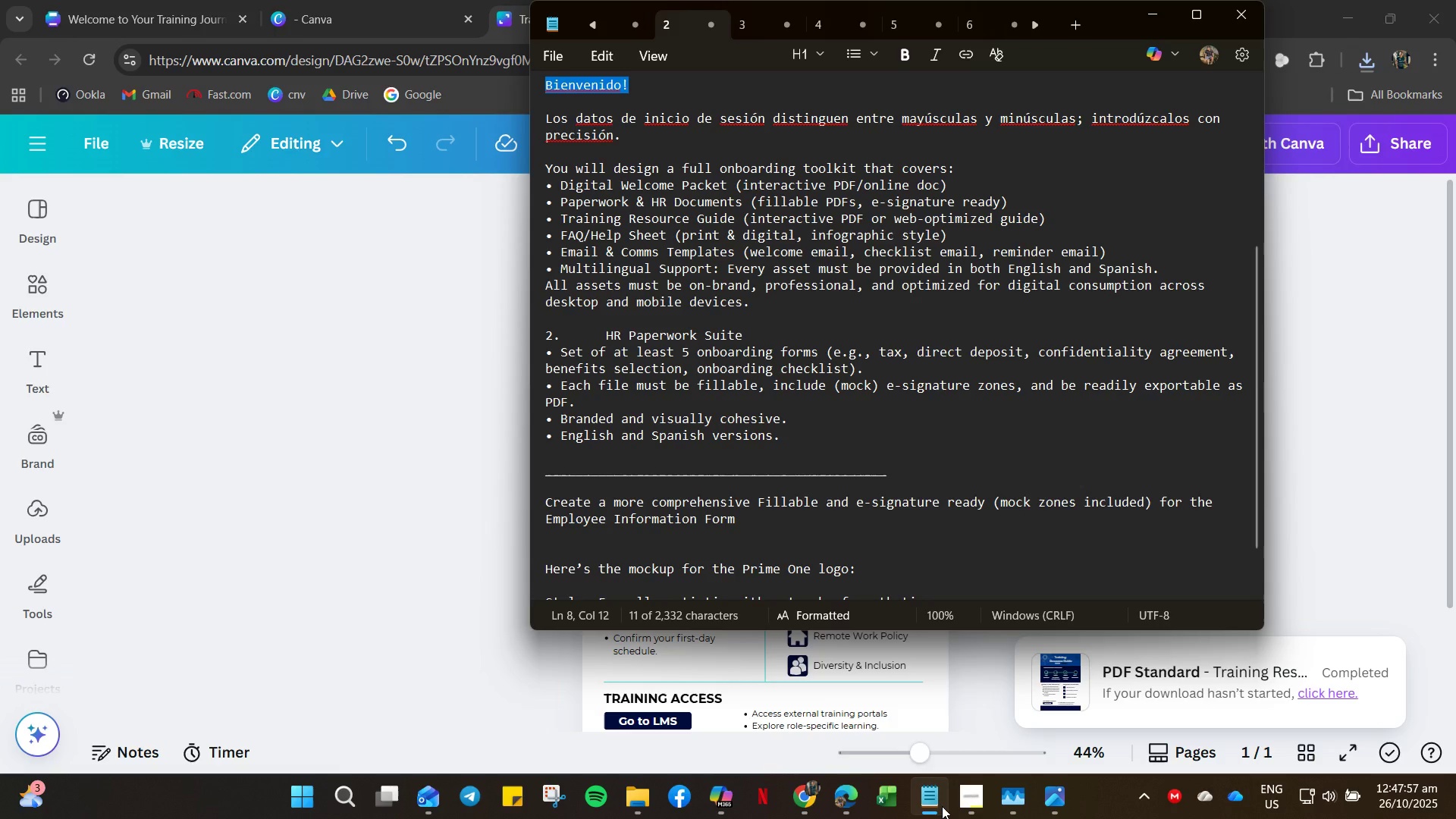 
left_click([290, 492])
 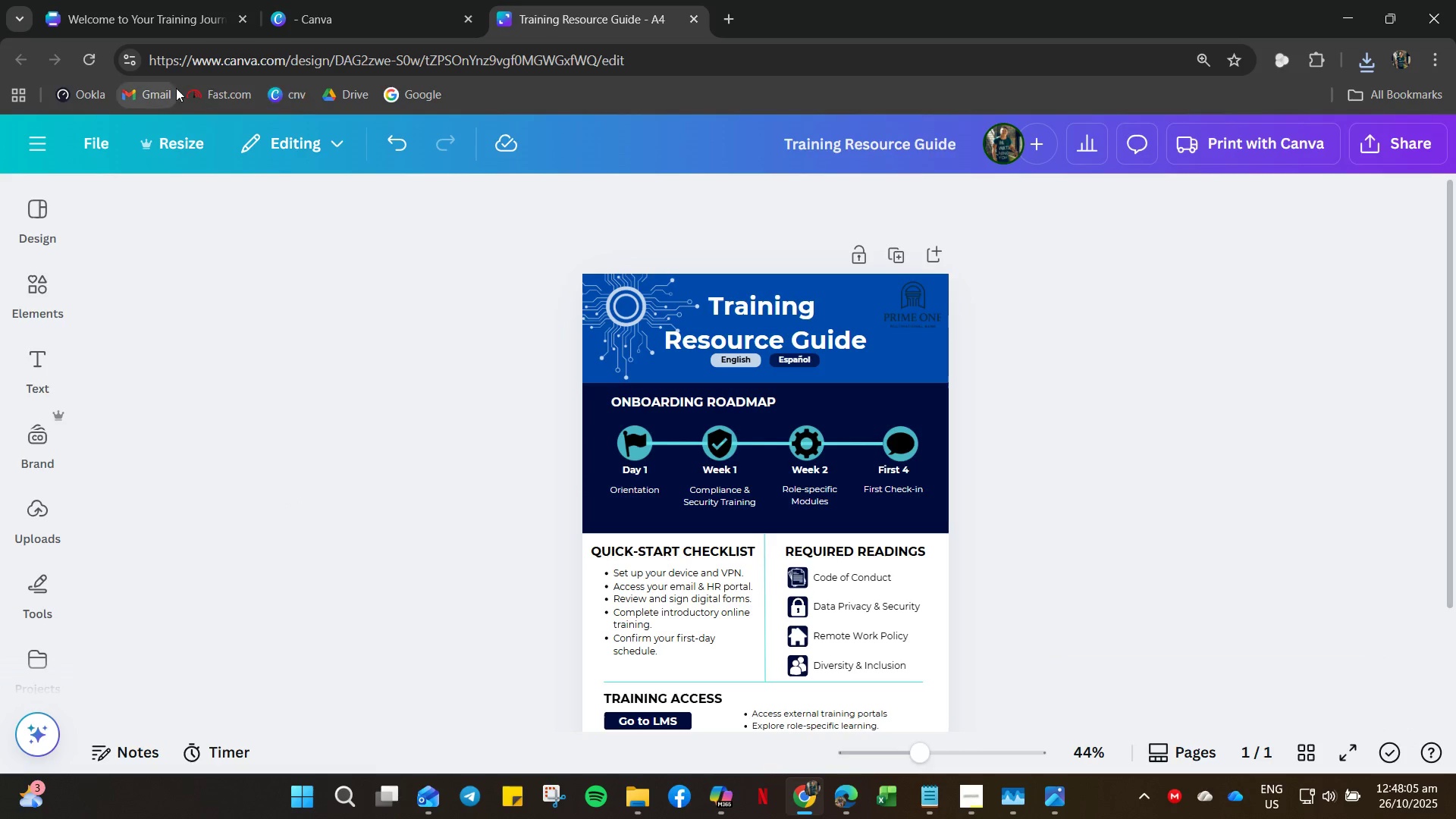 
left_click([166, 143])
 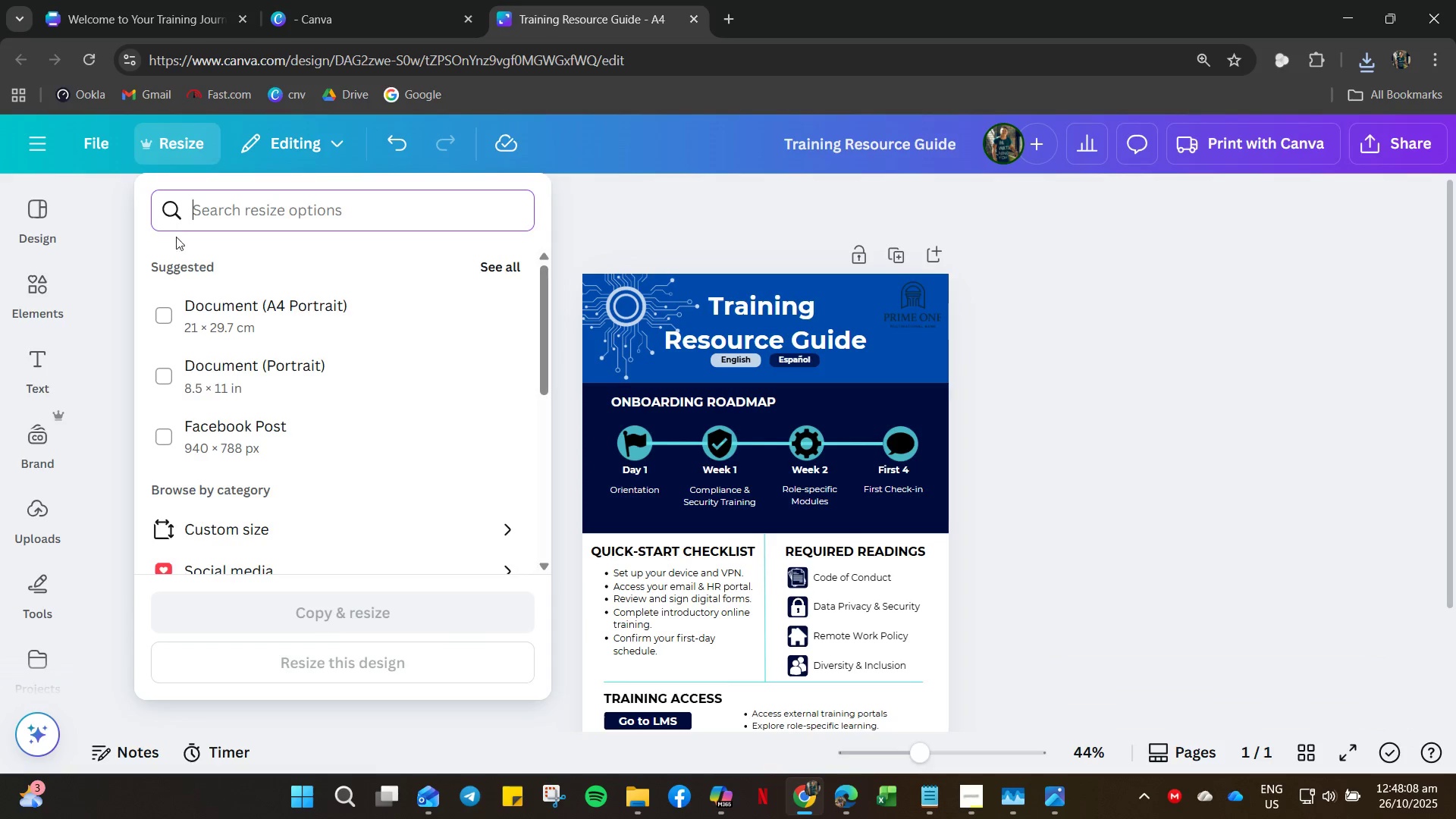 
scroll: coordinate [220, 262], scroll_direction: down, amount: 4.0
 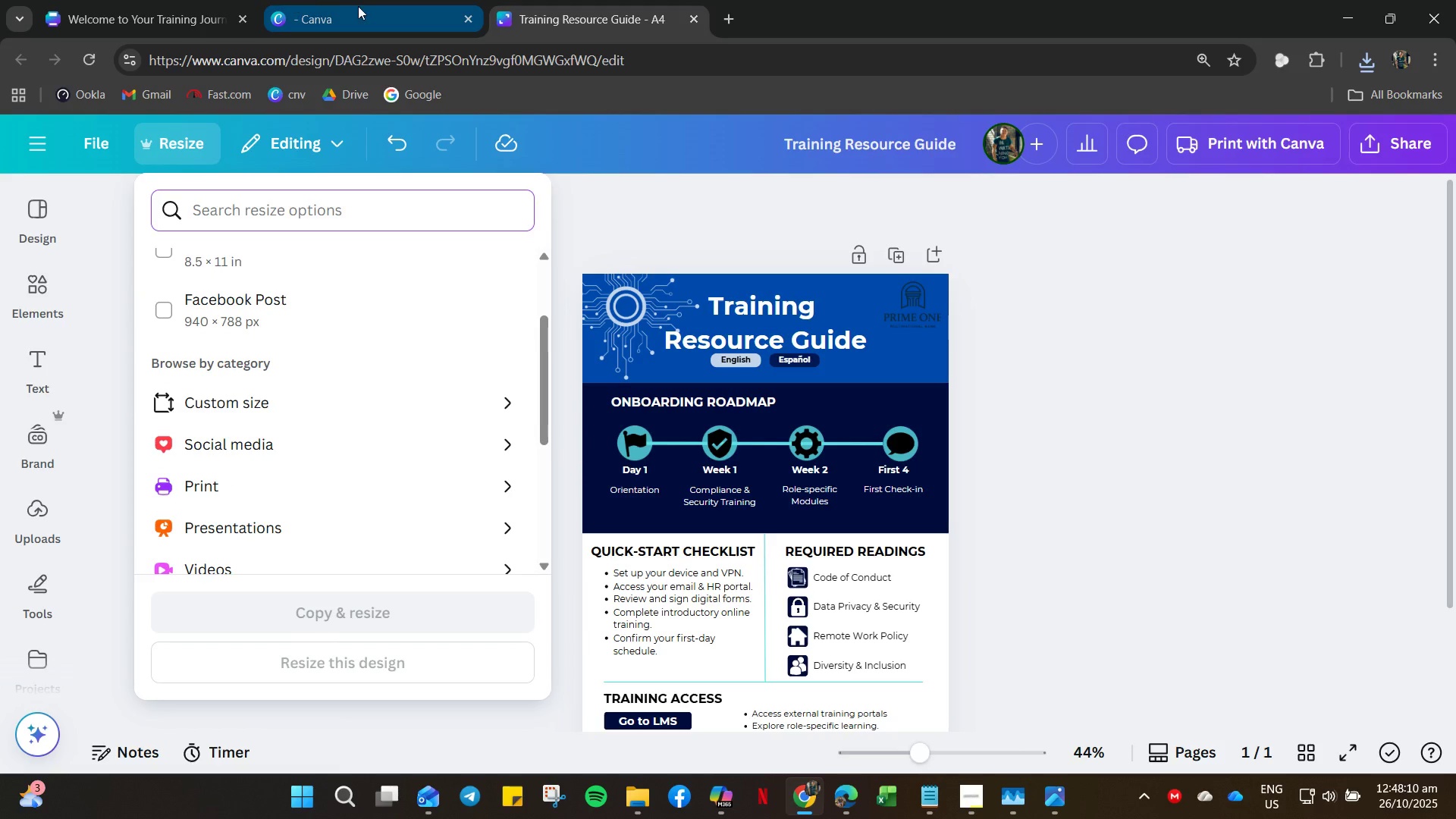 
left_click([358, 6])
 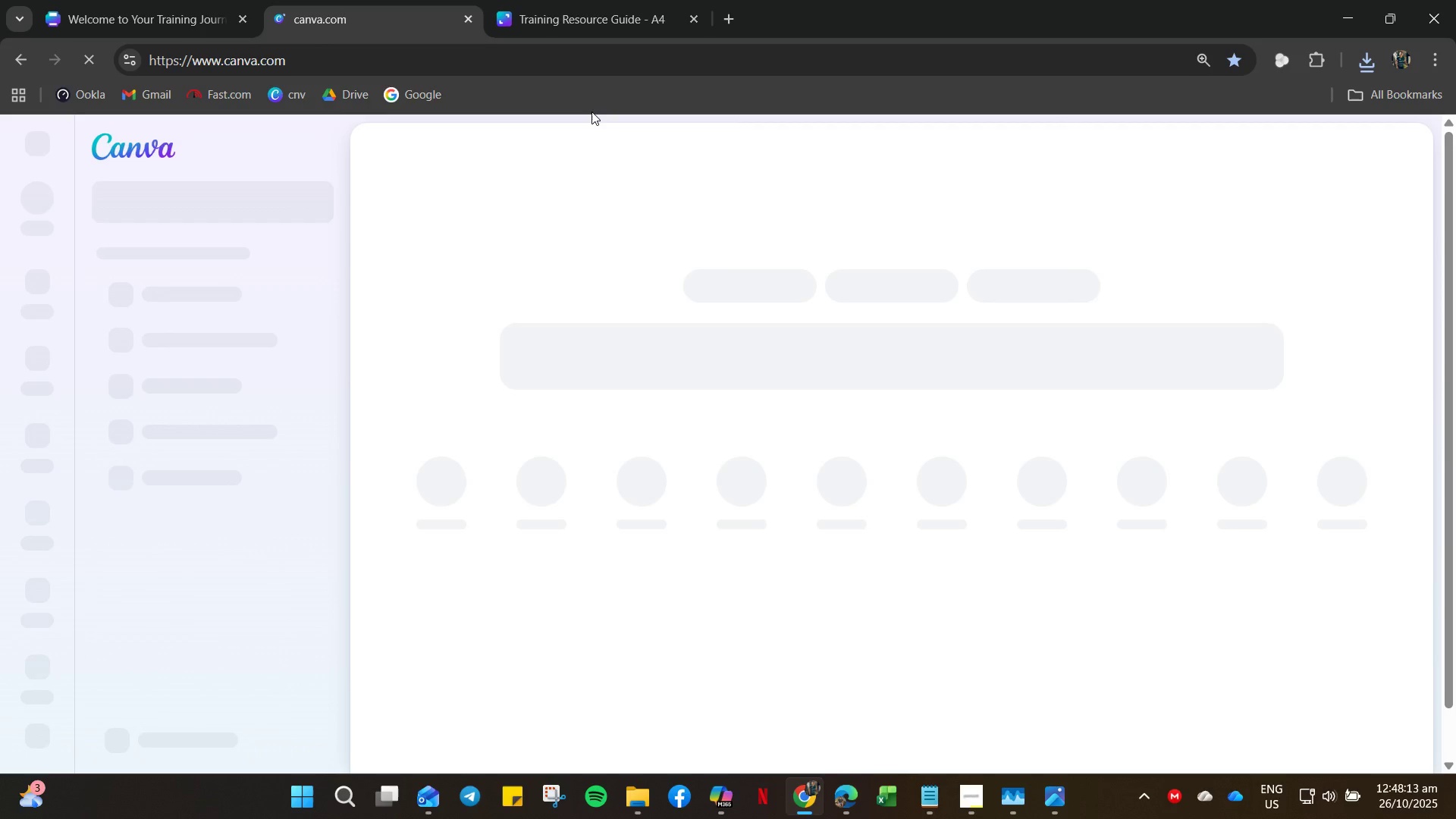 
mouse_move([557, 6])
 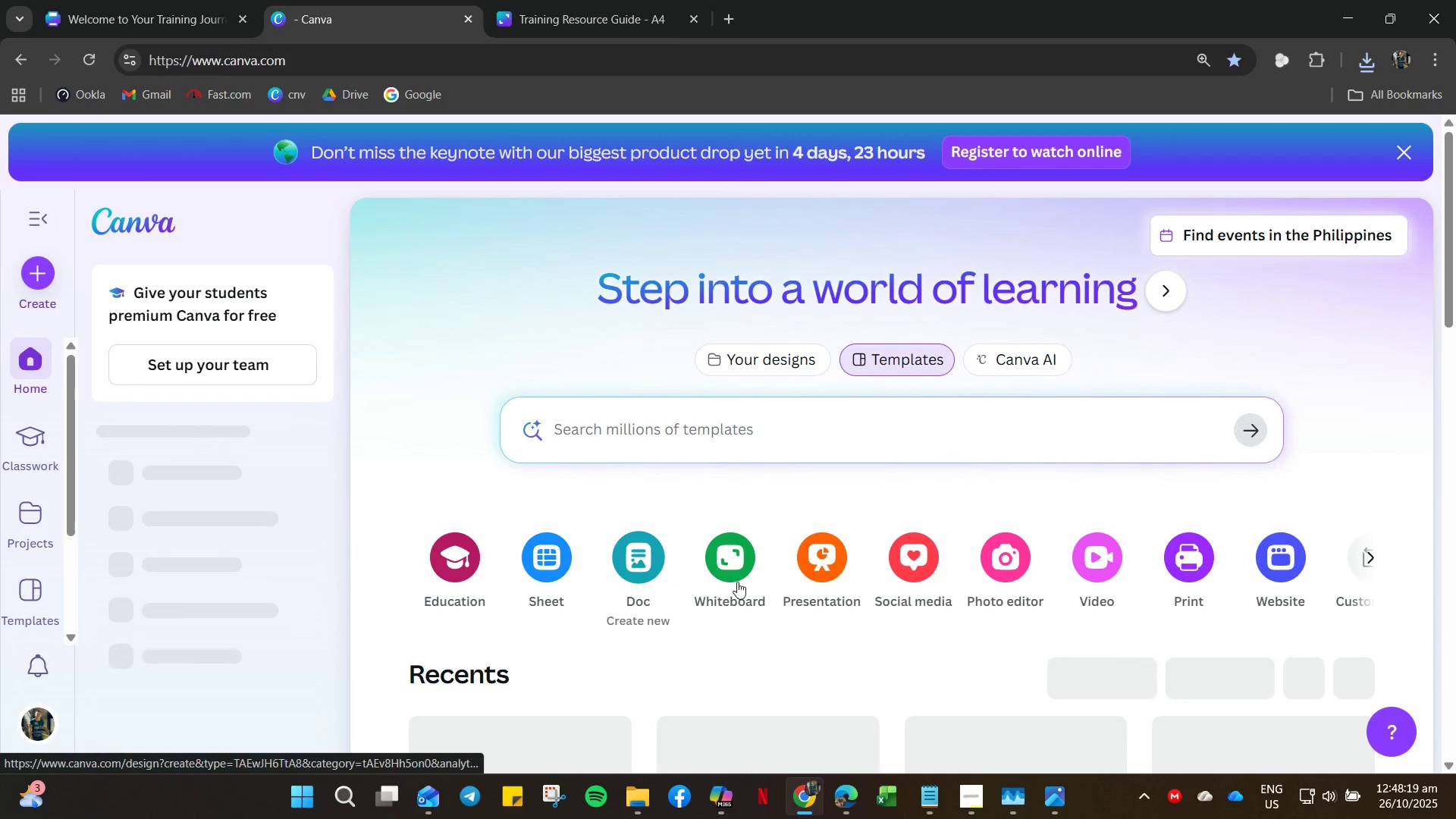 
left_click([631, 561])
 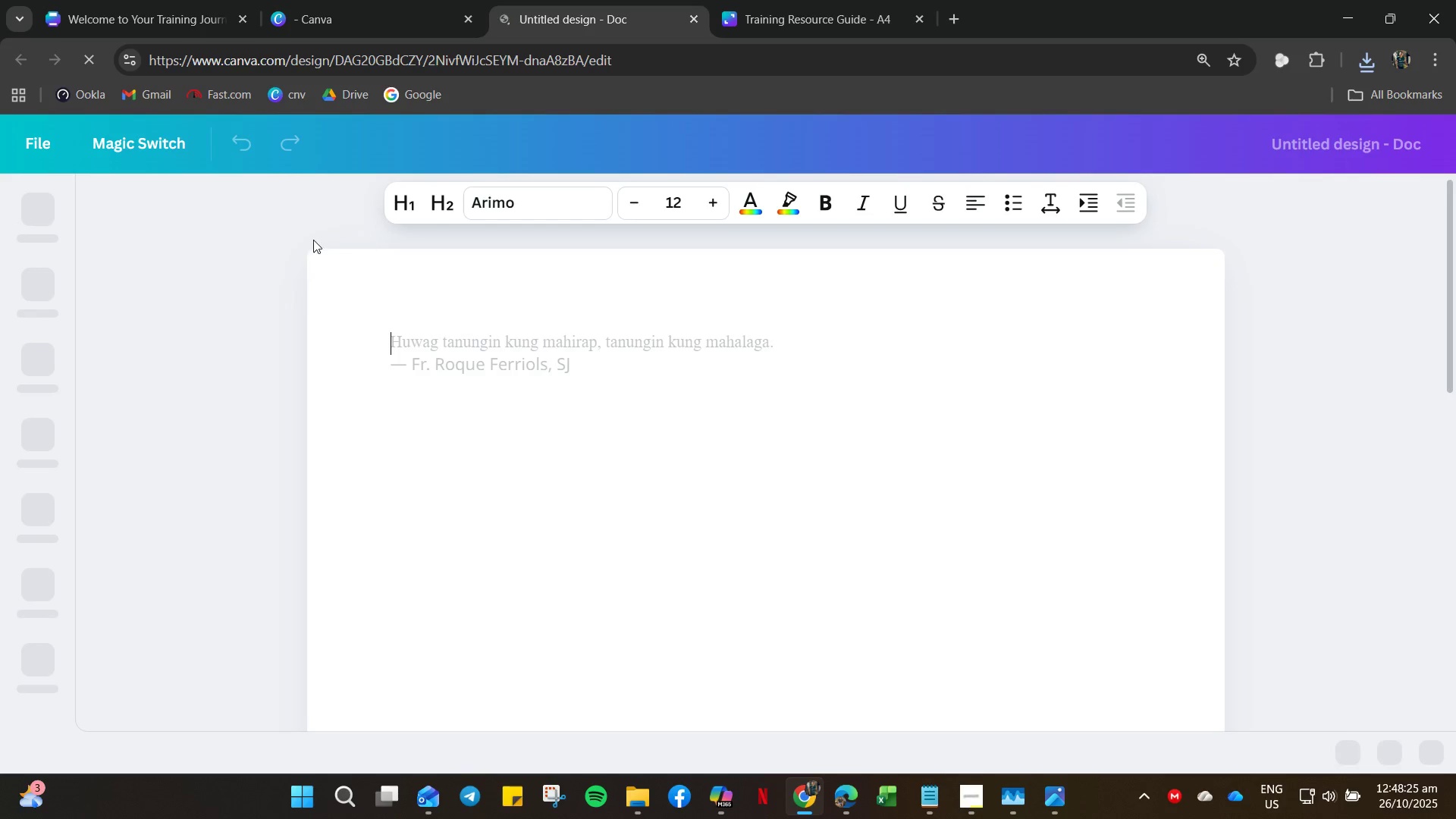 
wait(7.33)
 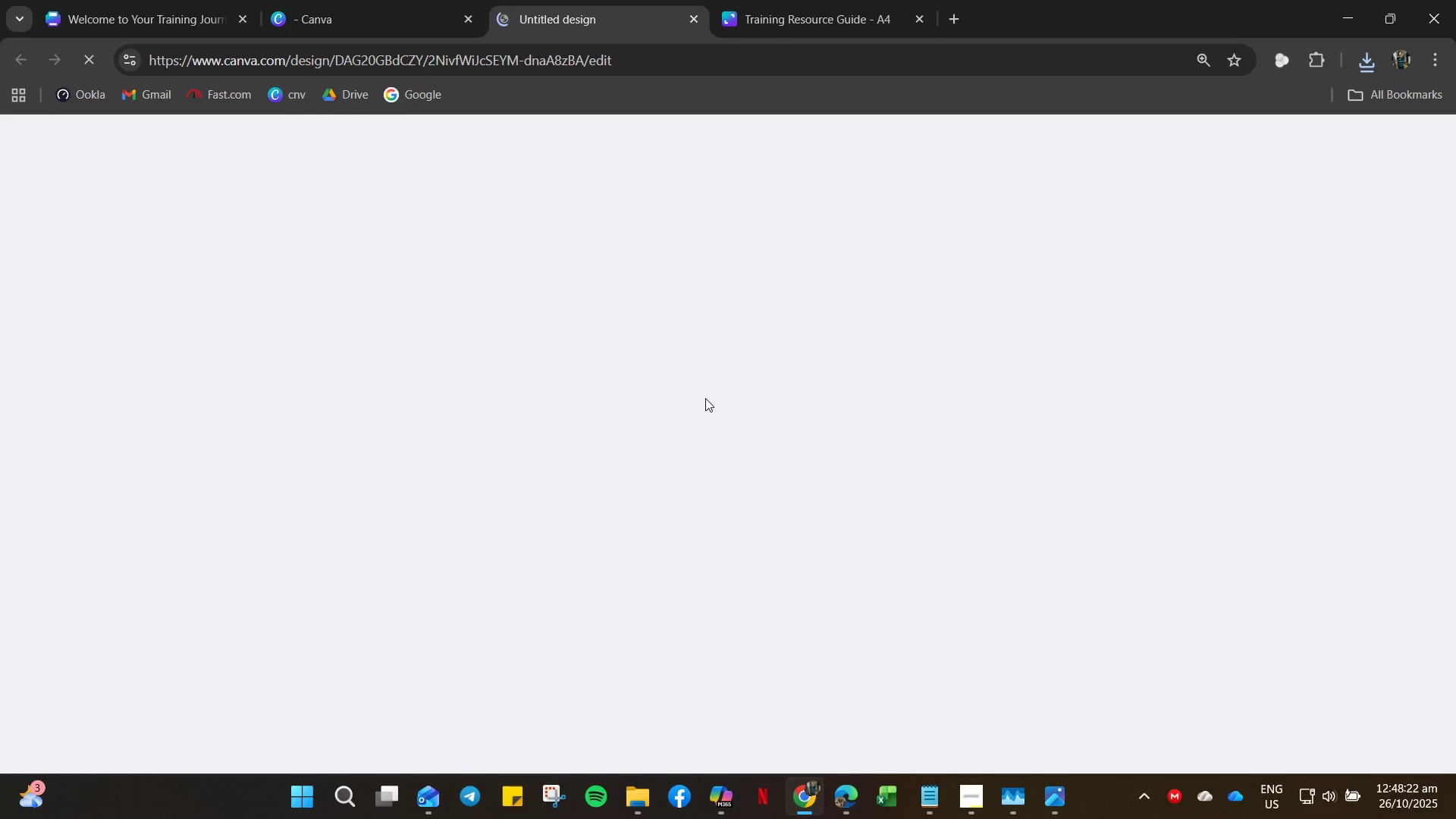 
left_click([145, 140])
 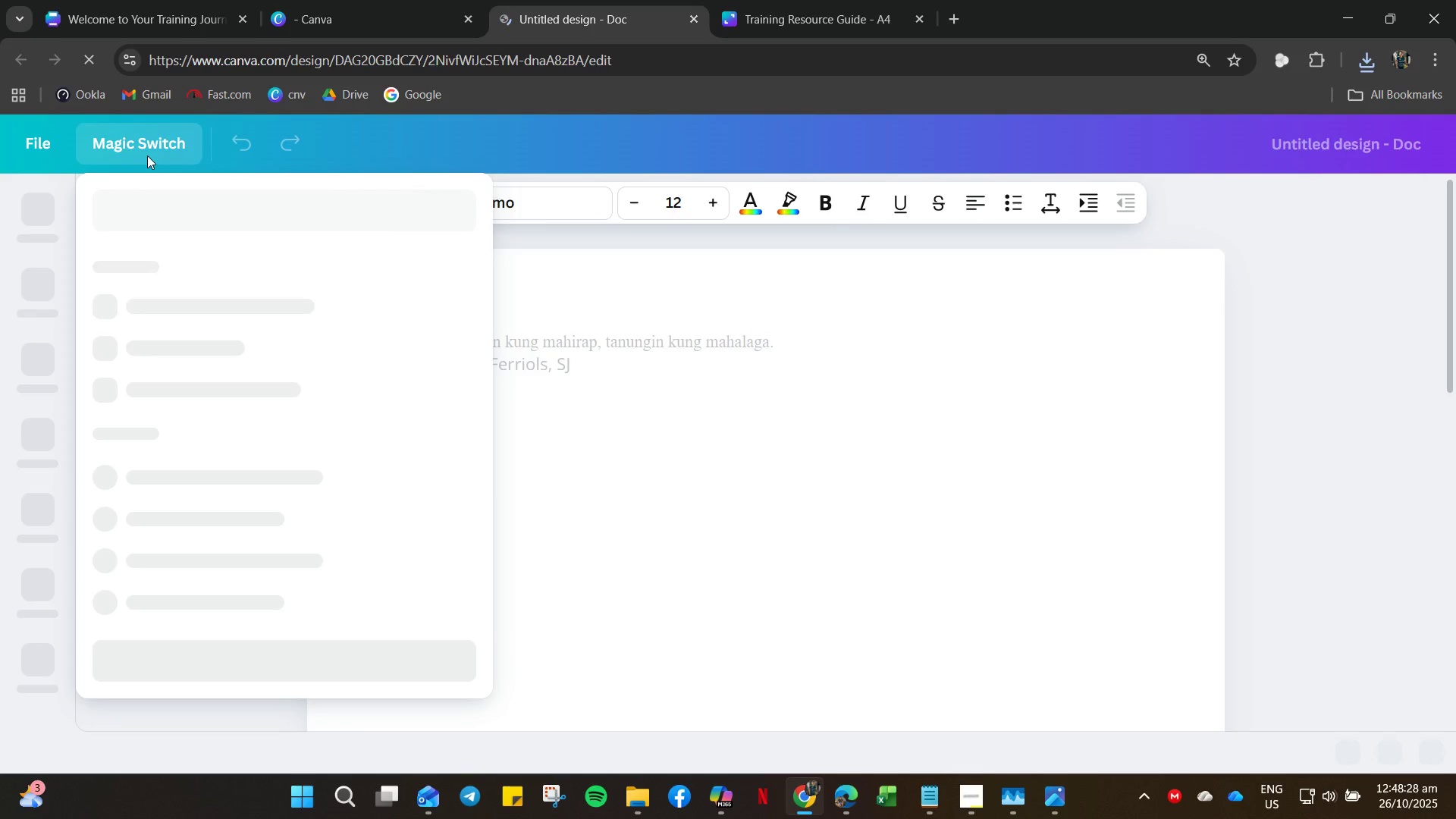 
left_click([147, 155])
 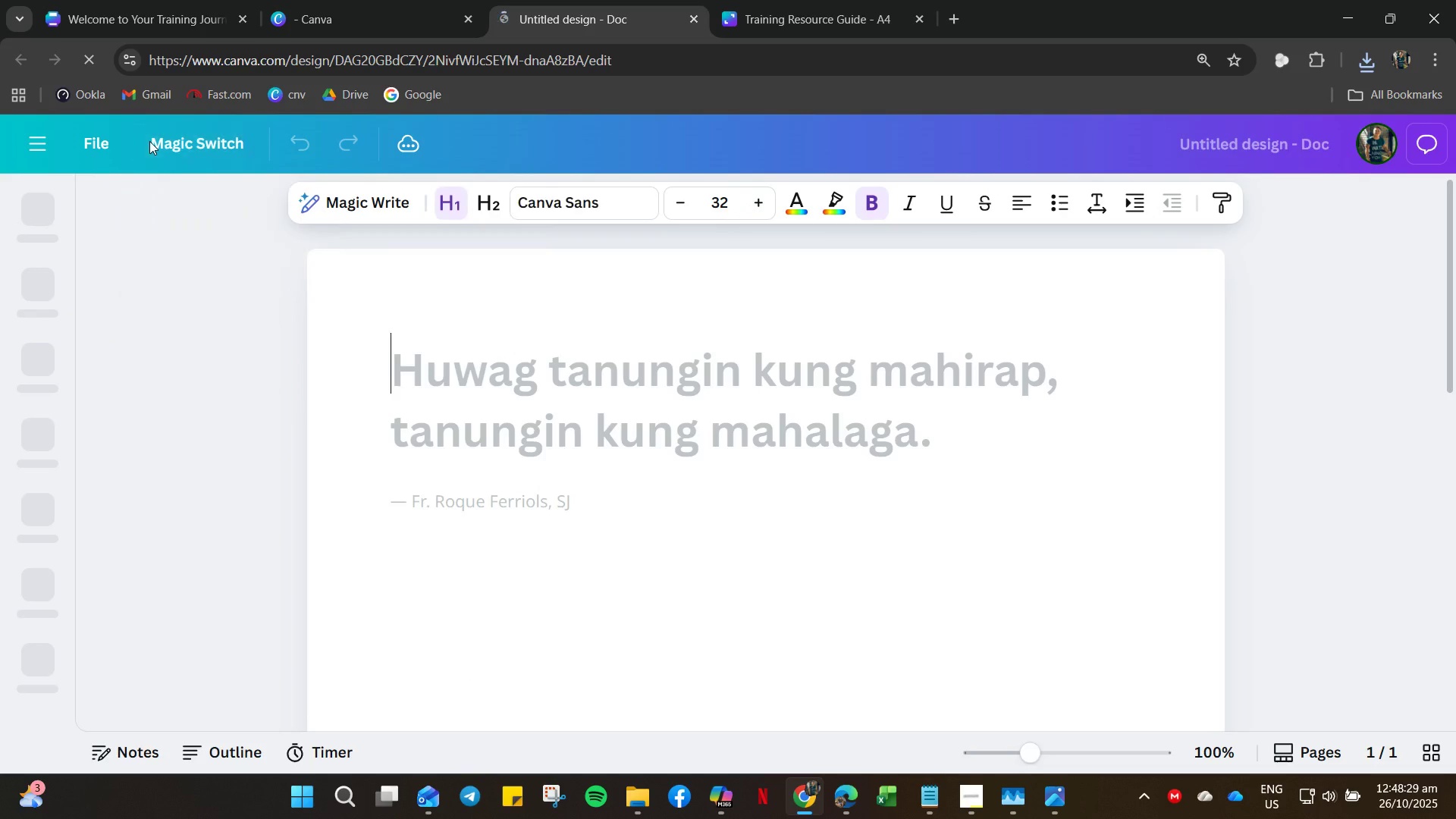 
left_click([149, 141])
 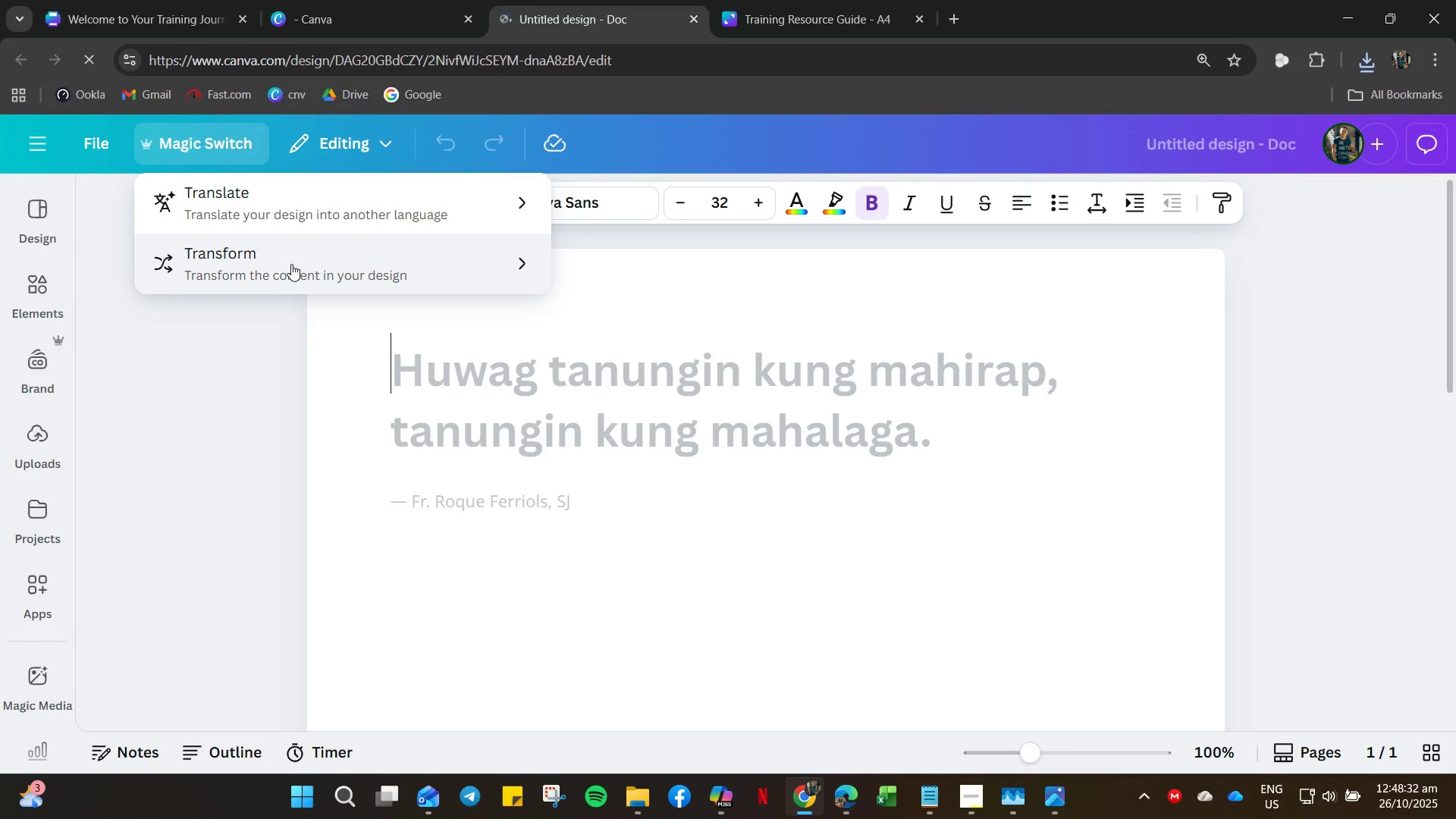 
left_click([386, 206])
 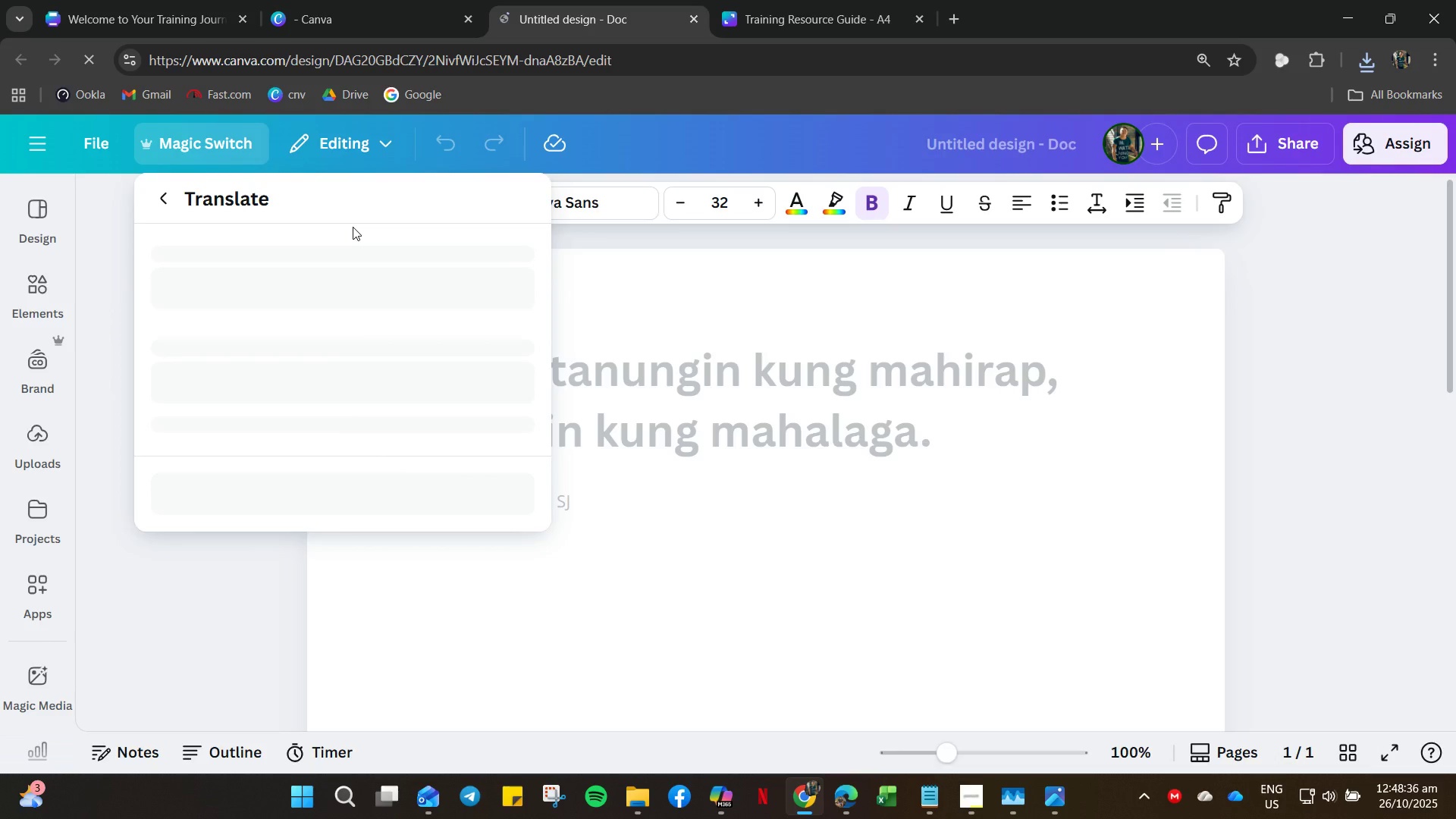 
wait(5.03)
 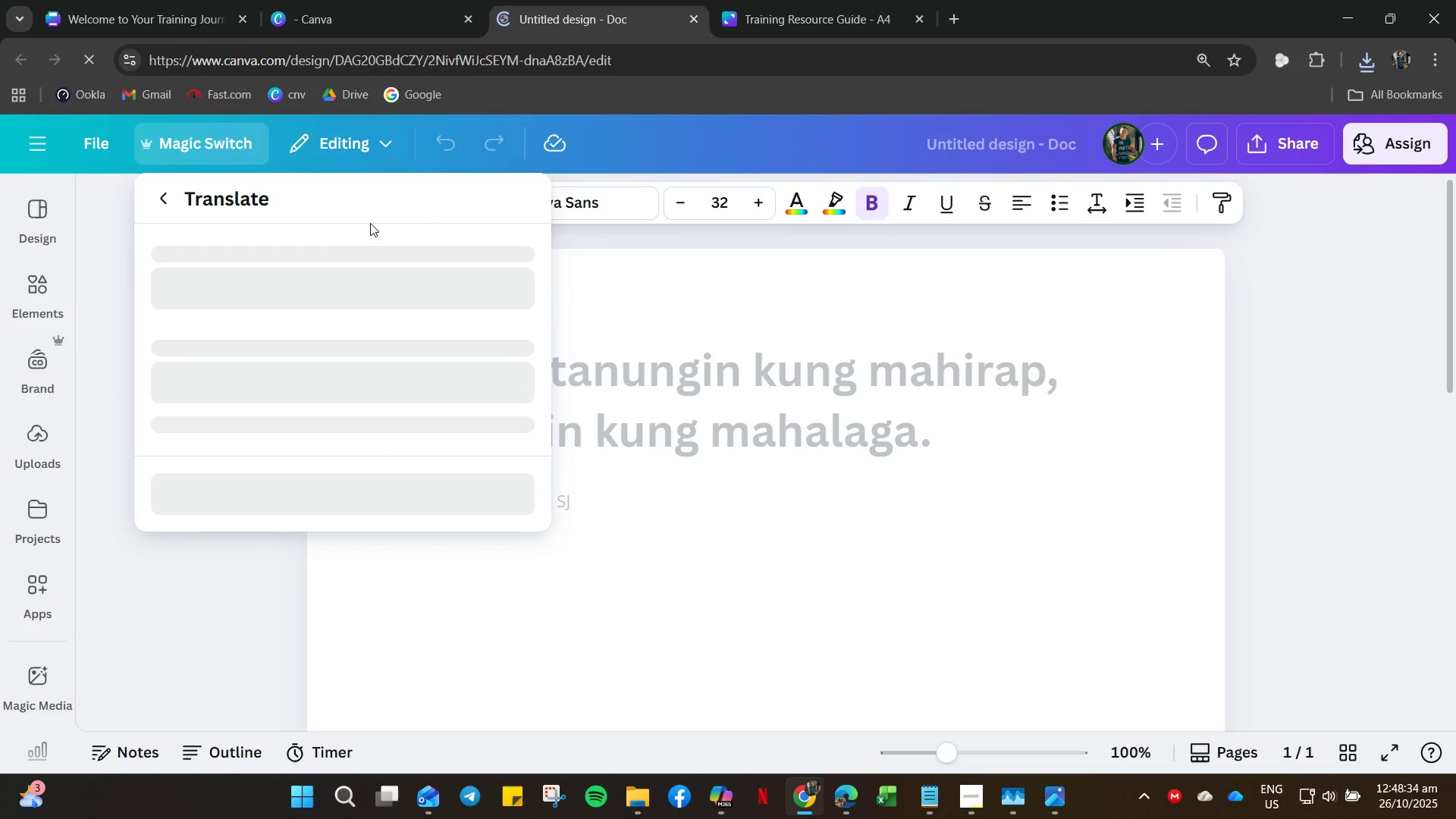 
left_click([278, 289])
 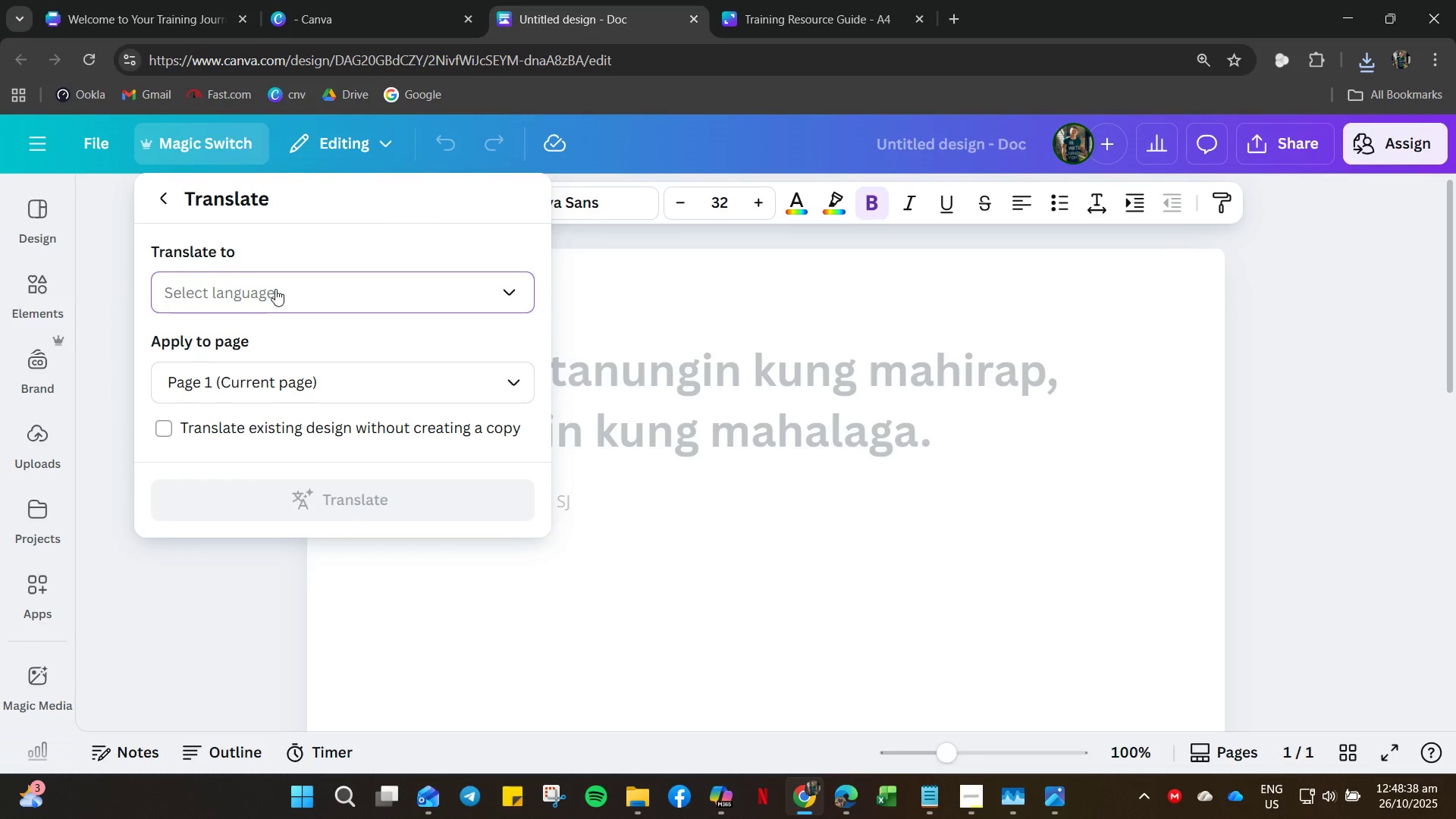 
key(S)
 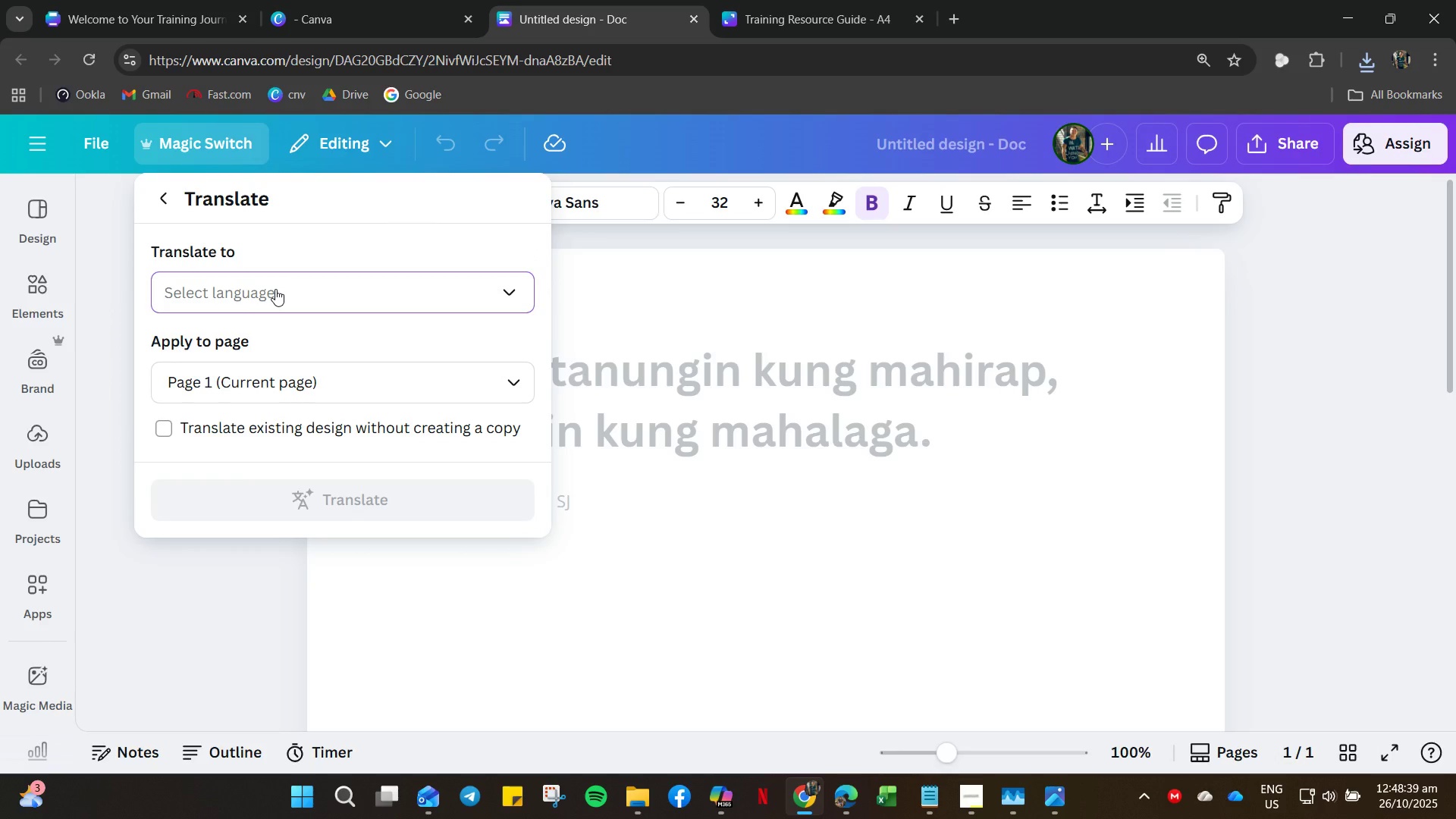 
left_click([274, 290])
 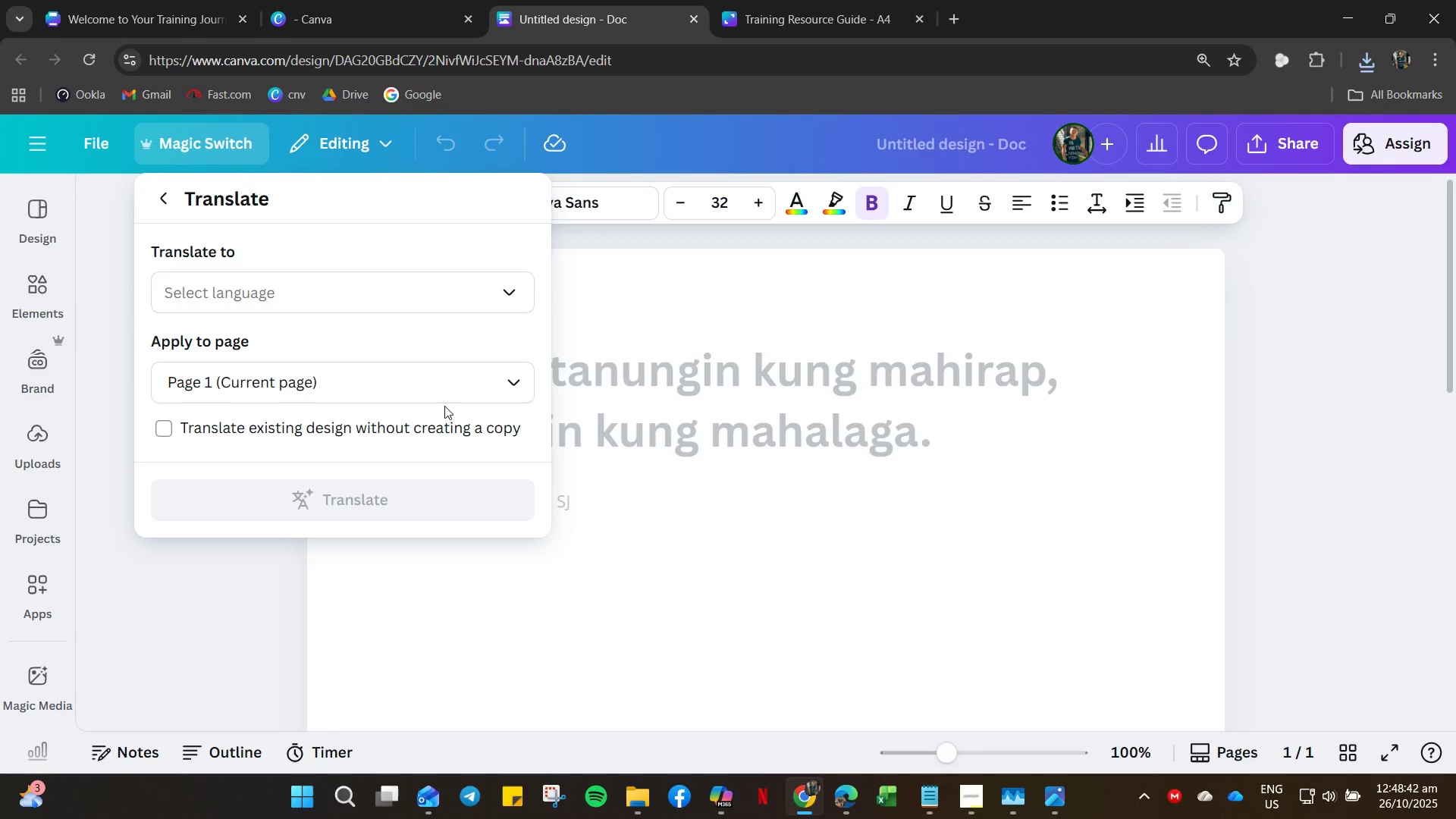 
left_click([498, 290])
 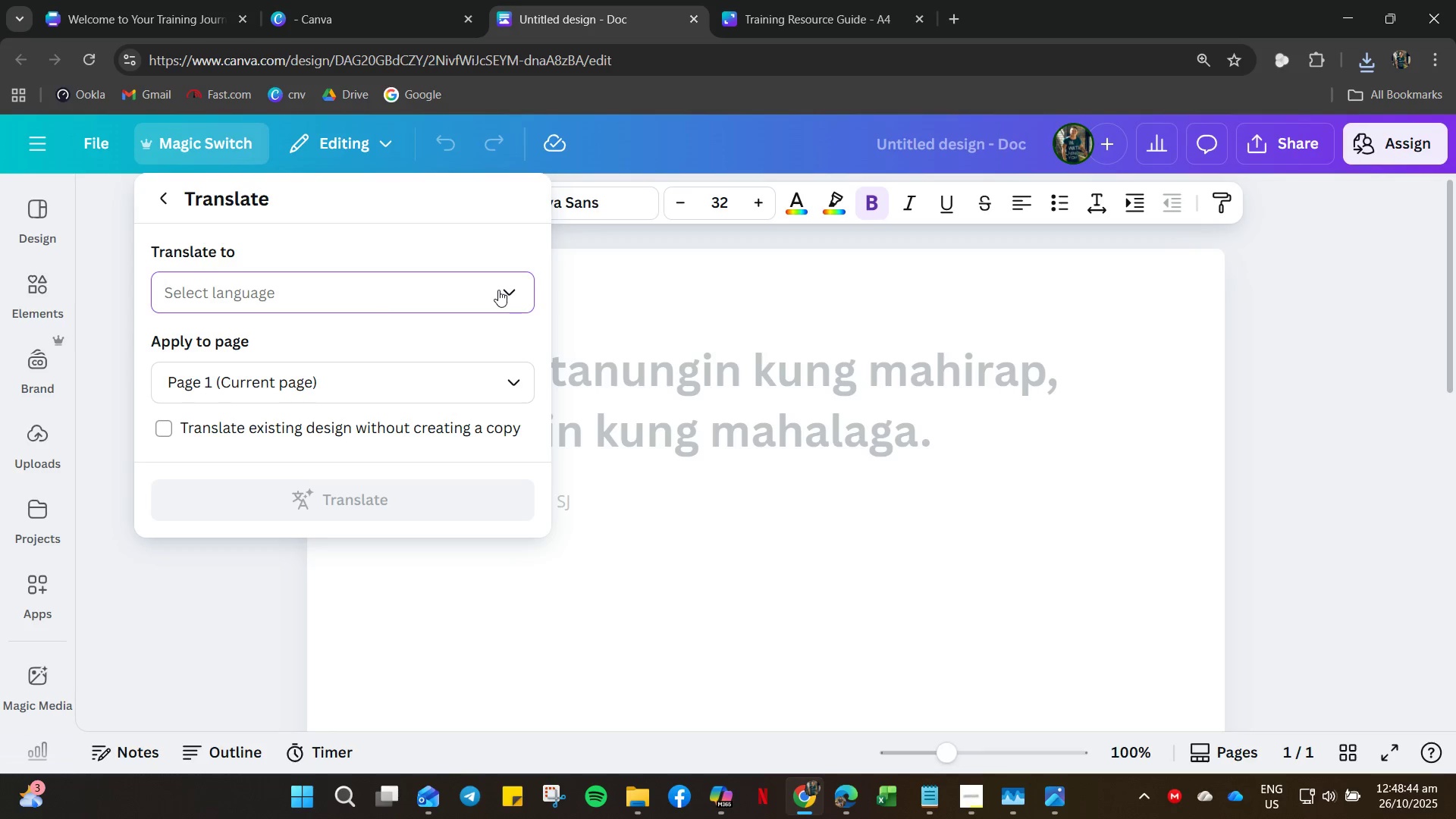 
type(ssp)
 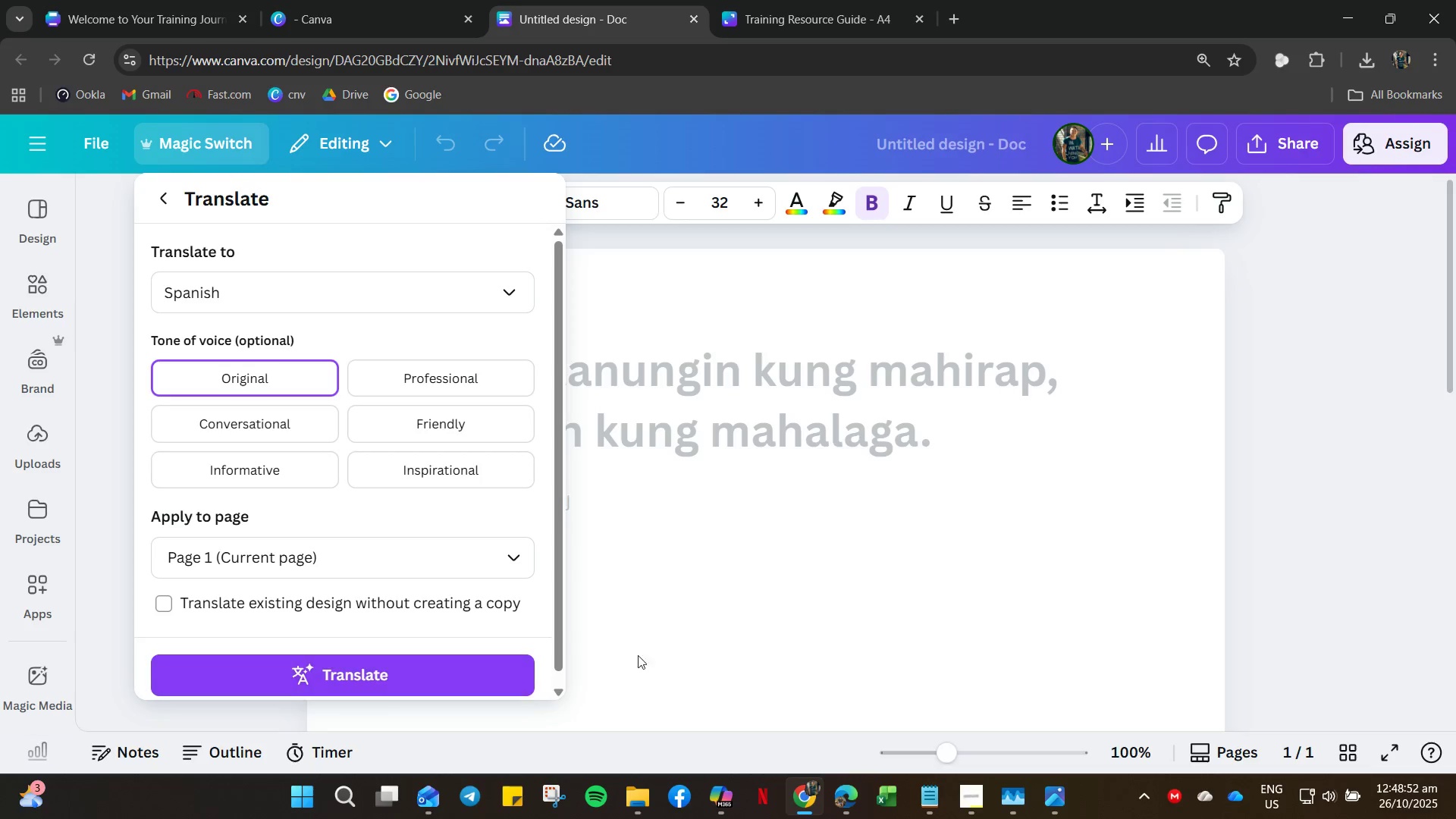 
wait(7.69)
 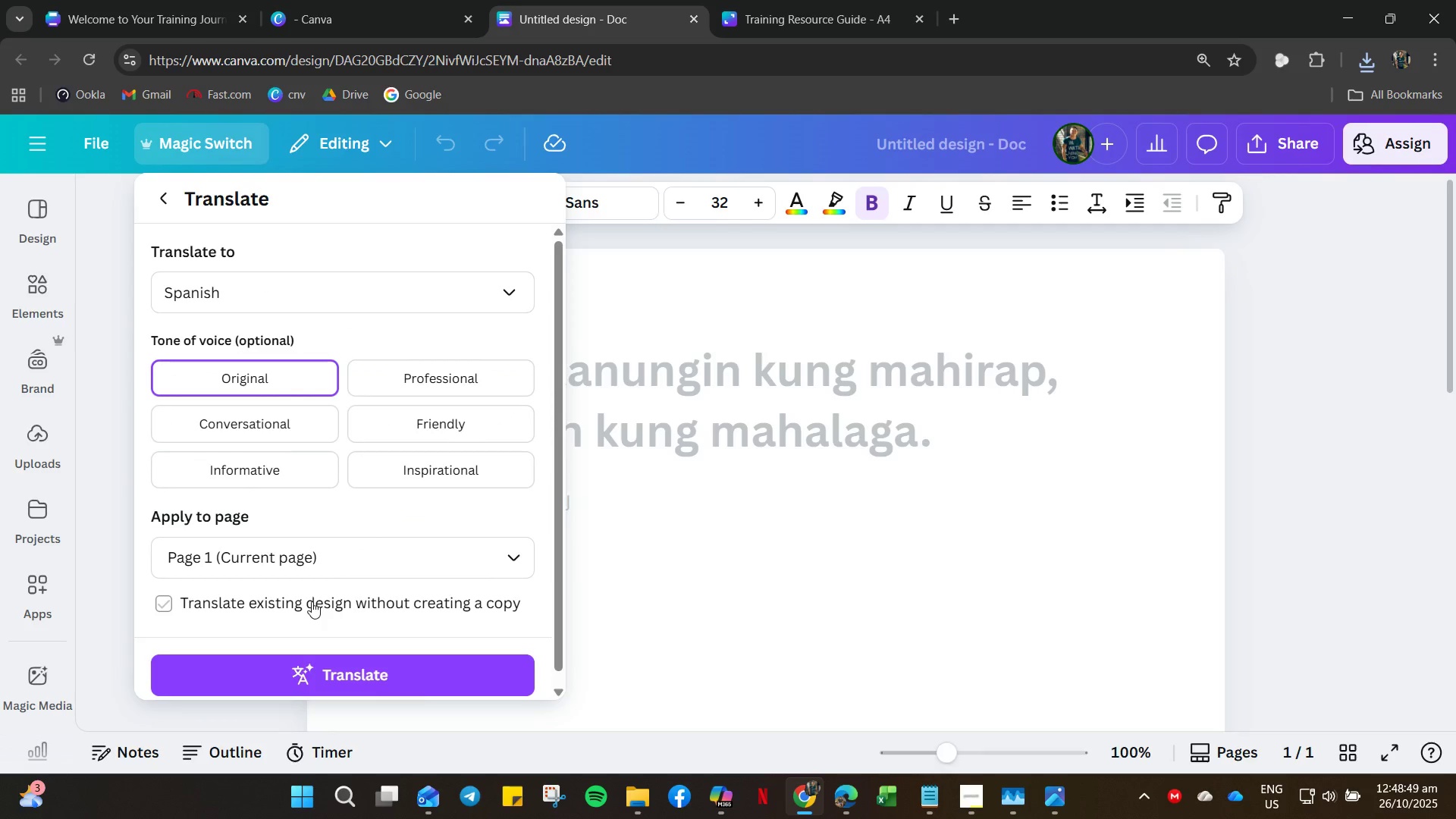 
left_click([41, 441])
 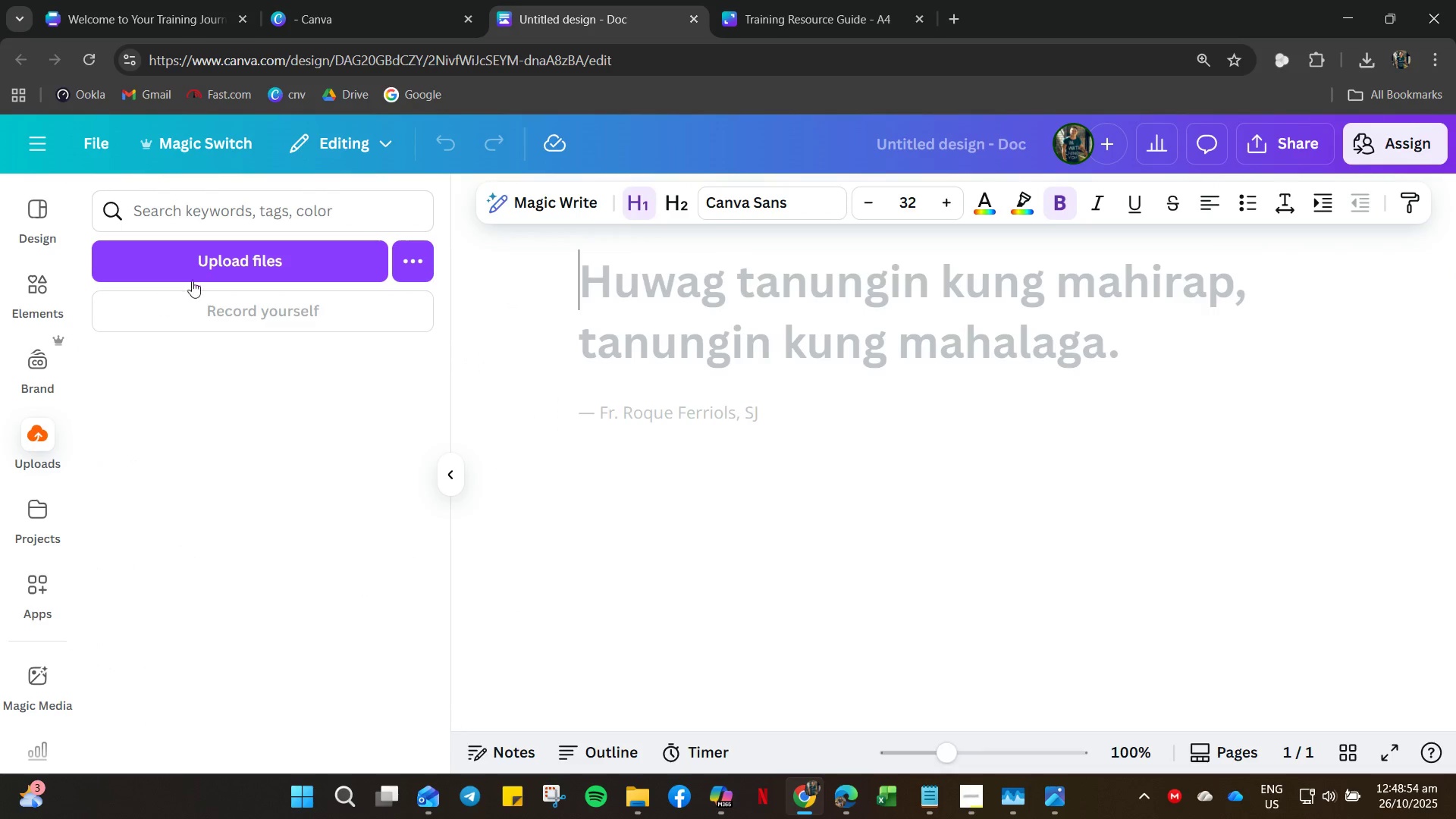 
left_click([237, 248])
 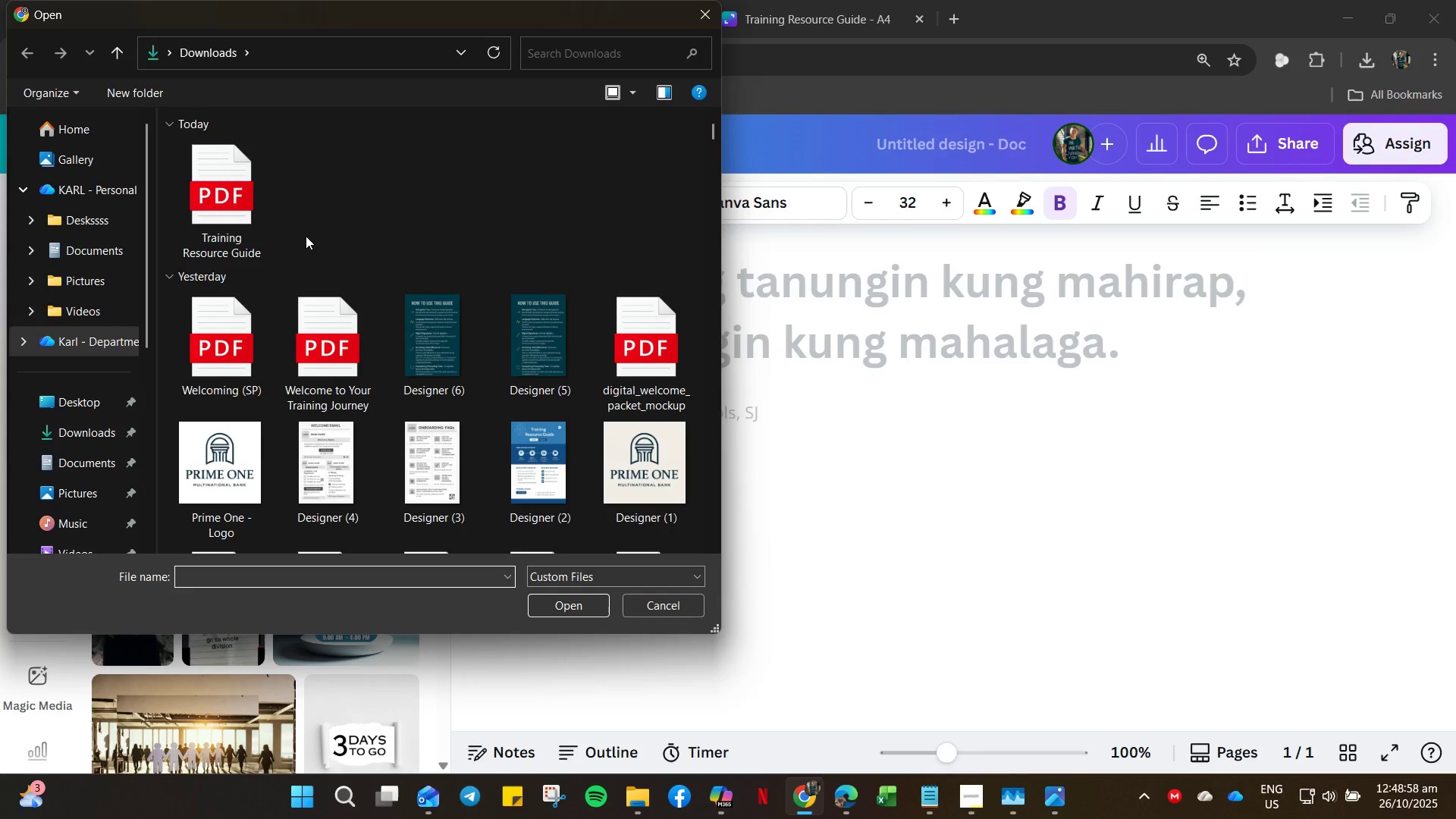 
left_click([235, 218])
 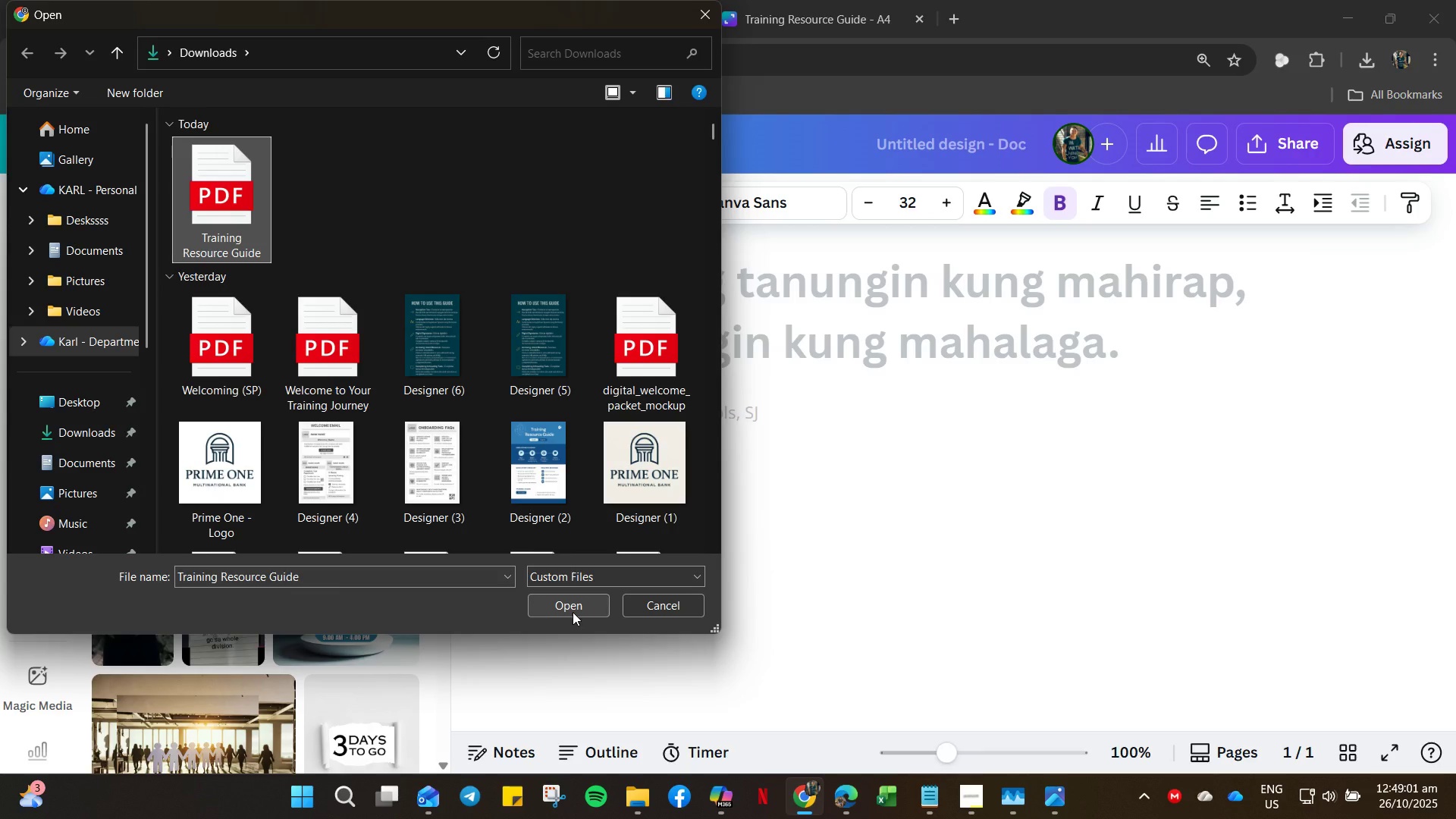 
left_click([573, 612])
 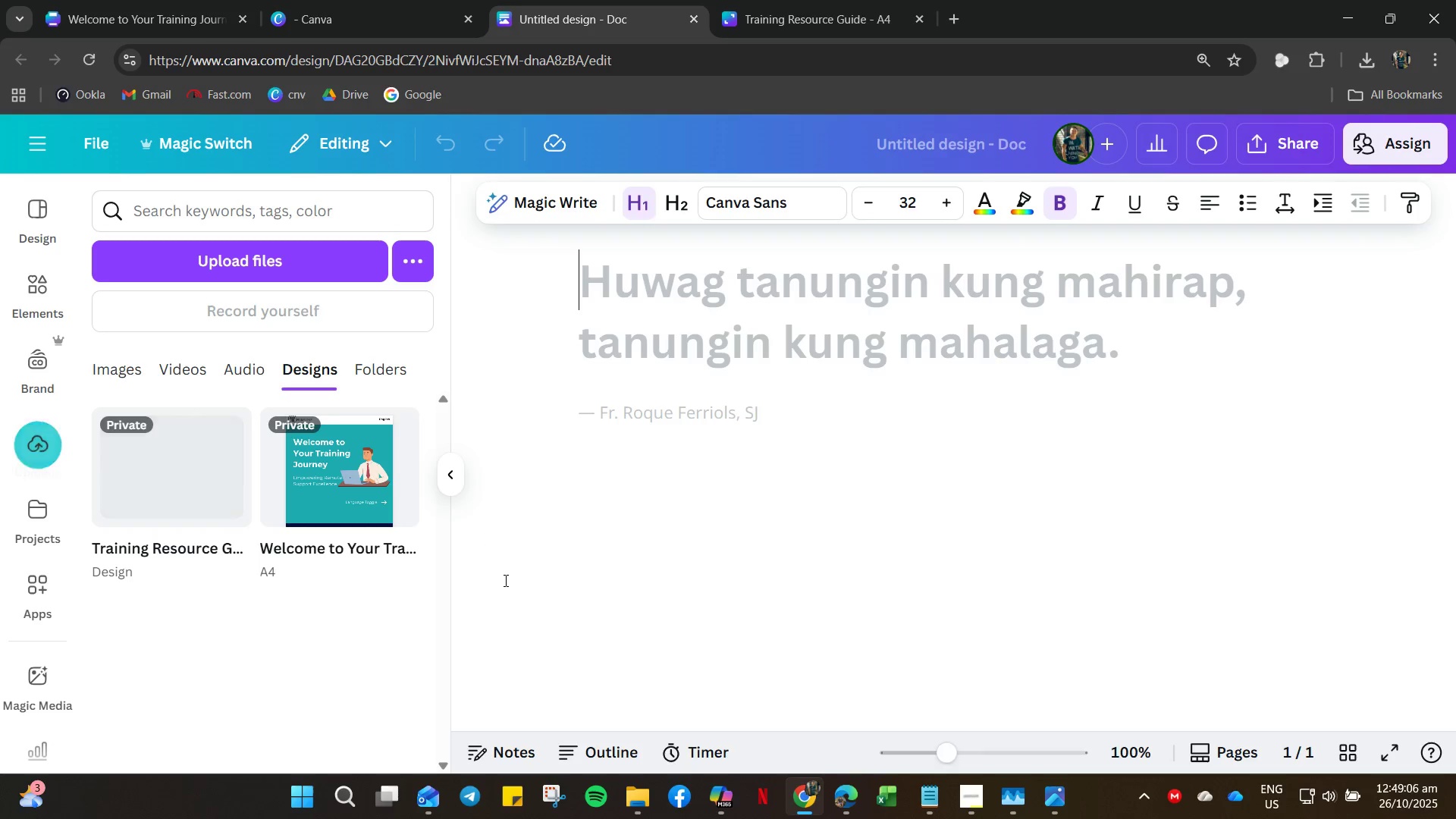 
wait(6.66)
 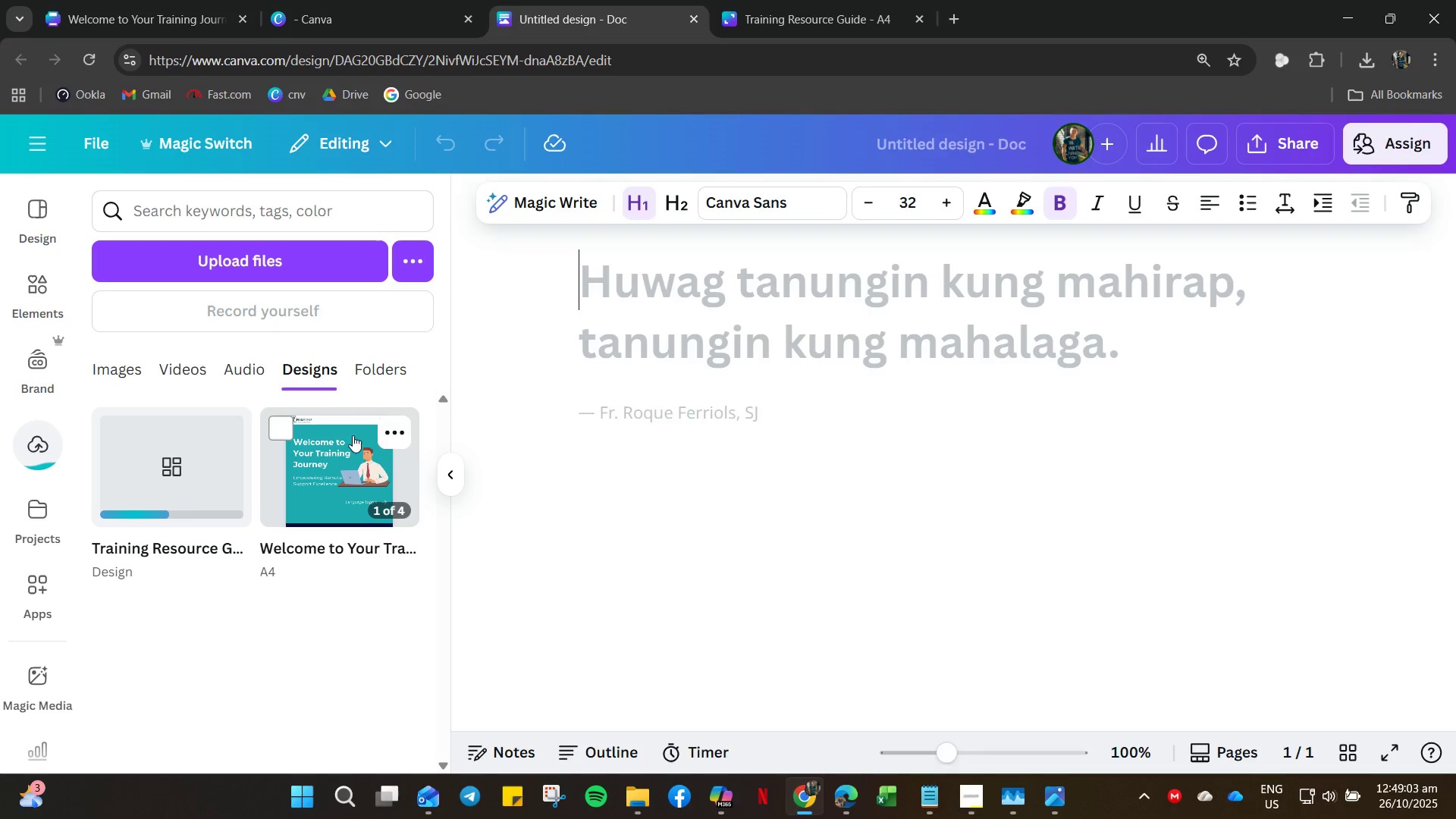 
left_click_drag(start_coordinate=[174, 505], to_coordinate=[639, 525])
 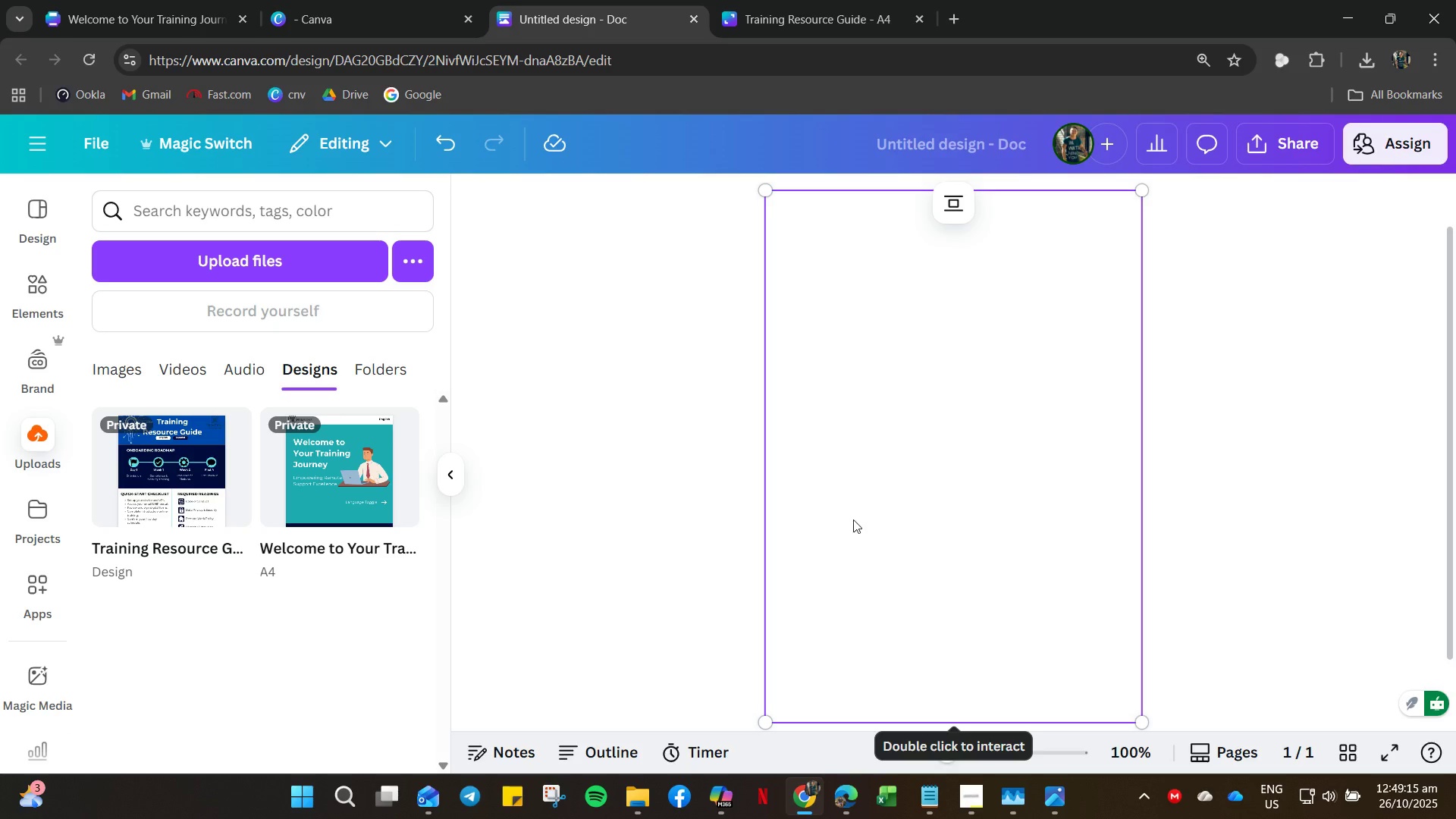 
wait(11.34)
 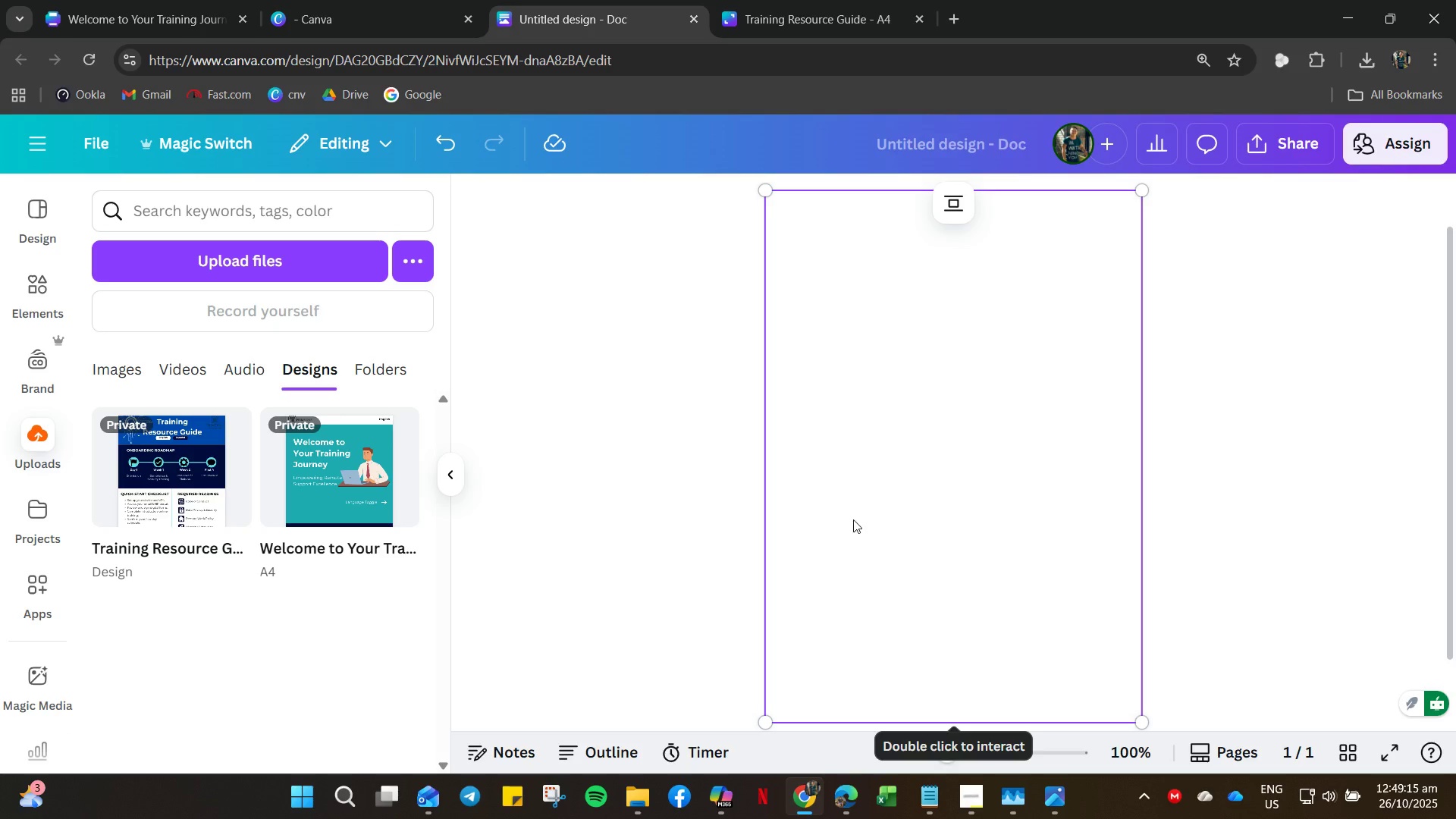 
left_click([204, 146])
 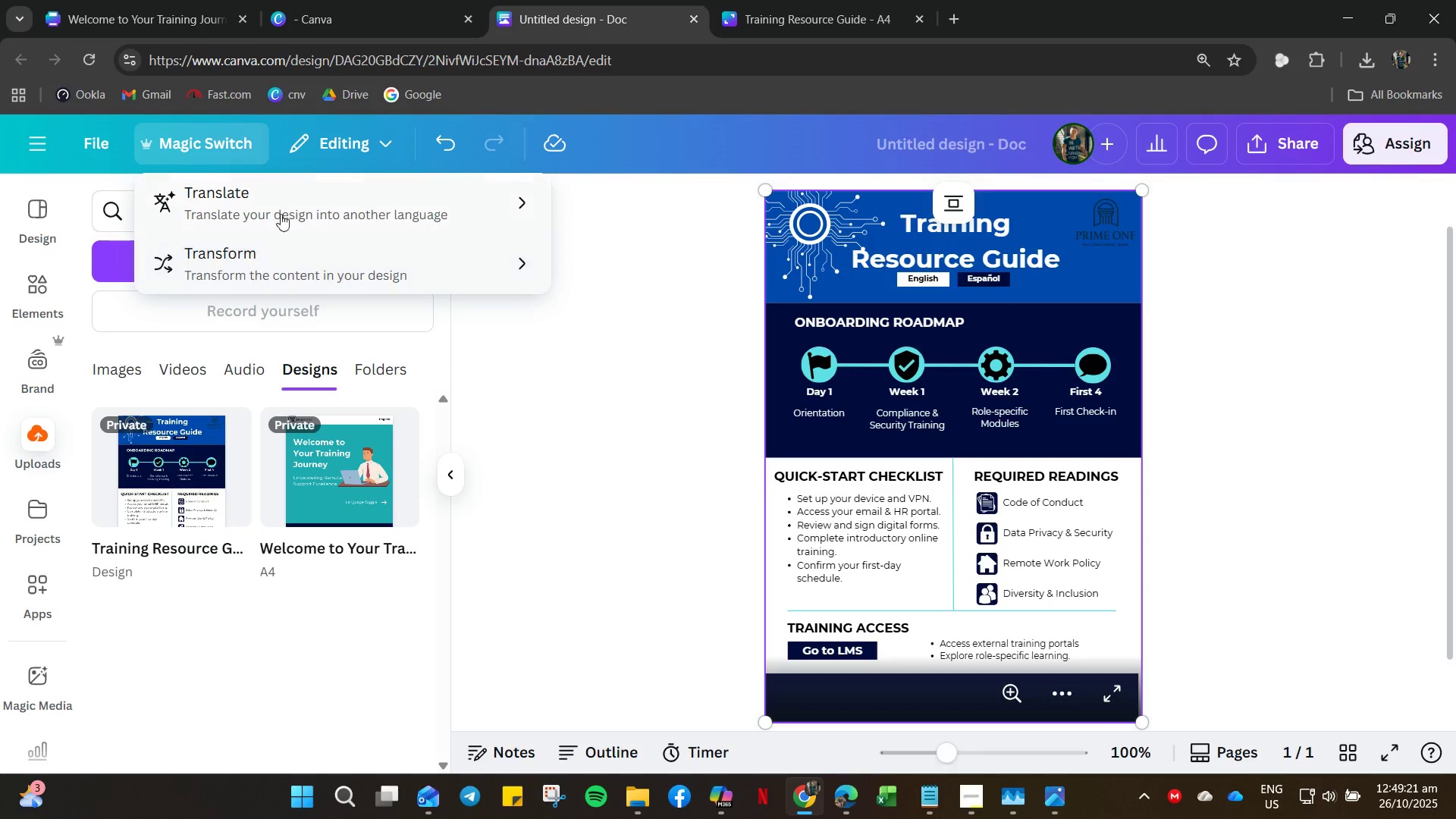 
left_click([286, 208])
 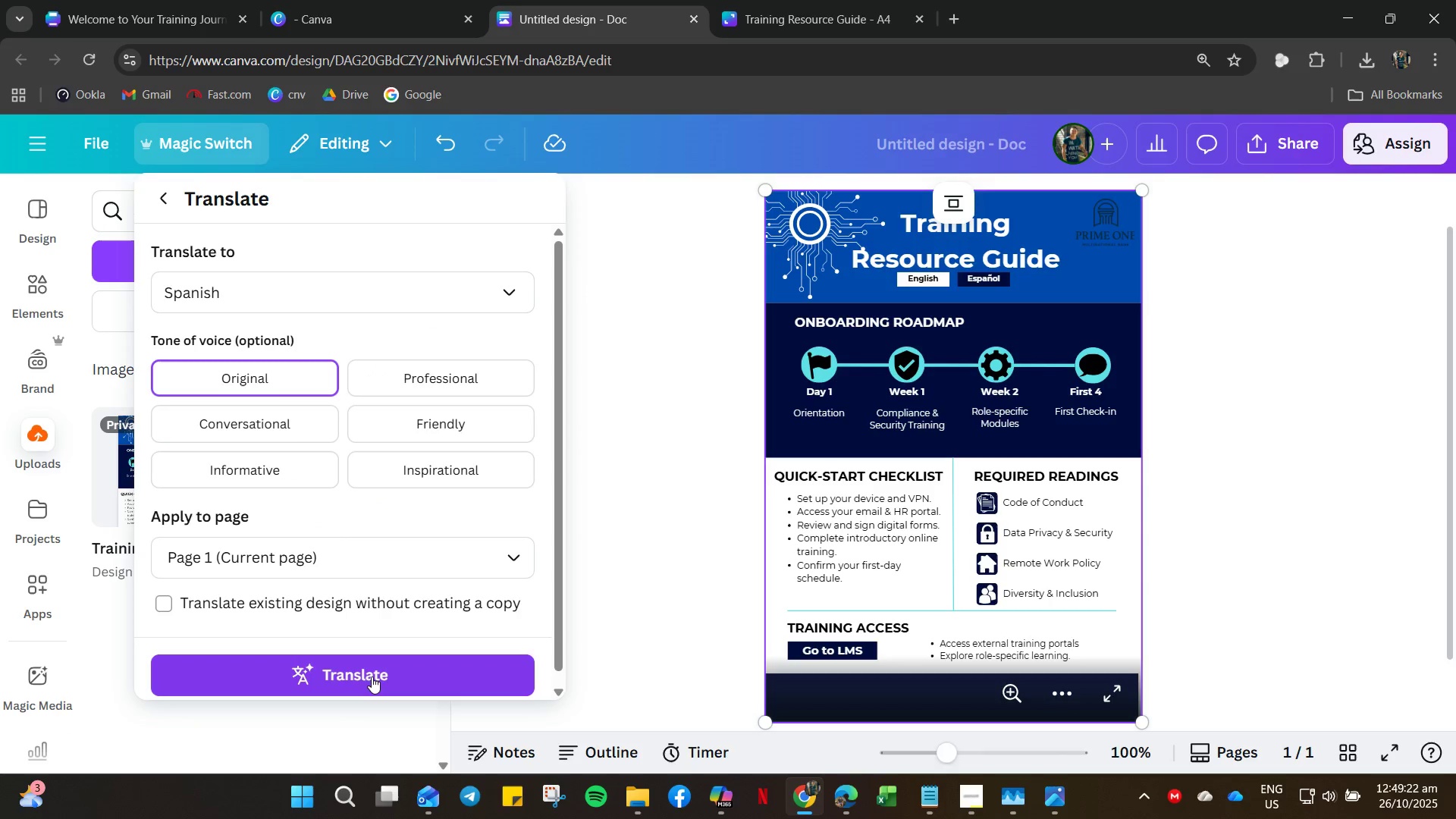 
left_click([372, 679])
 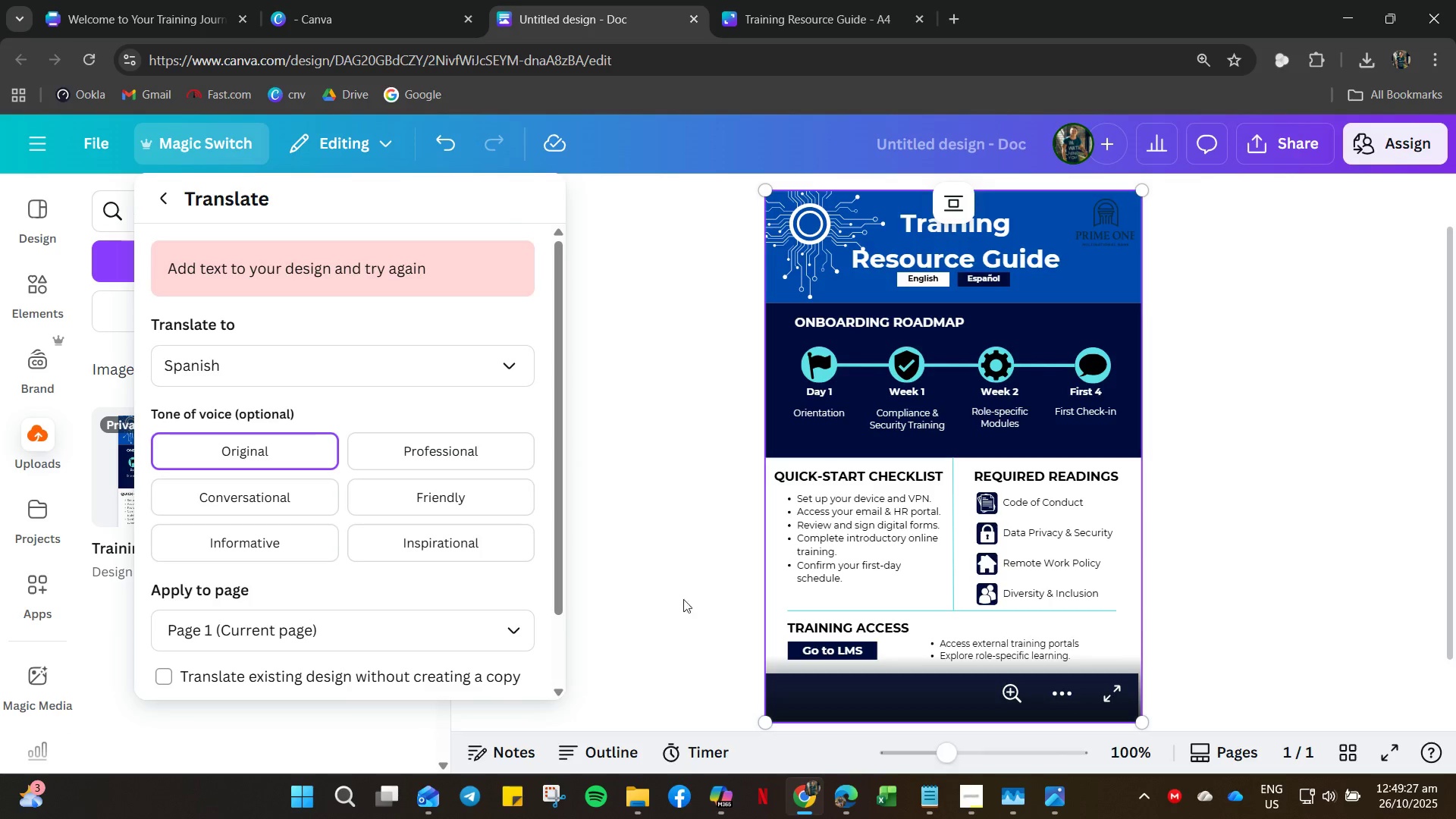 
wait(6.2)
 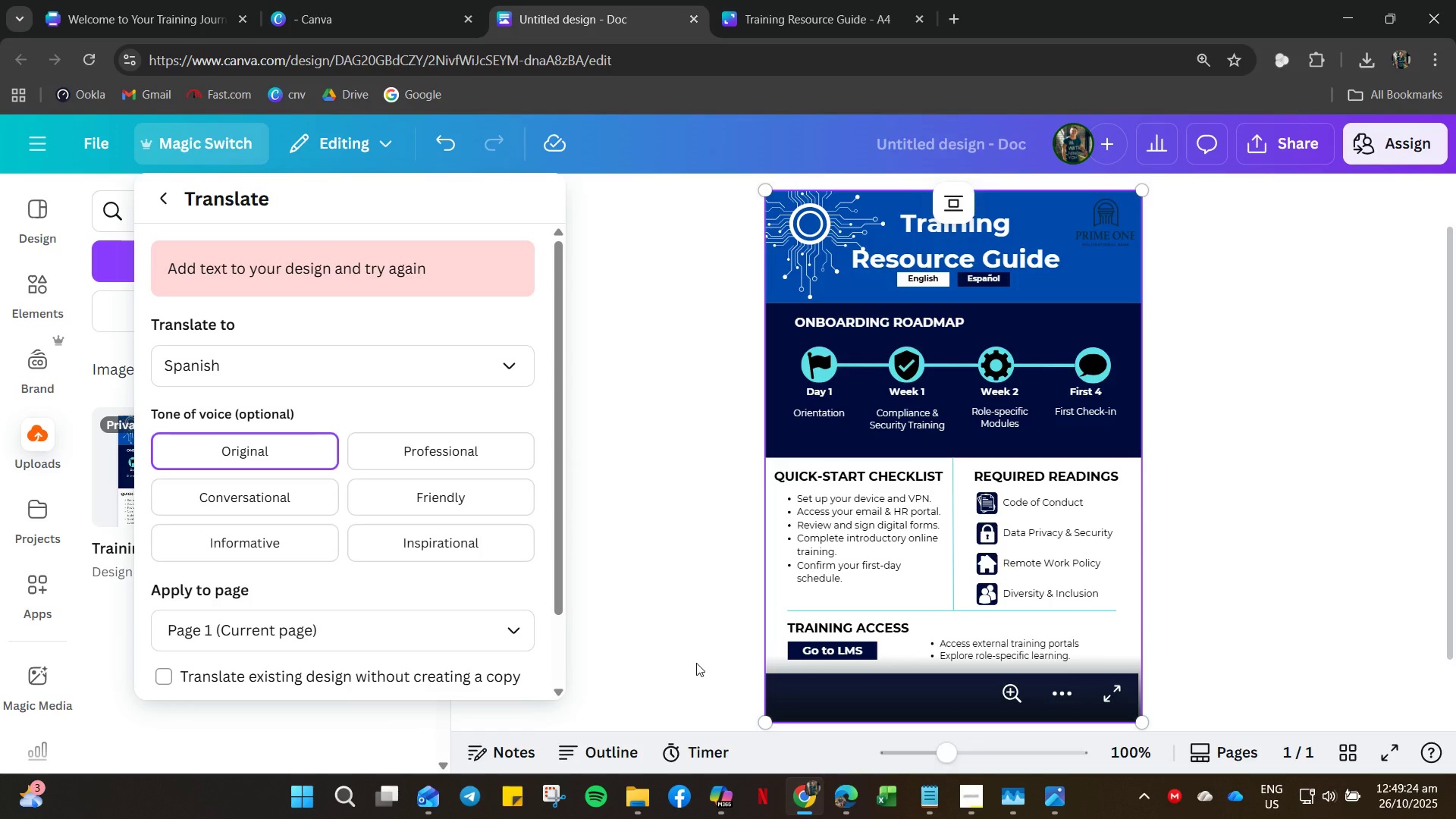 
left_click([1053, 405])
 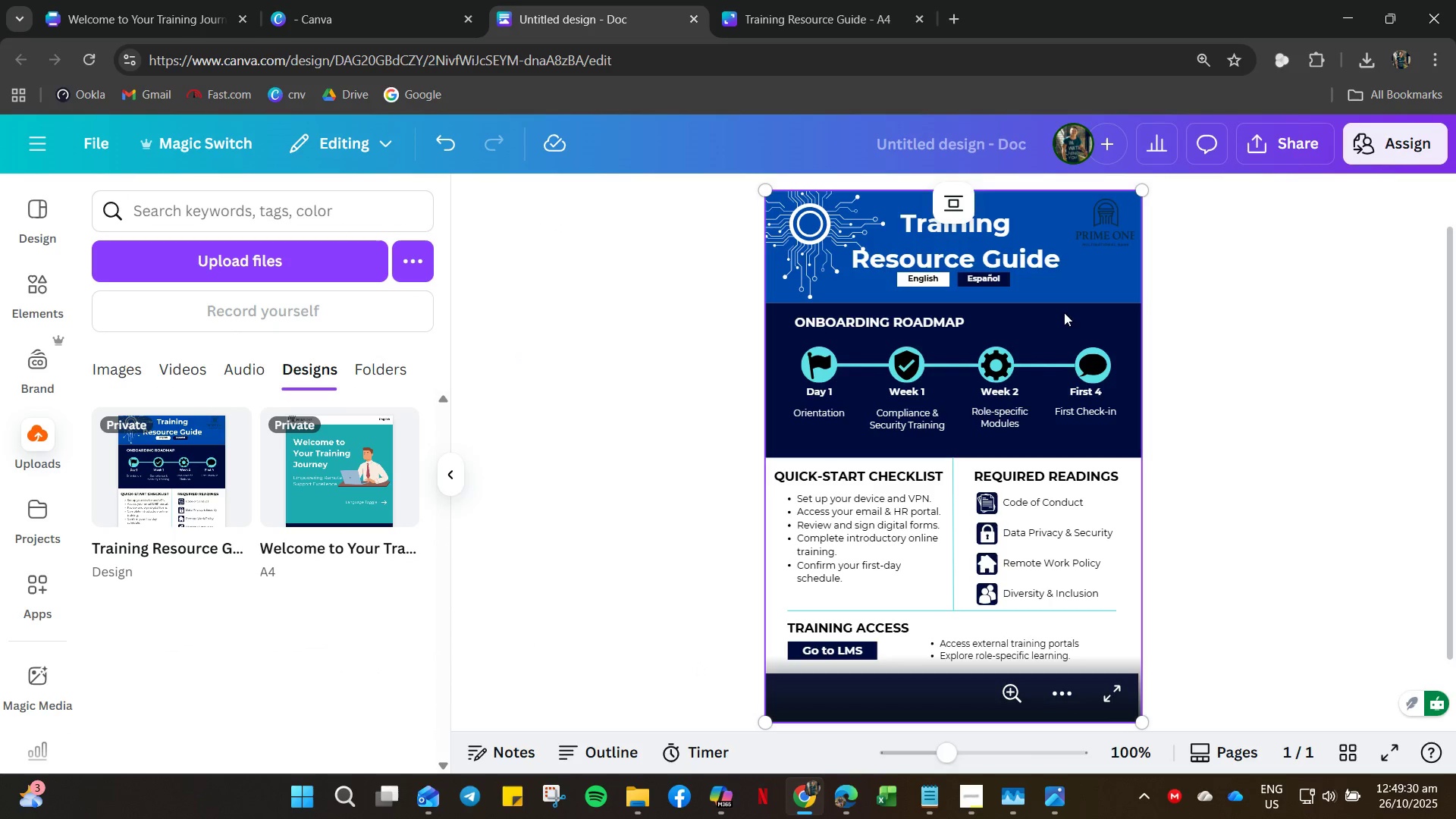 
double_click([1012, 293])
 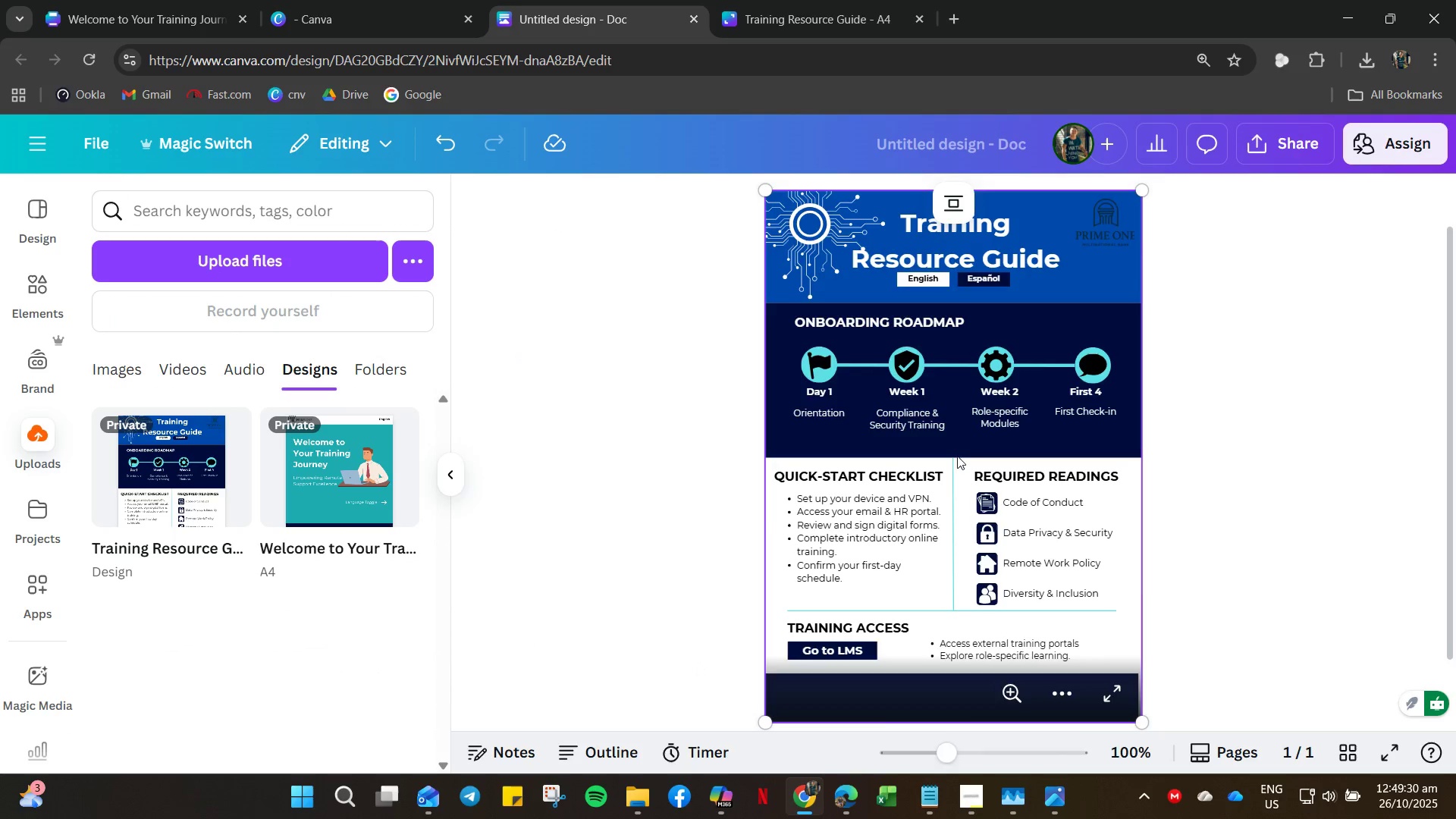 
scroll: coordinate [960, 497], scroll_direction: up, amount: 3.0
 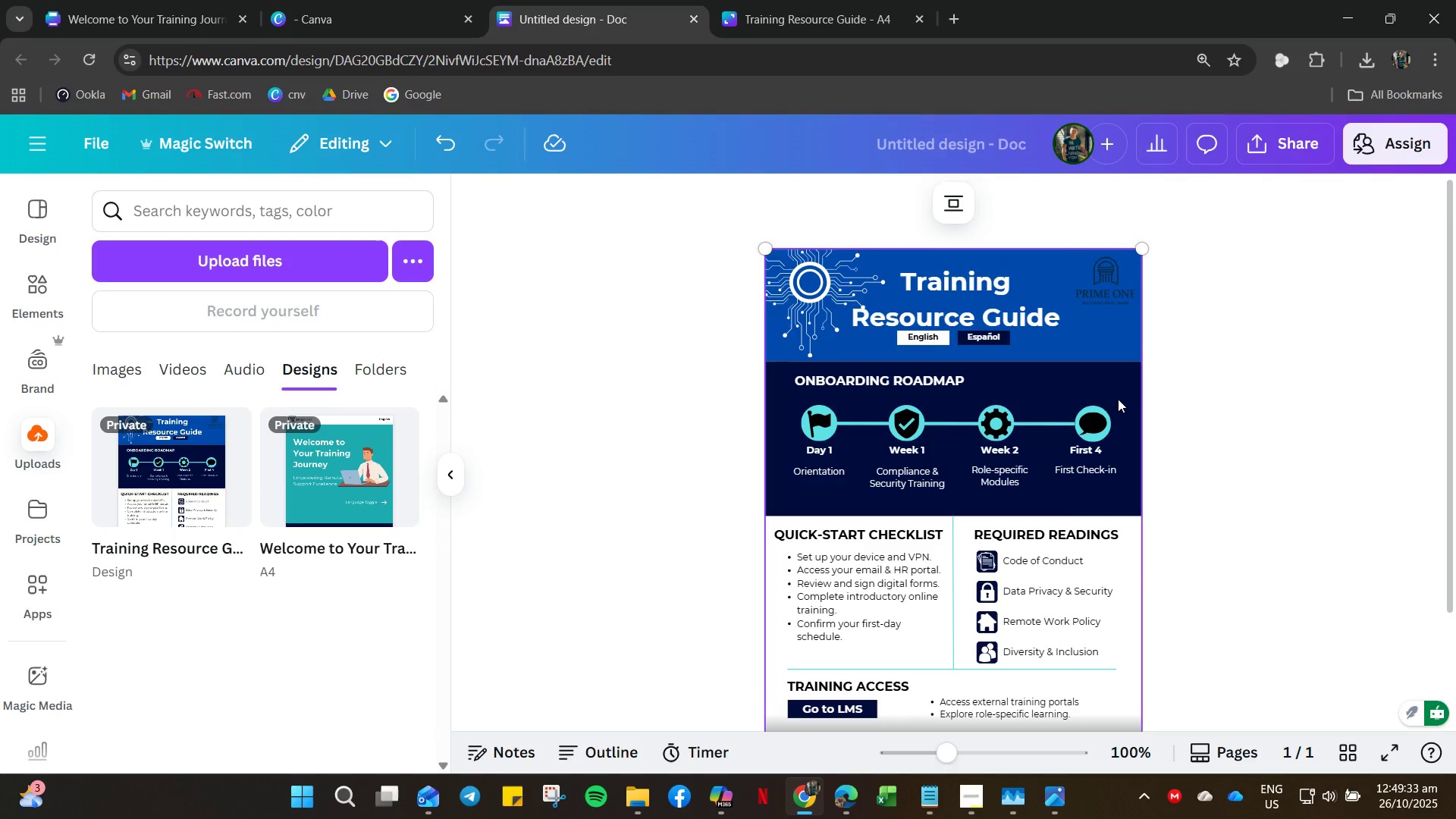 
hold_key(key=ControlLeft, duration=0.53)
scroll: coordinate [1120, 399], scroll_direction: down, amount: 5.0
 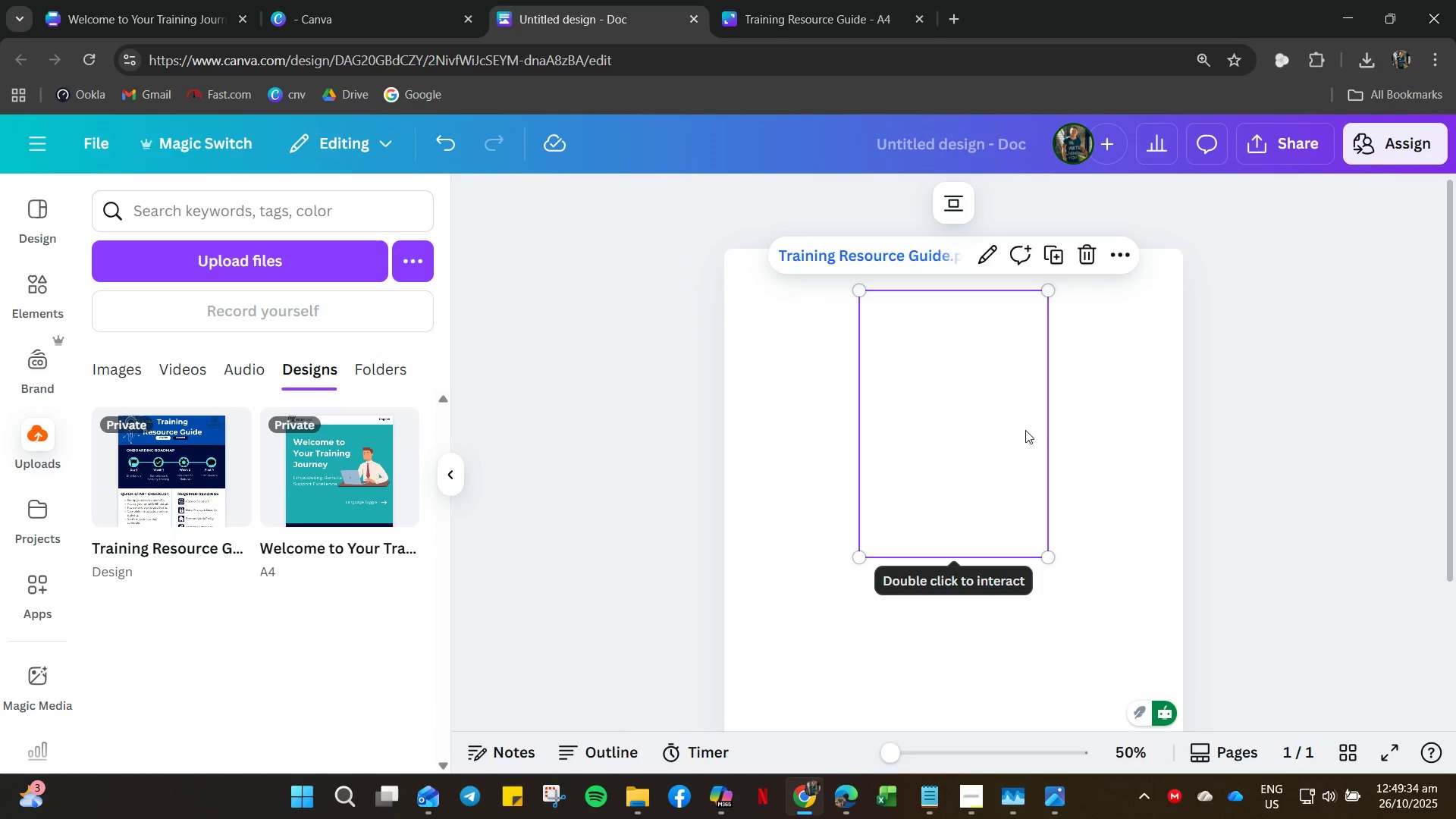 
left_click([1025, 432])
 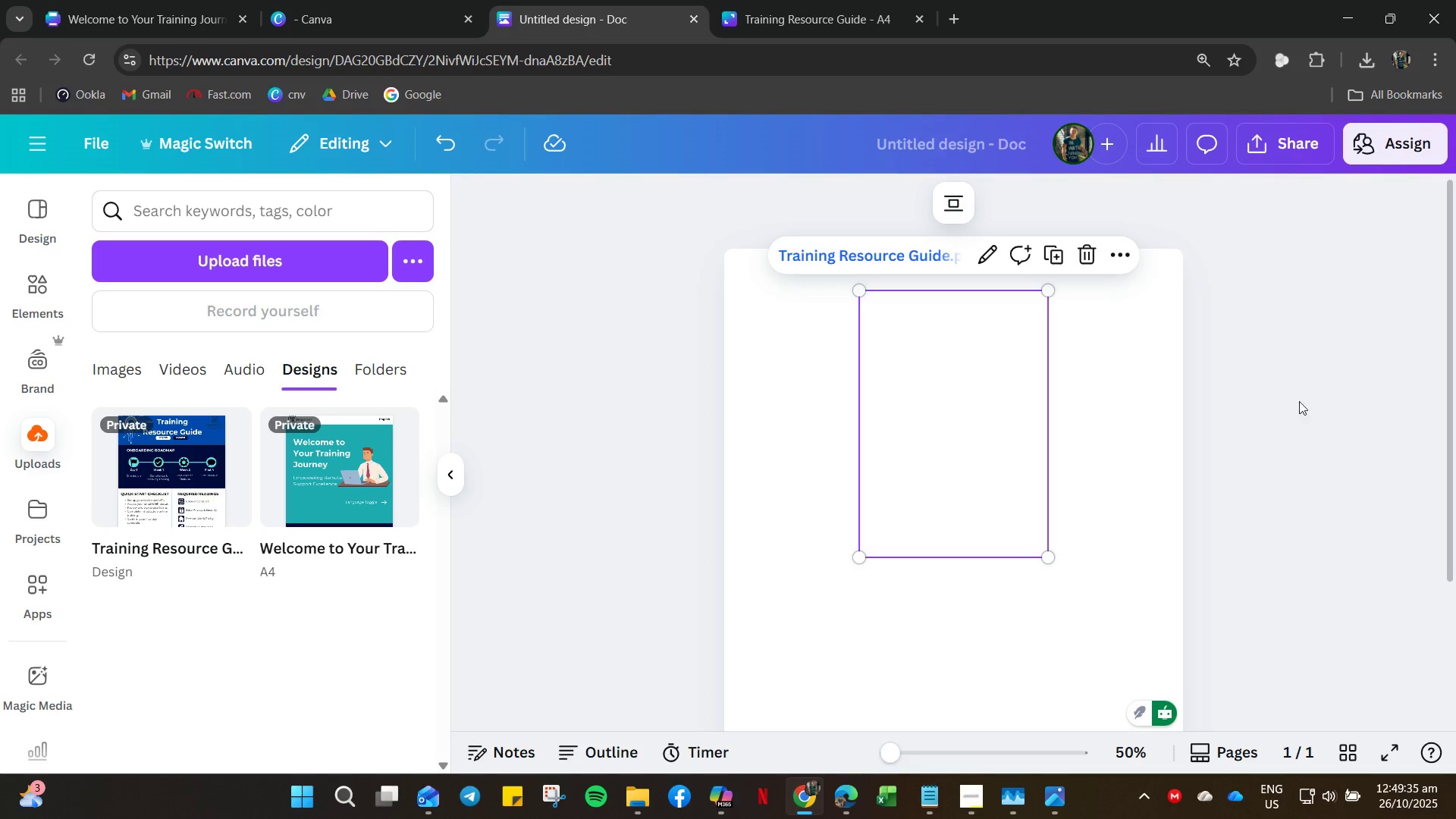 
left_click([1287, 378])
 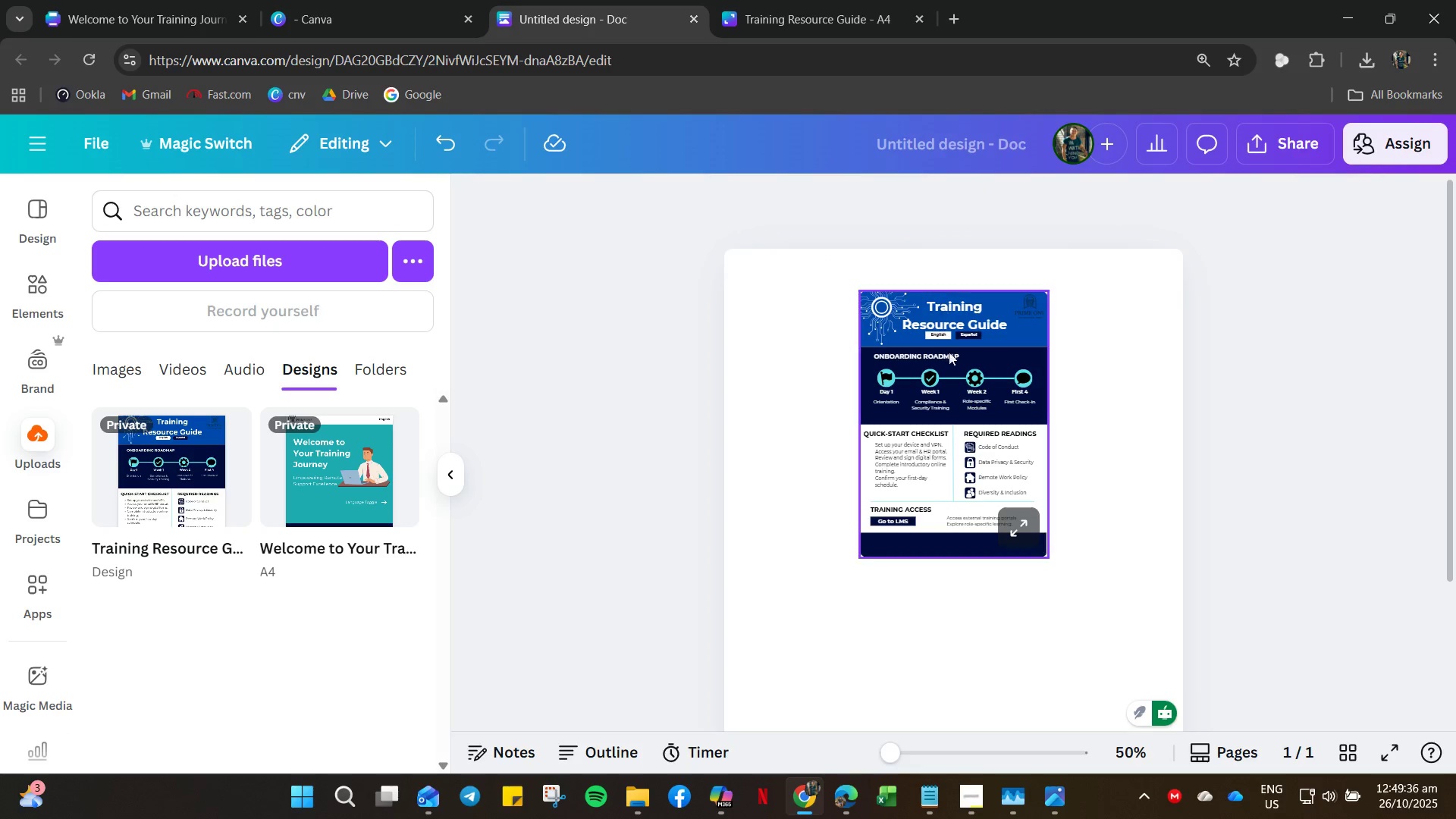 
left_click([950, 380])
 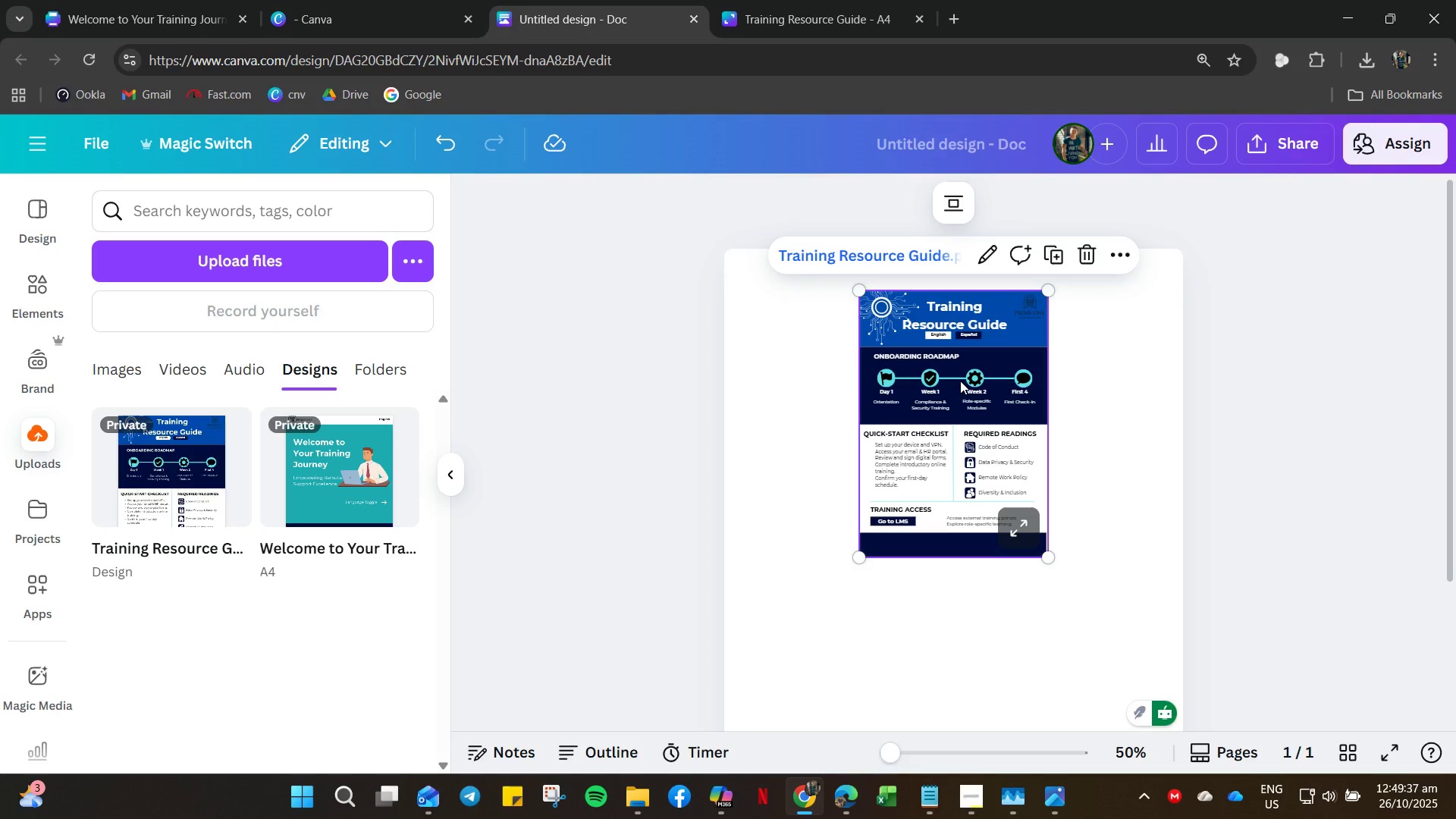 
left_click_drag(start_coordinate=[961, 380], to_coordinate=[820, 340])
 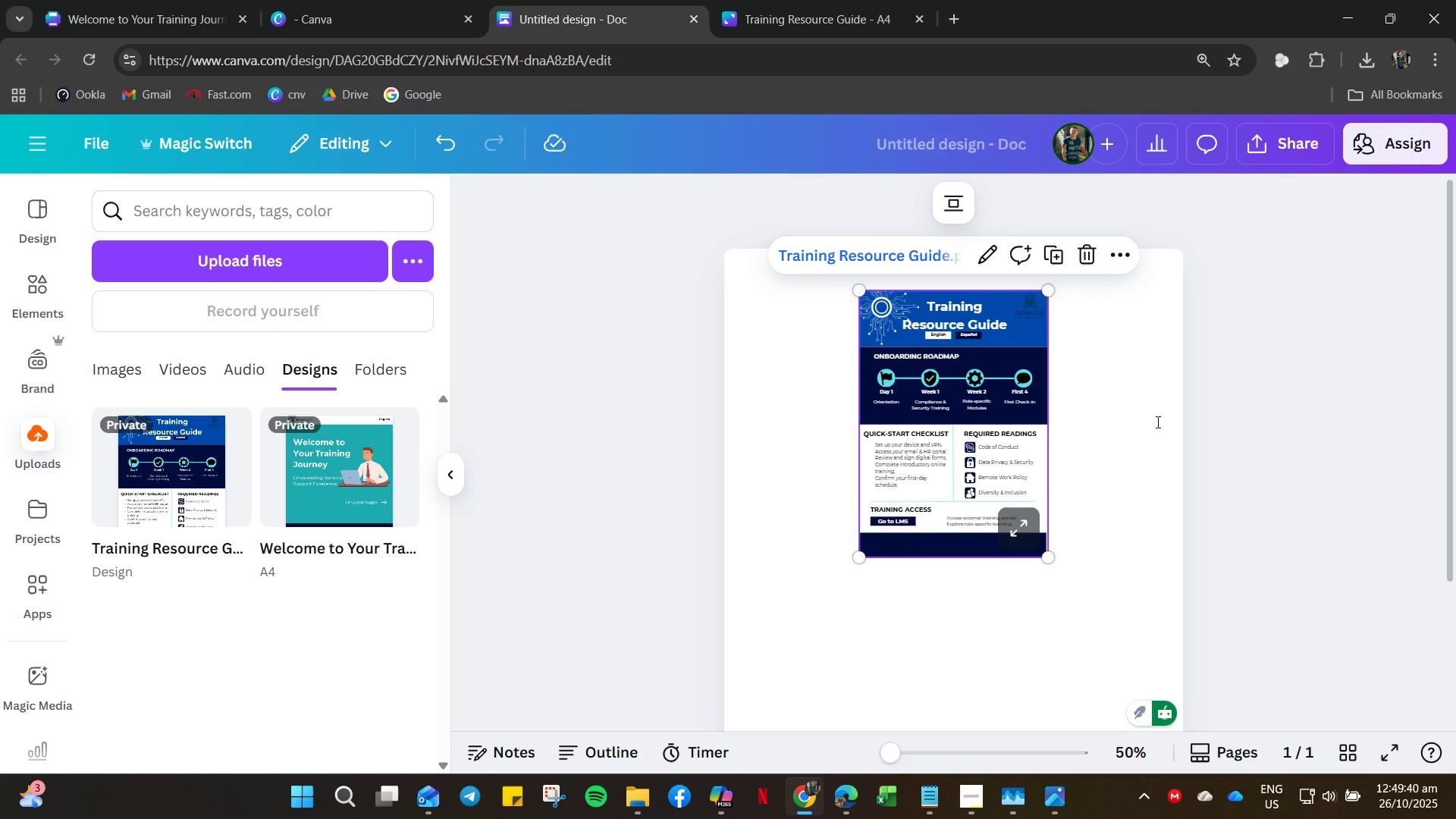 
left_click_drag(start_coordinate=[1003, 473], to_coordinate=[931, 448])
 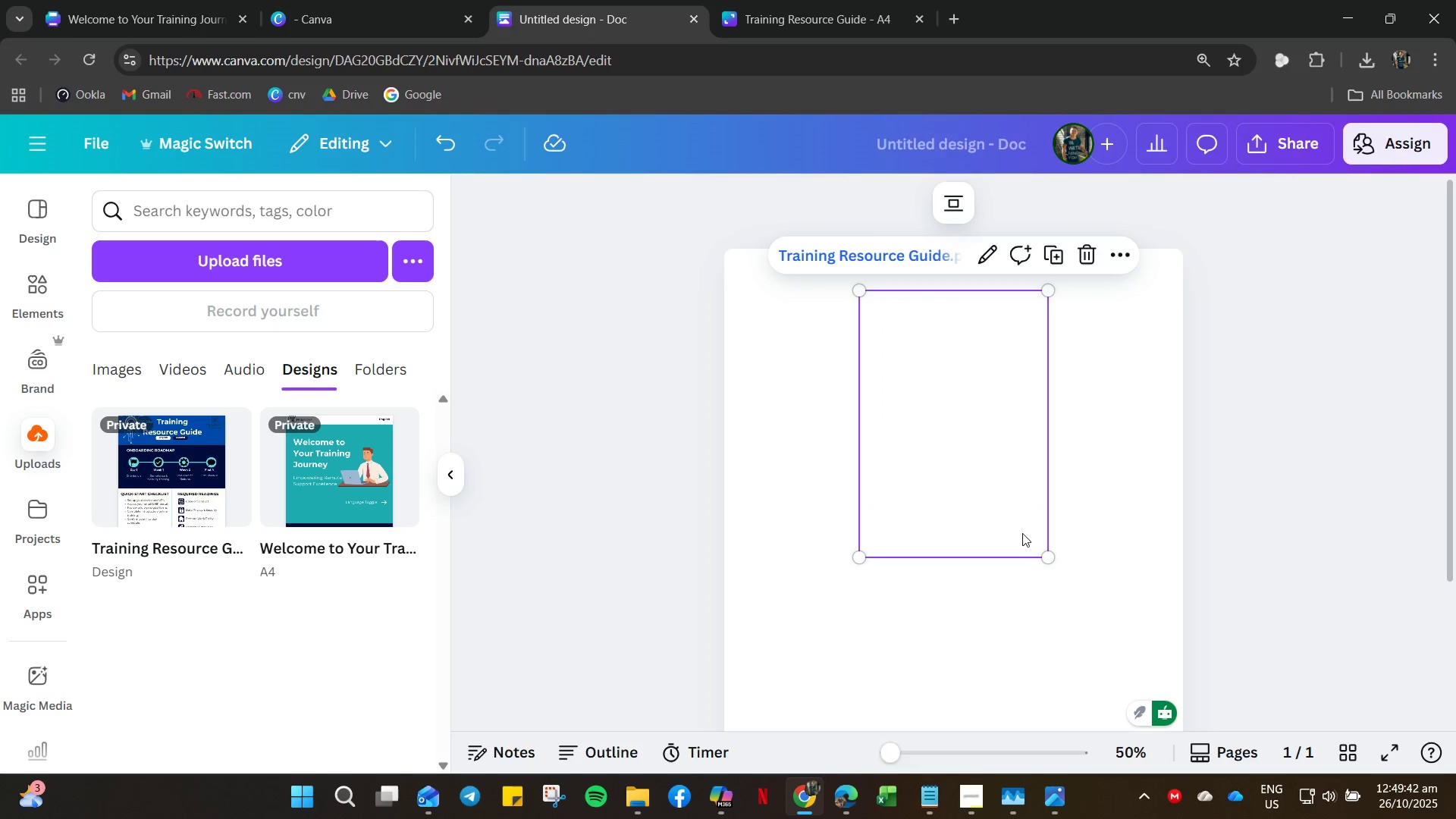 
left_click([1022, 533])
 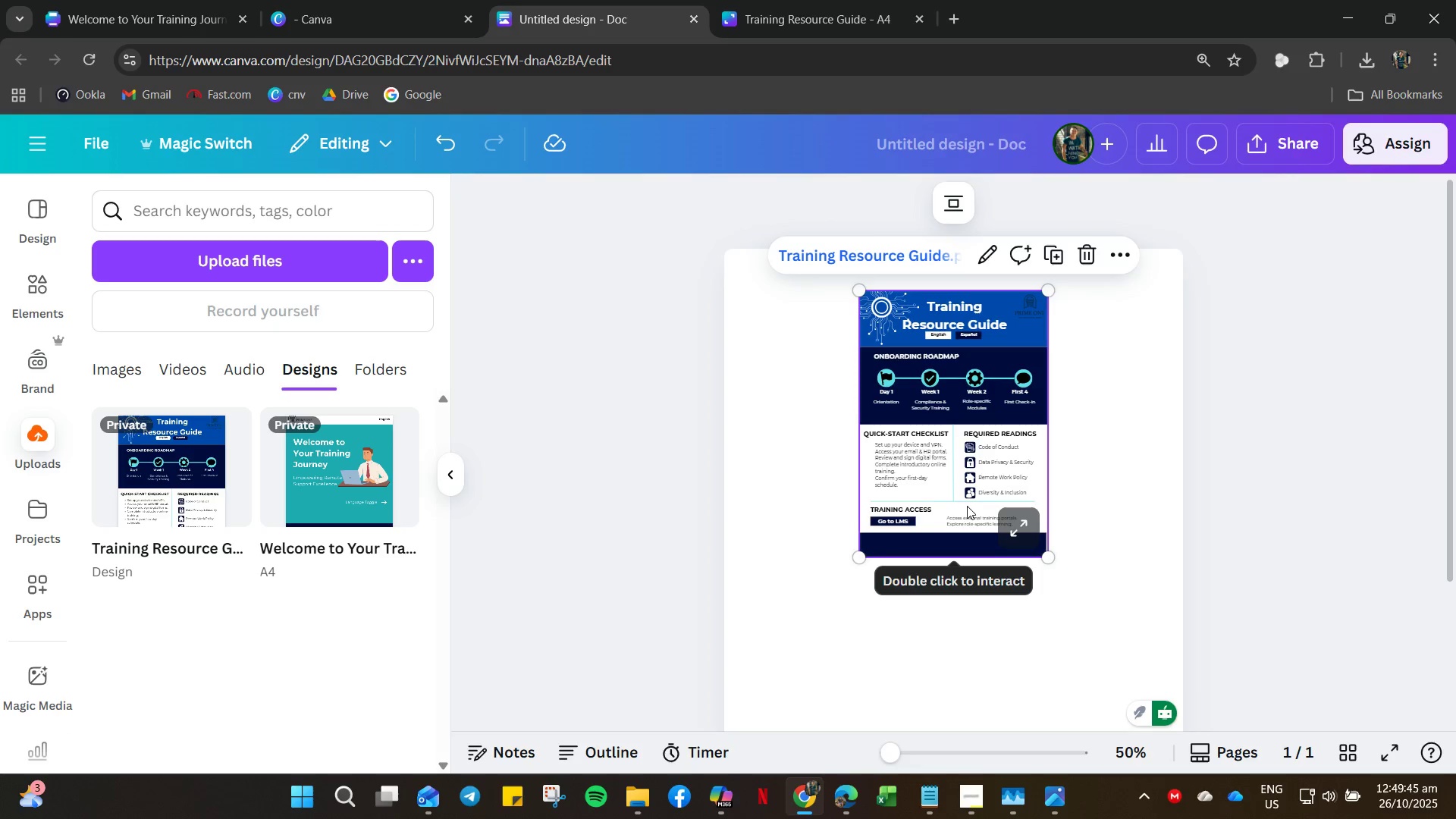 
left_click([1004, 516])
 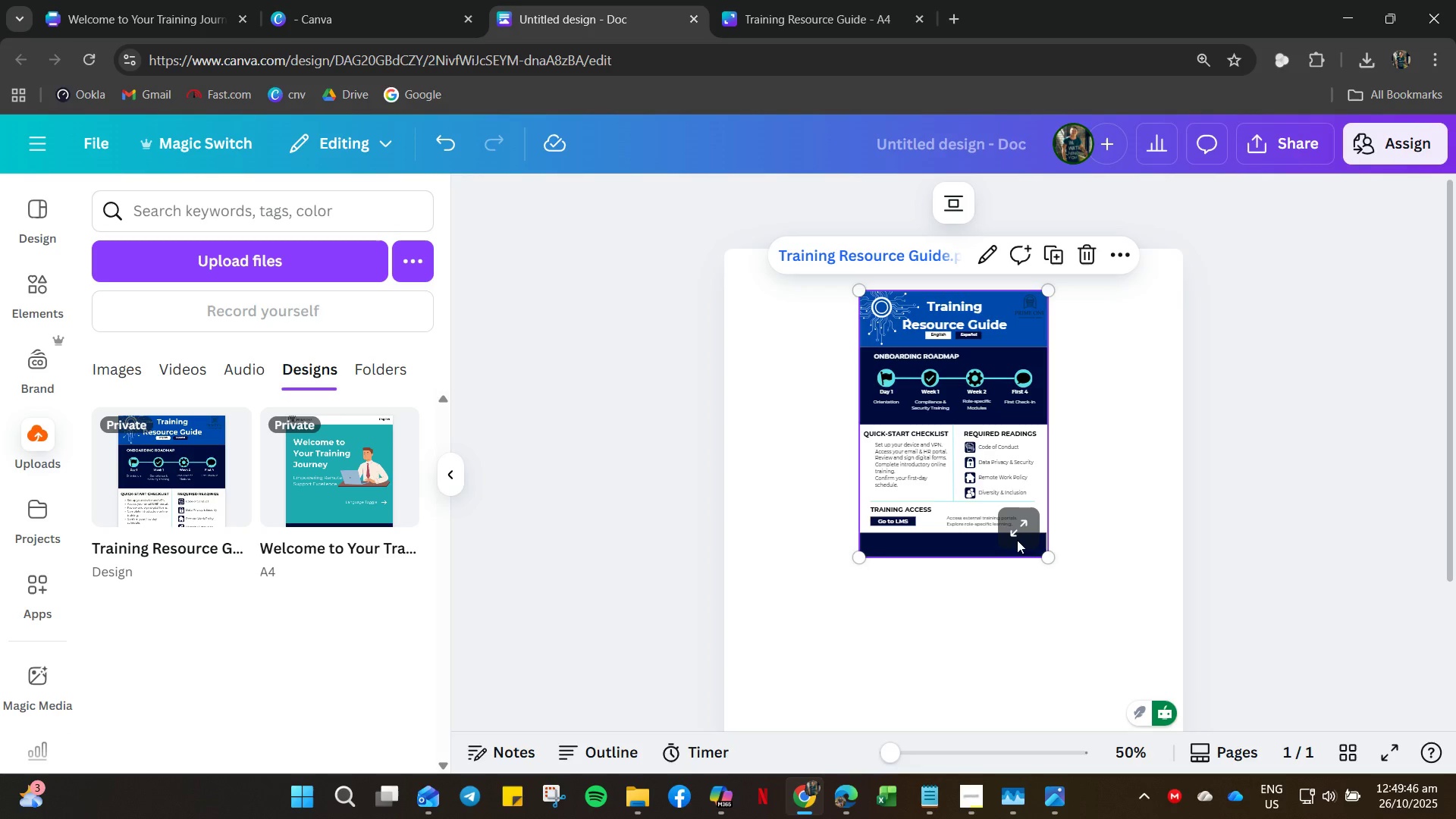 
double_click([1015, 538])
 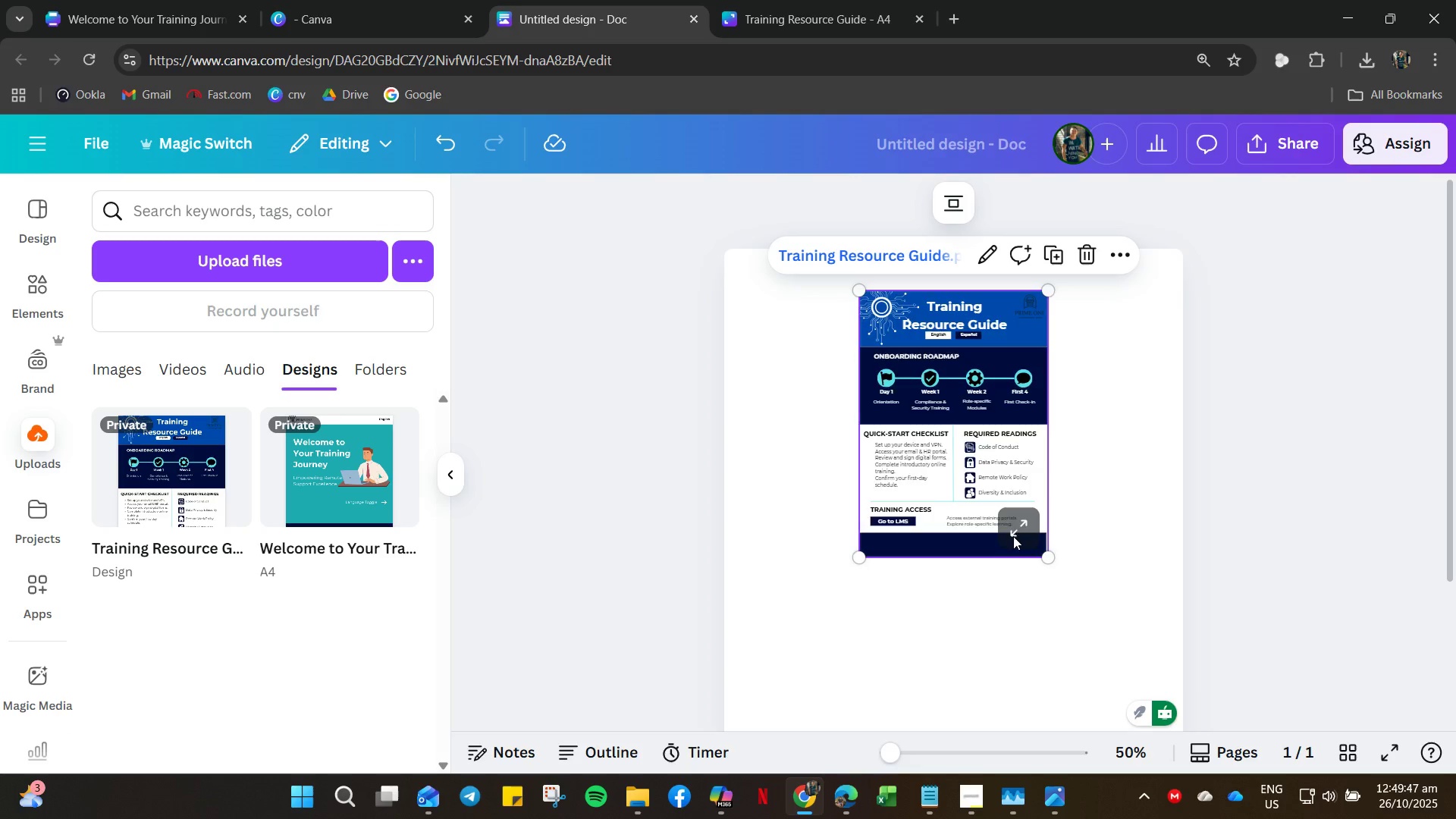 
triple_click([1013, 536])
 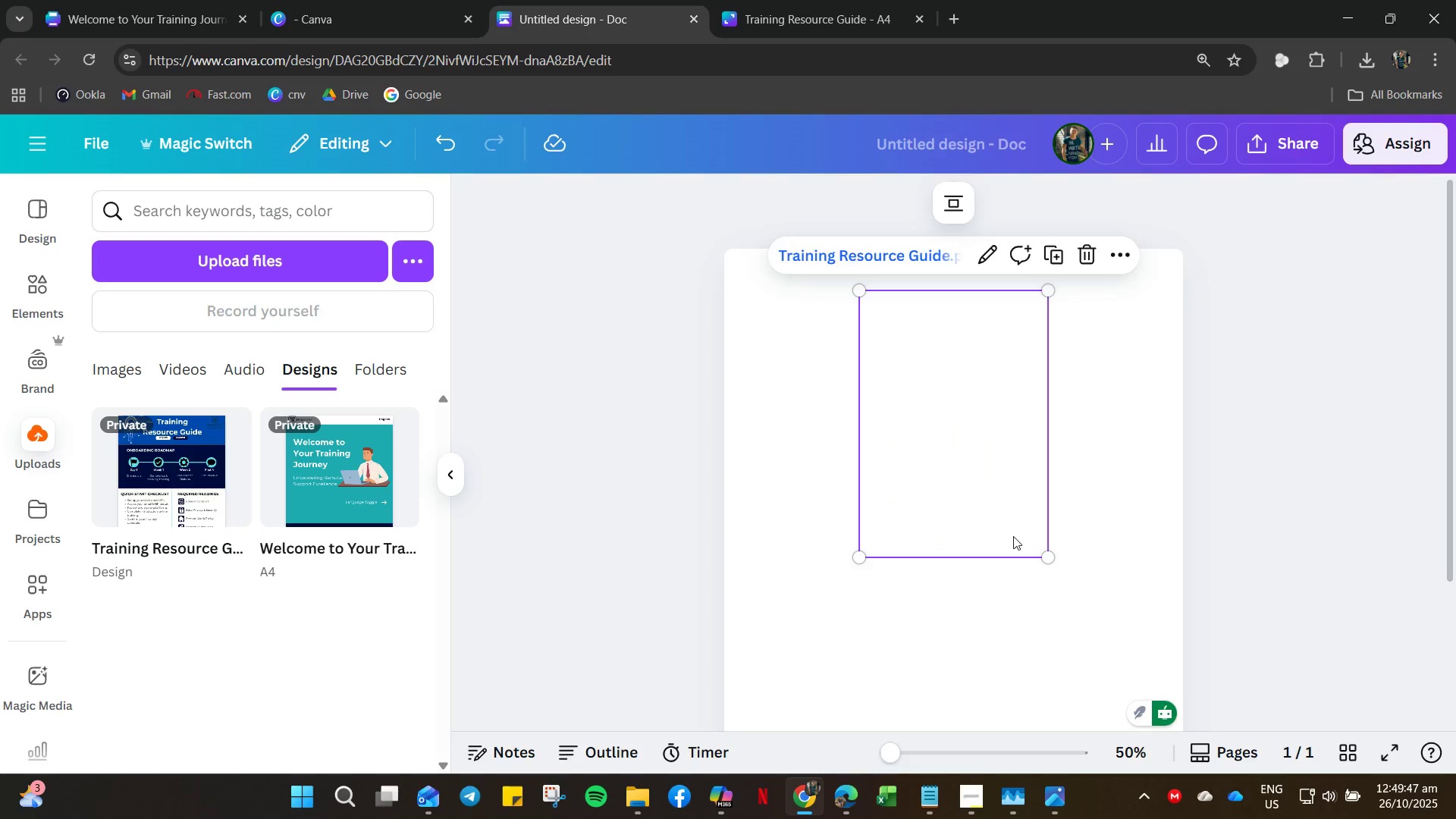 
triple_click([1013, 536])
 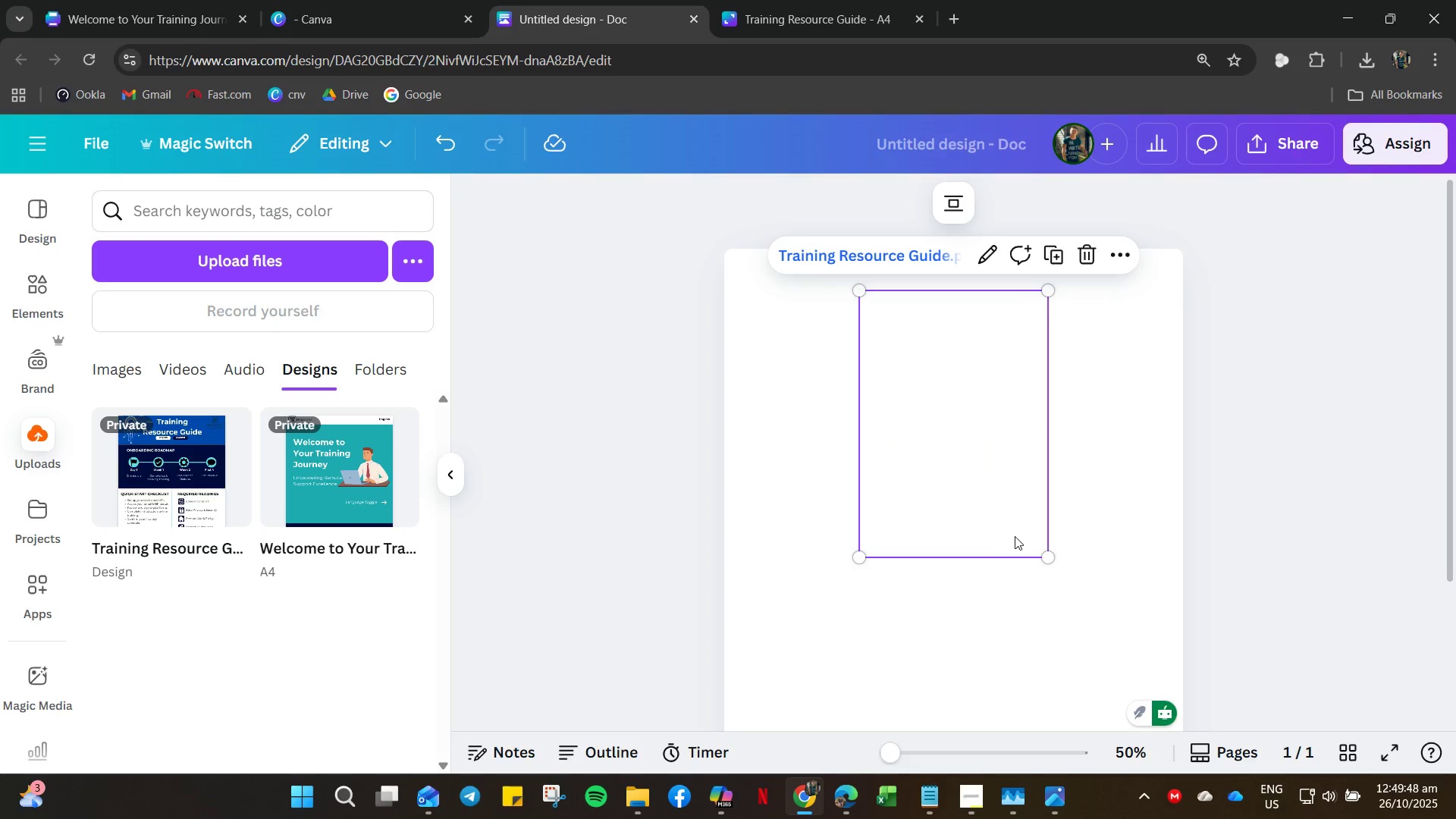 
left_click([1015, 536])
 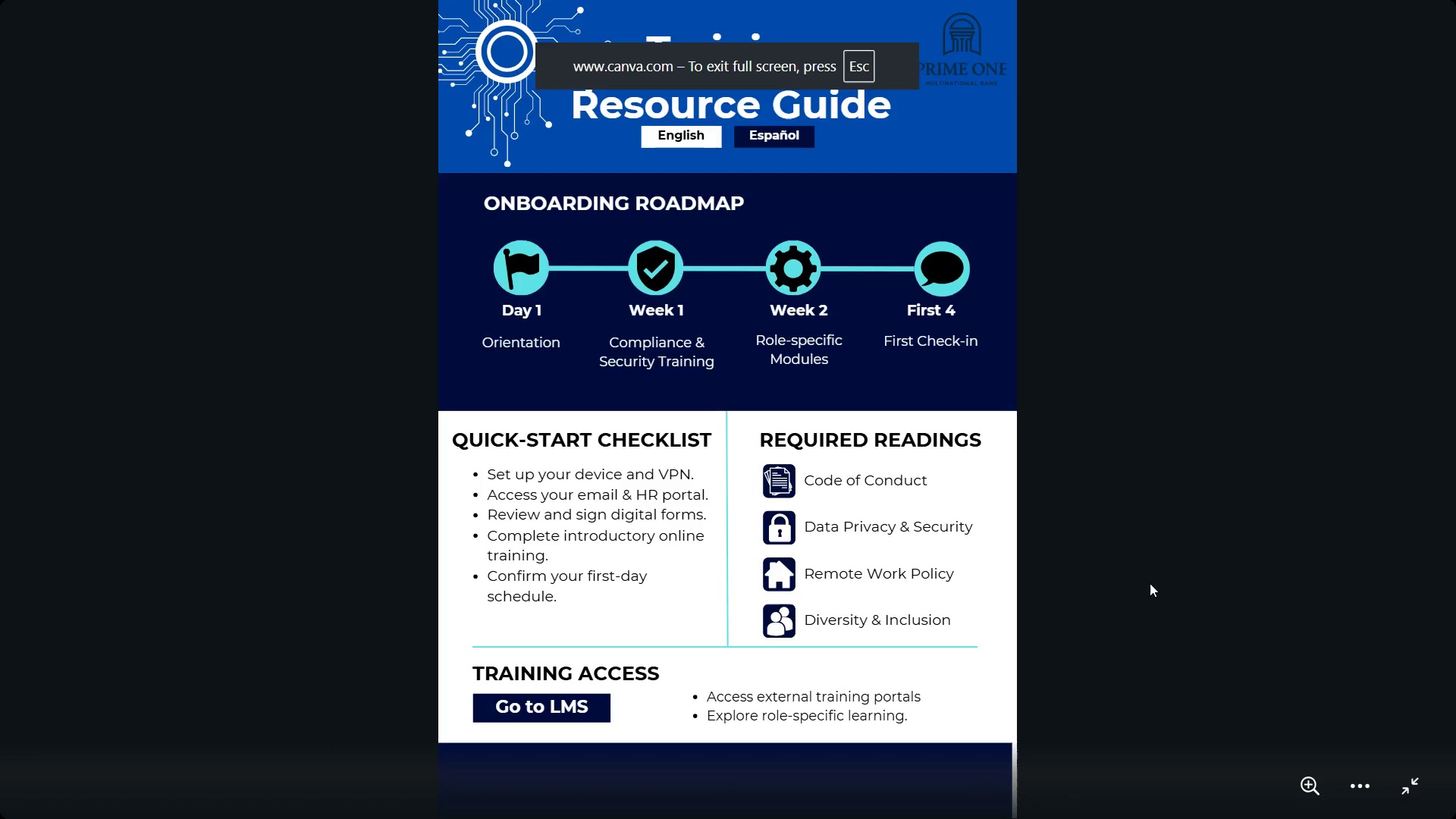 
key(Escape)
 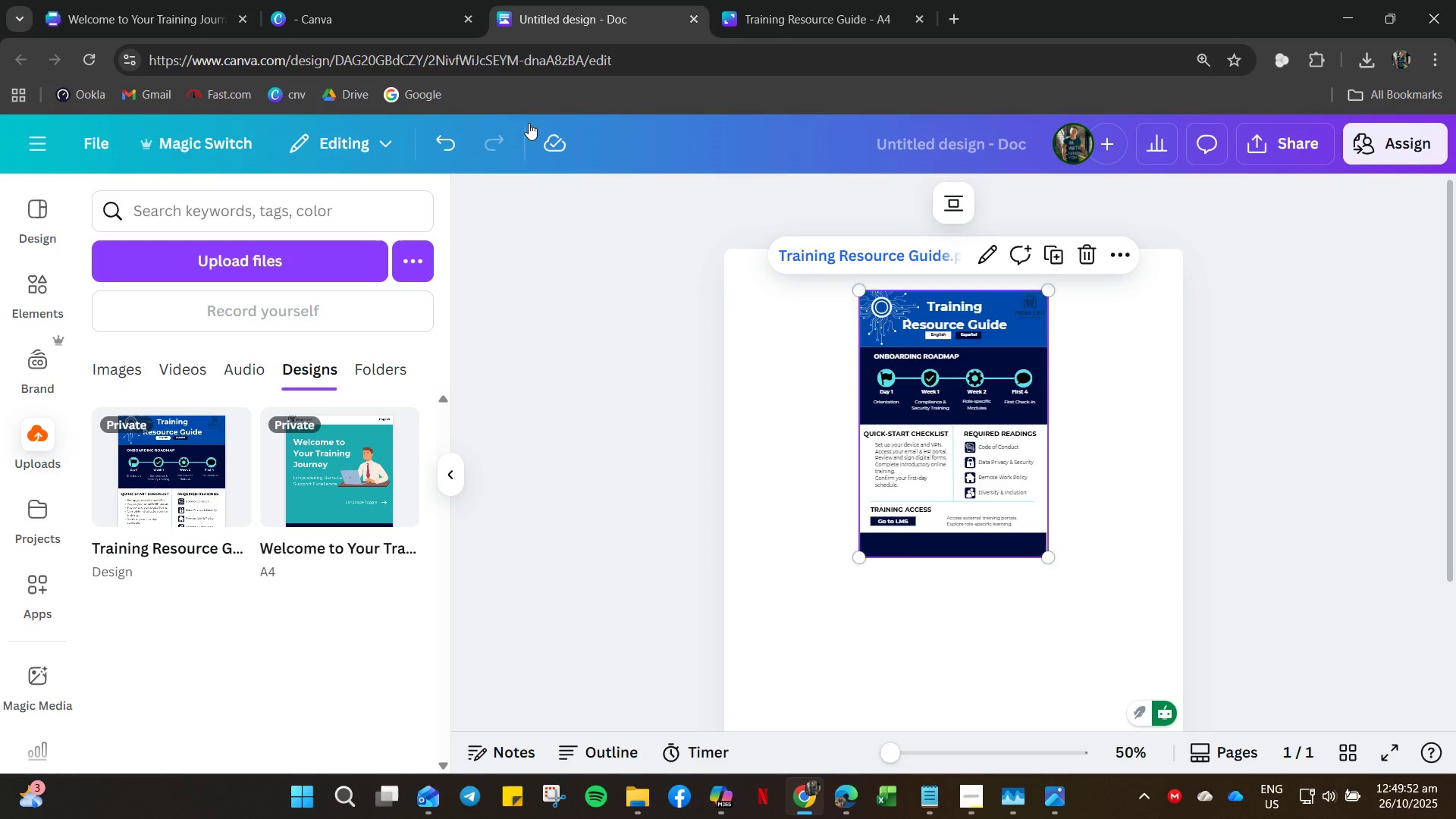 
left_click([128, 0])
 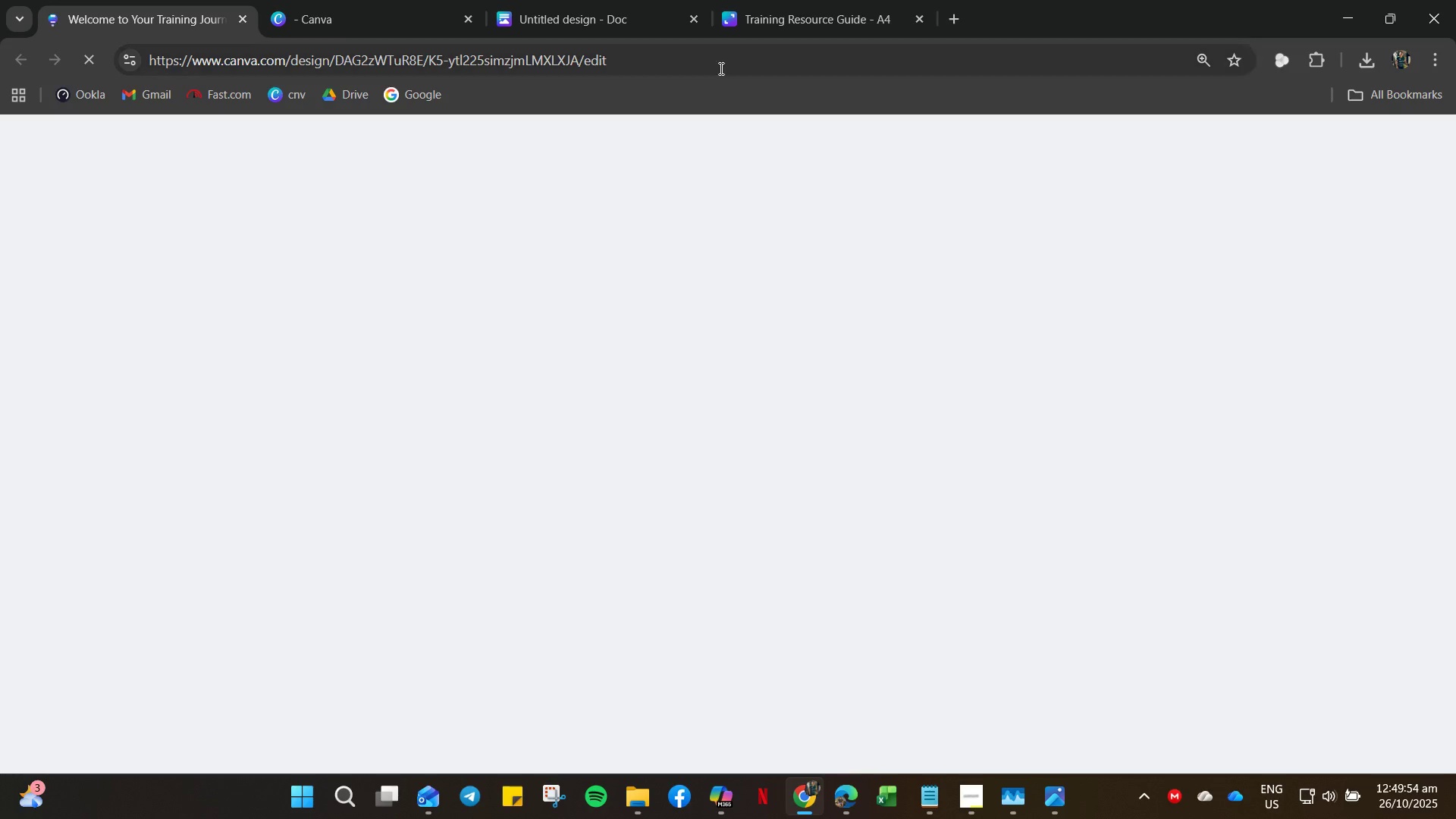 
left_click([784, 36])
 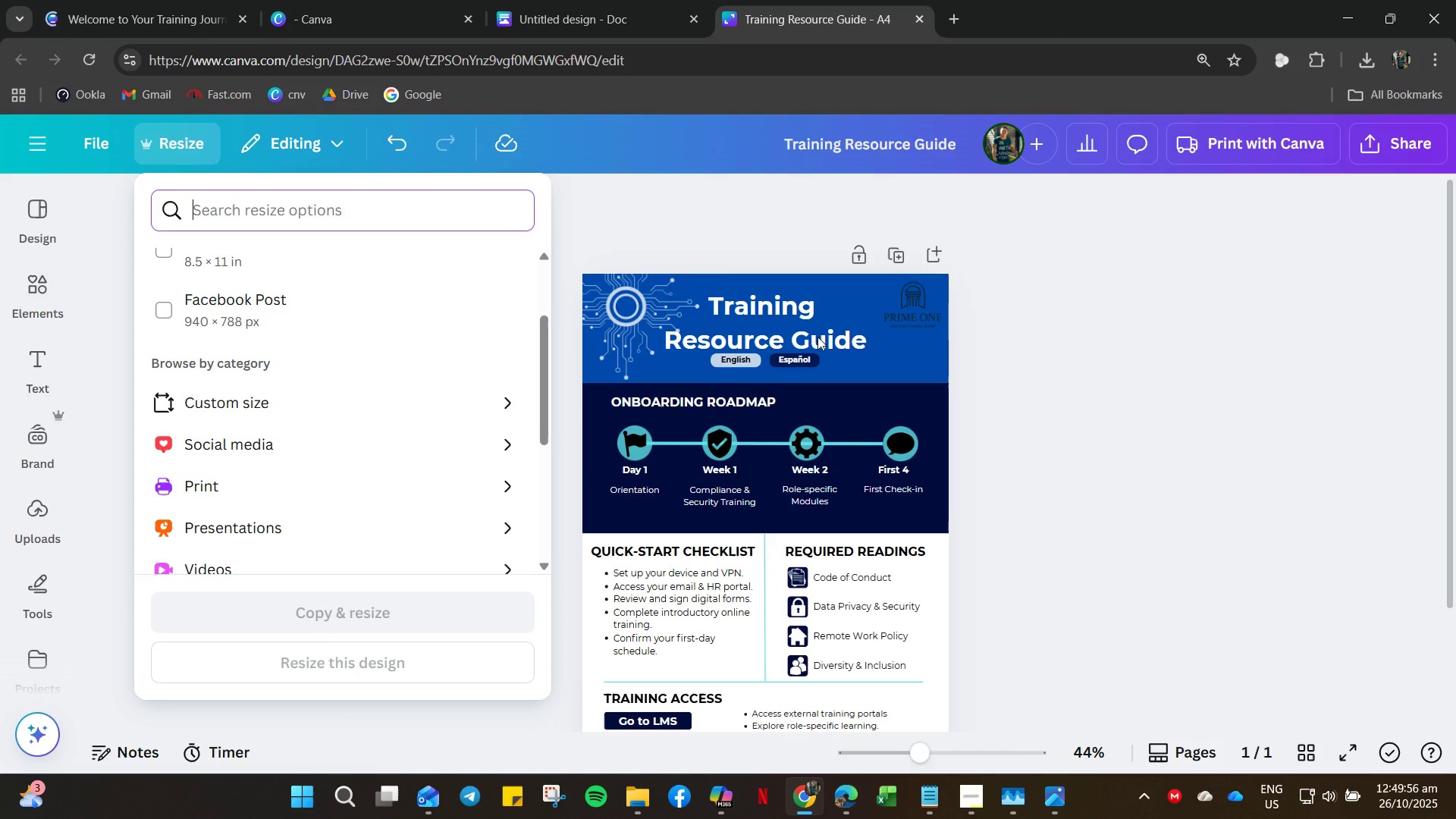 
scroll: coordinate [1103, 610], scroll_direction: down, amount: 11.0
 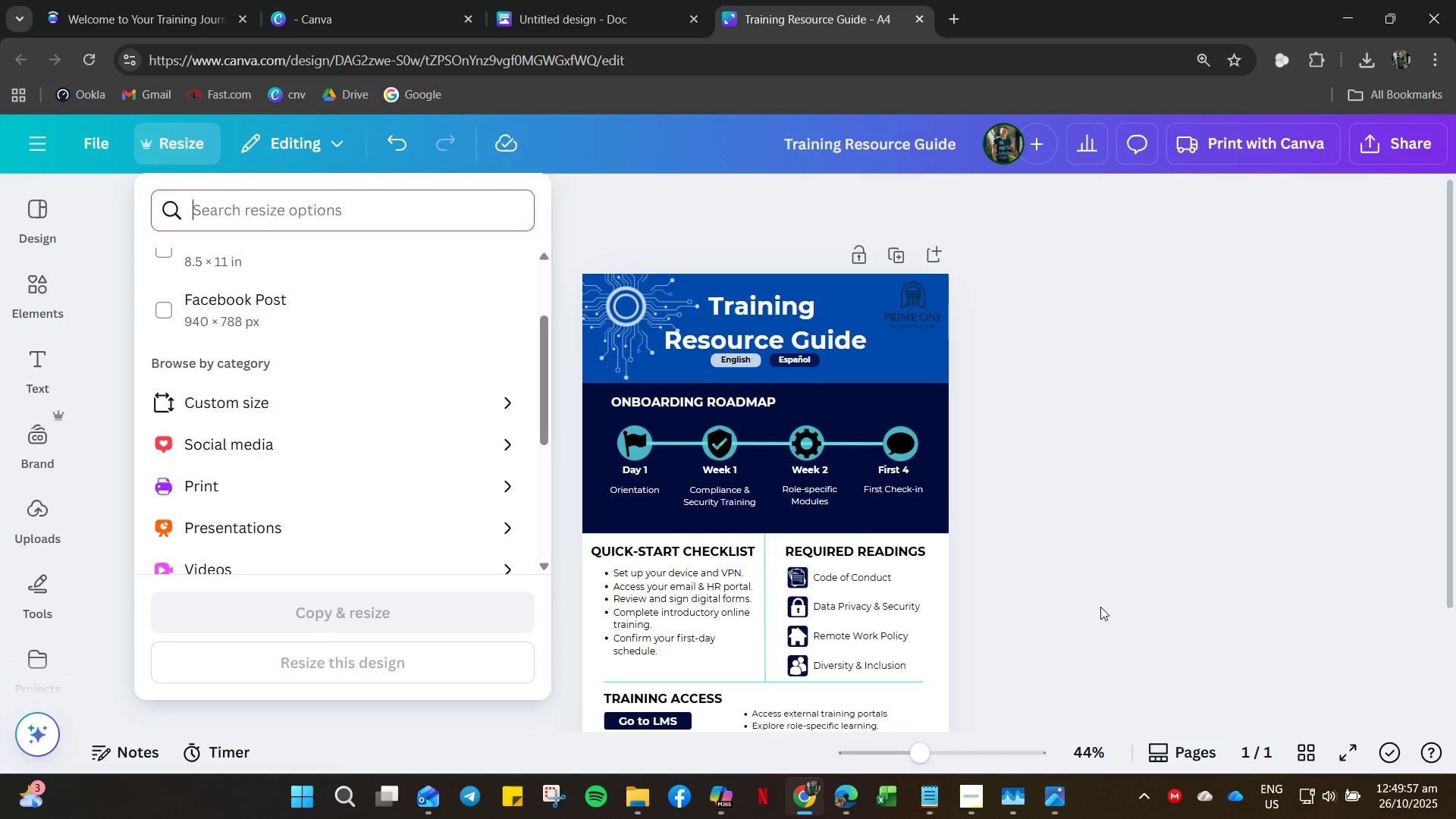 
left_click([1100, 607])
 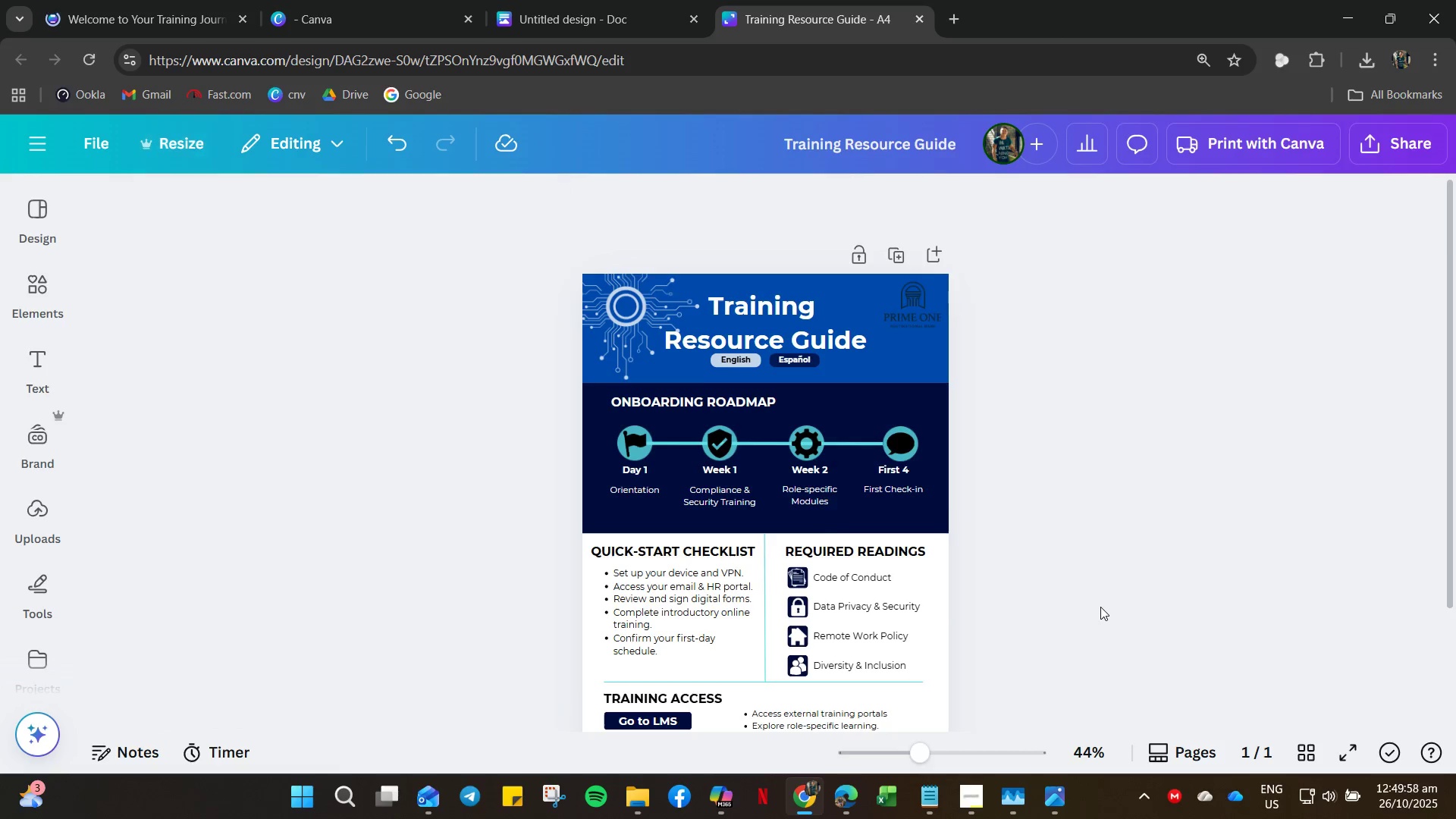 
scroll: coordinate [1094, 607], scroll_direction: down, amount: 7.0
 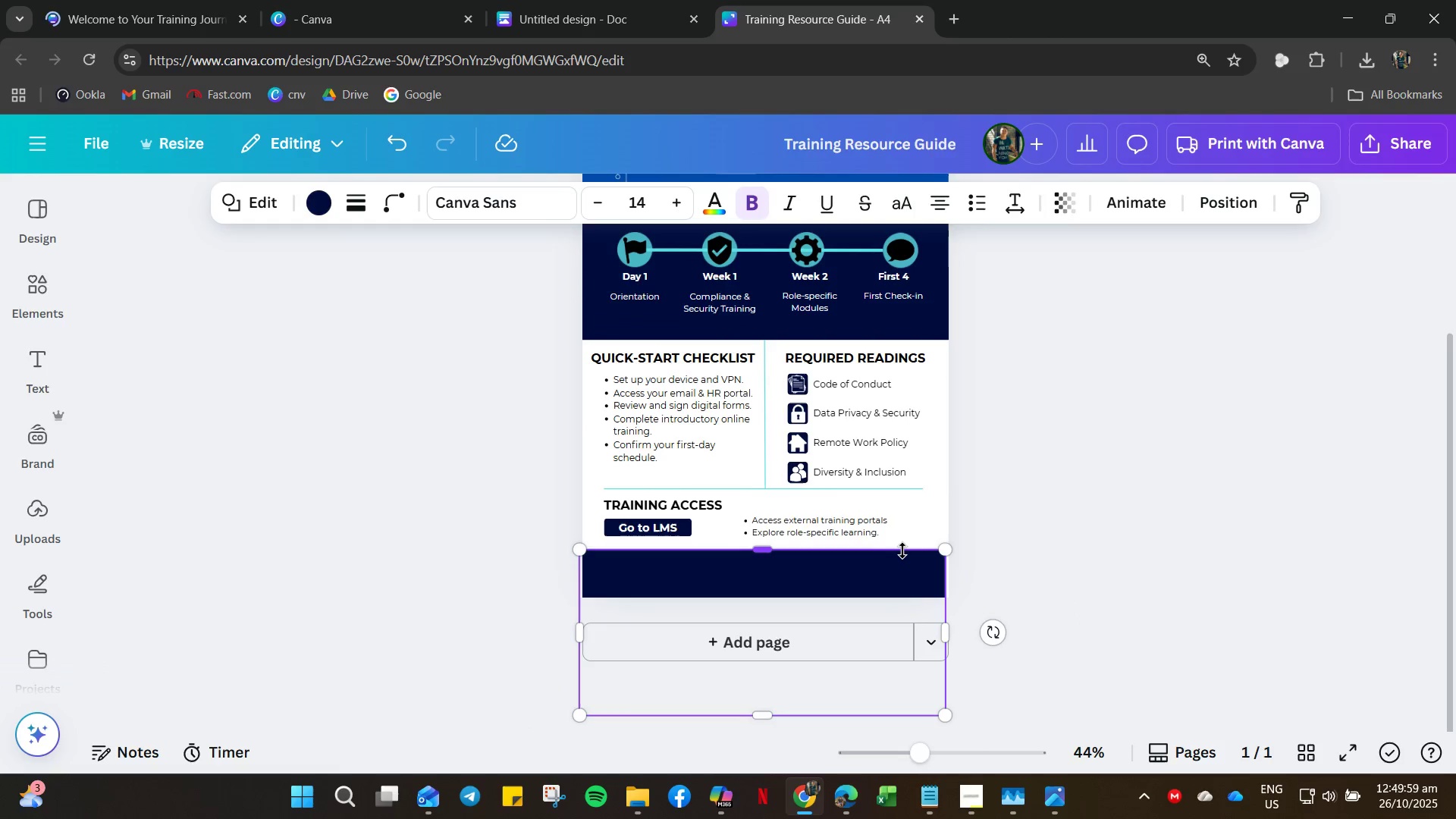 
key(ArrowRight)
 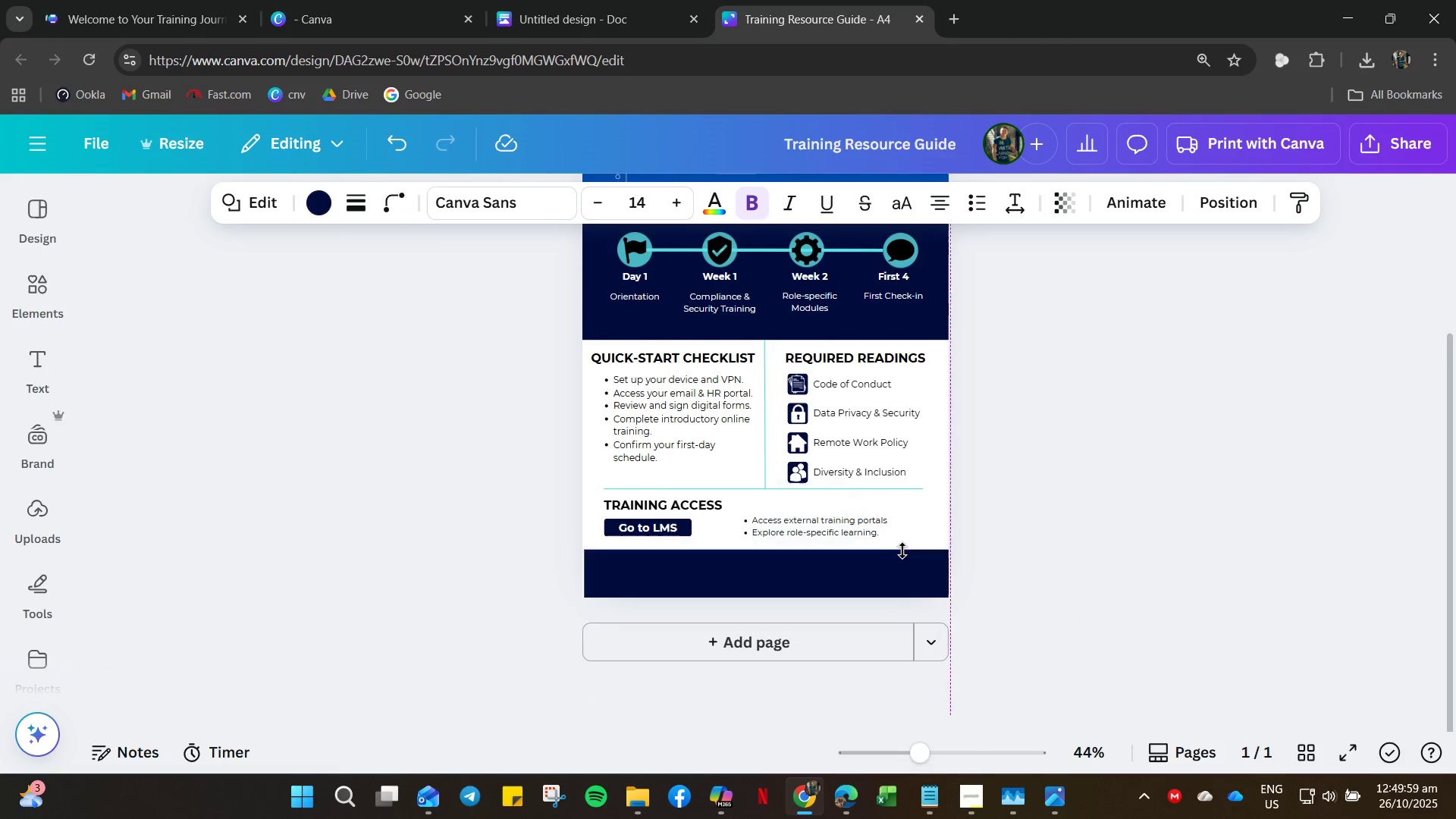 
key(ArrowRight)
 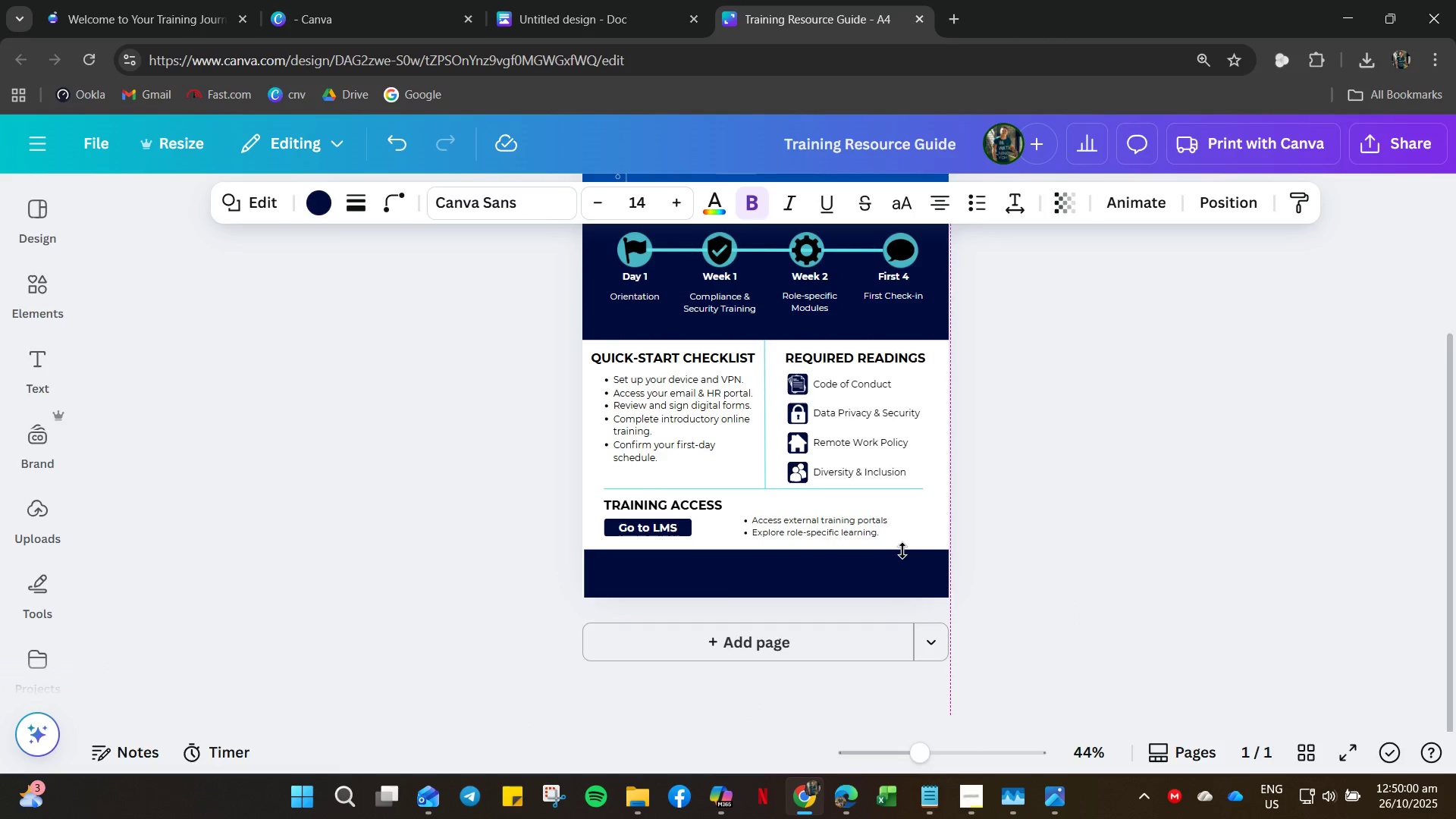 
key(ArrowRight)
 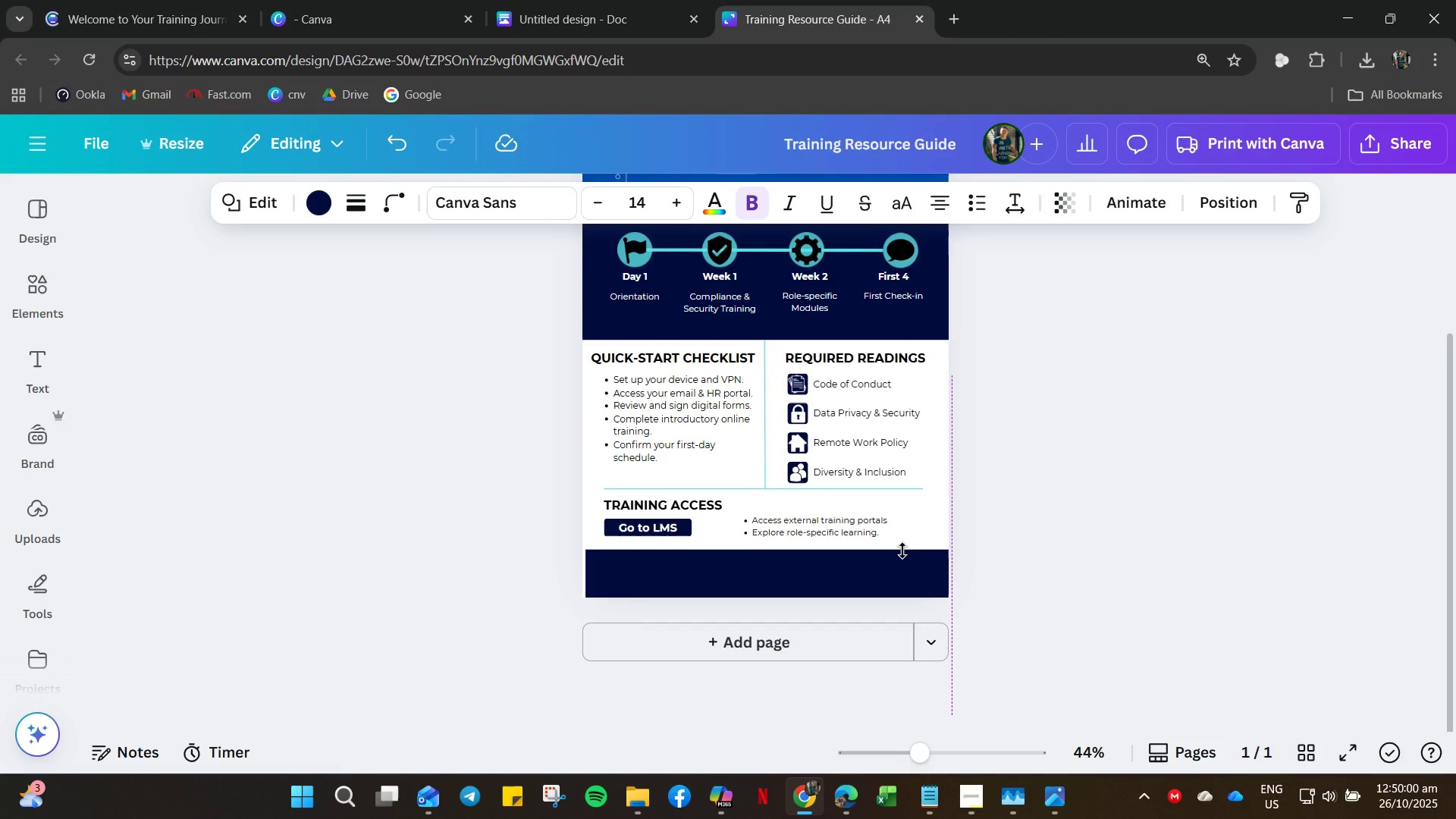 
key(ArrowLeft)
 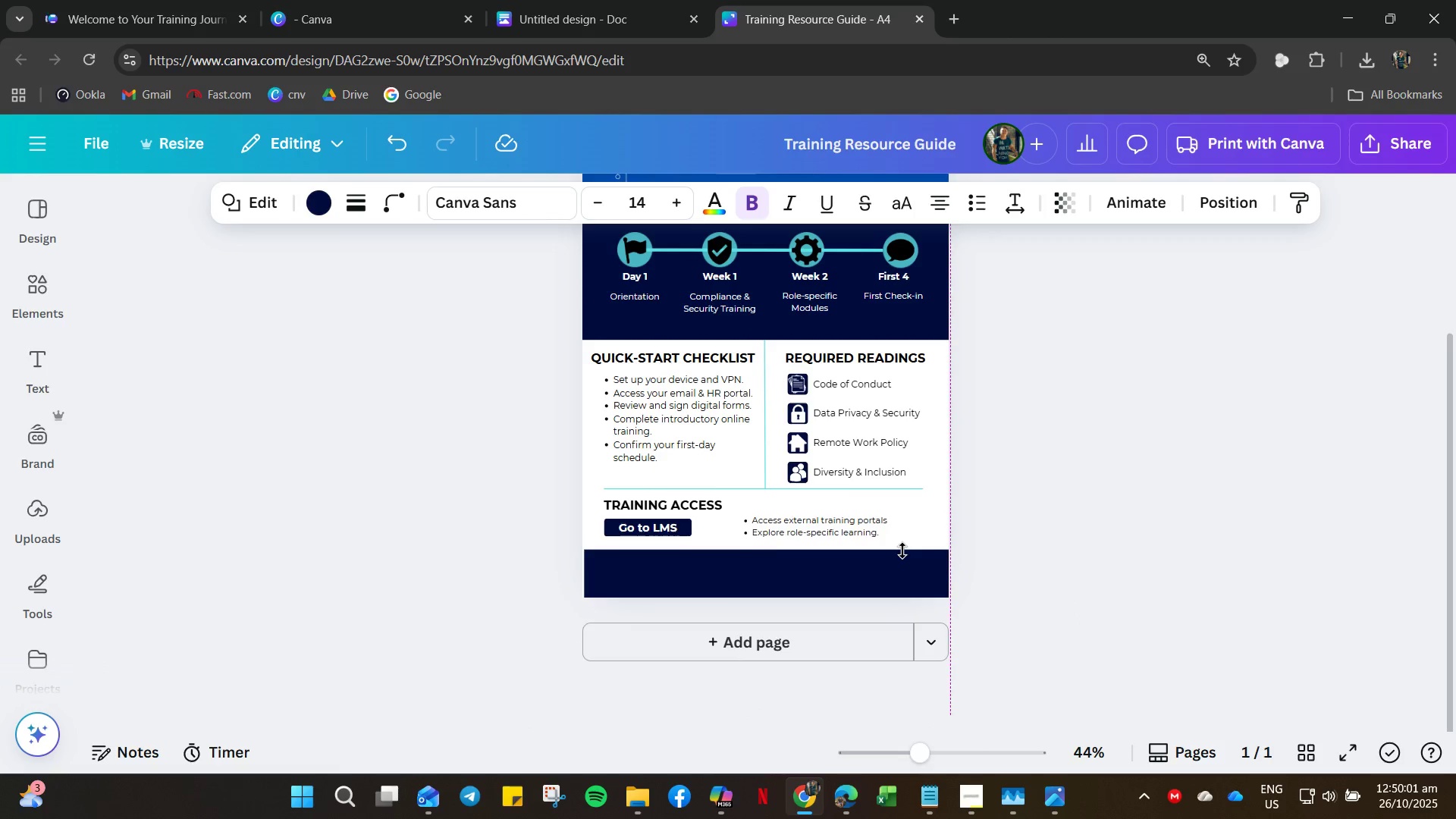 
key(ArrowLeft)
 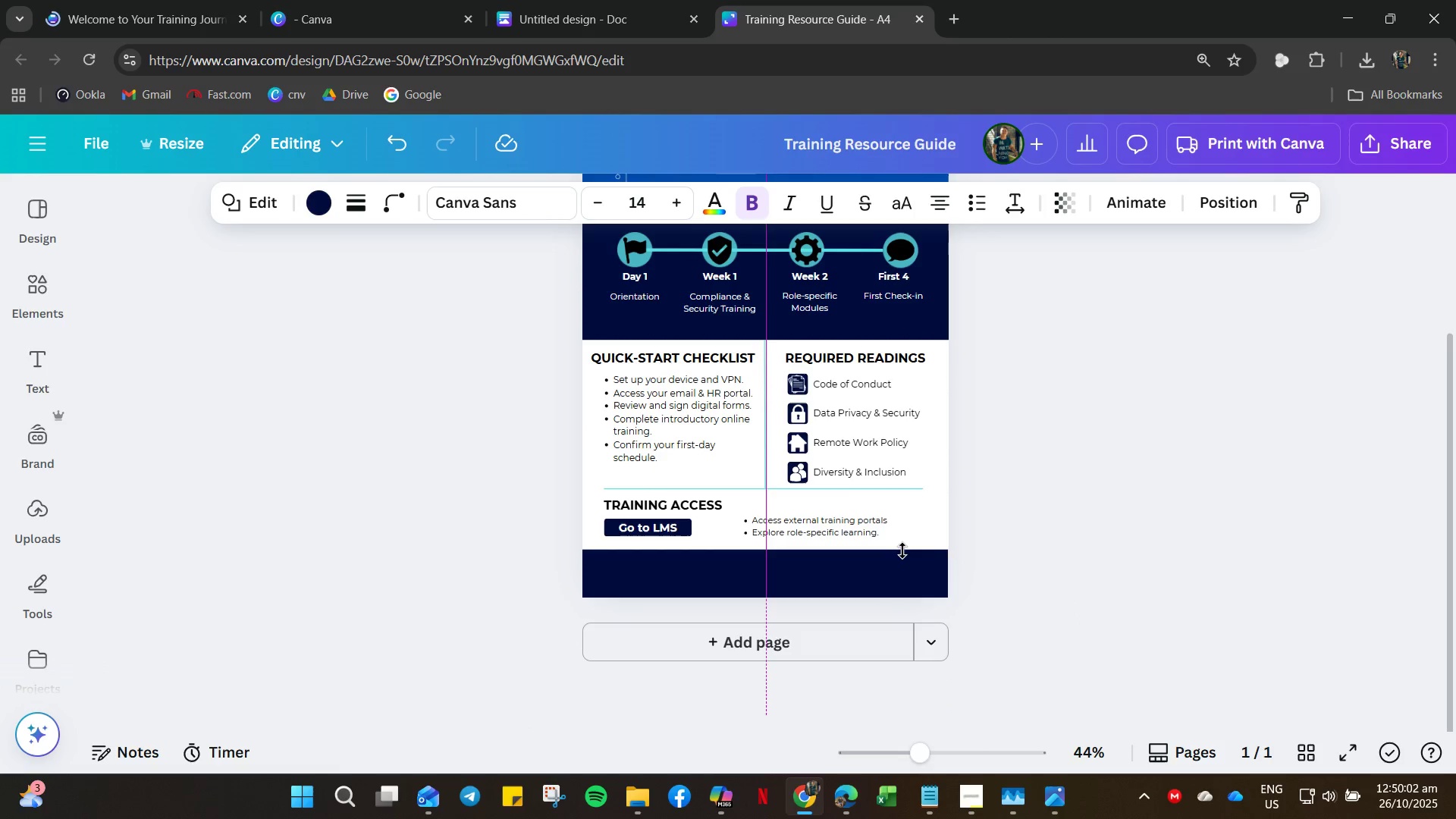 
key(ArrowRight)
 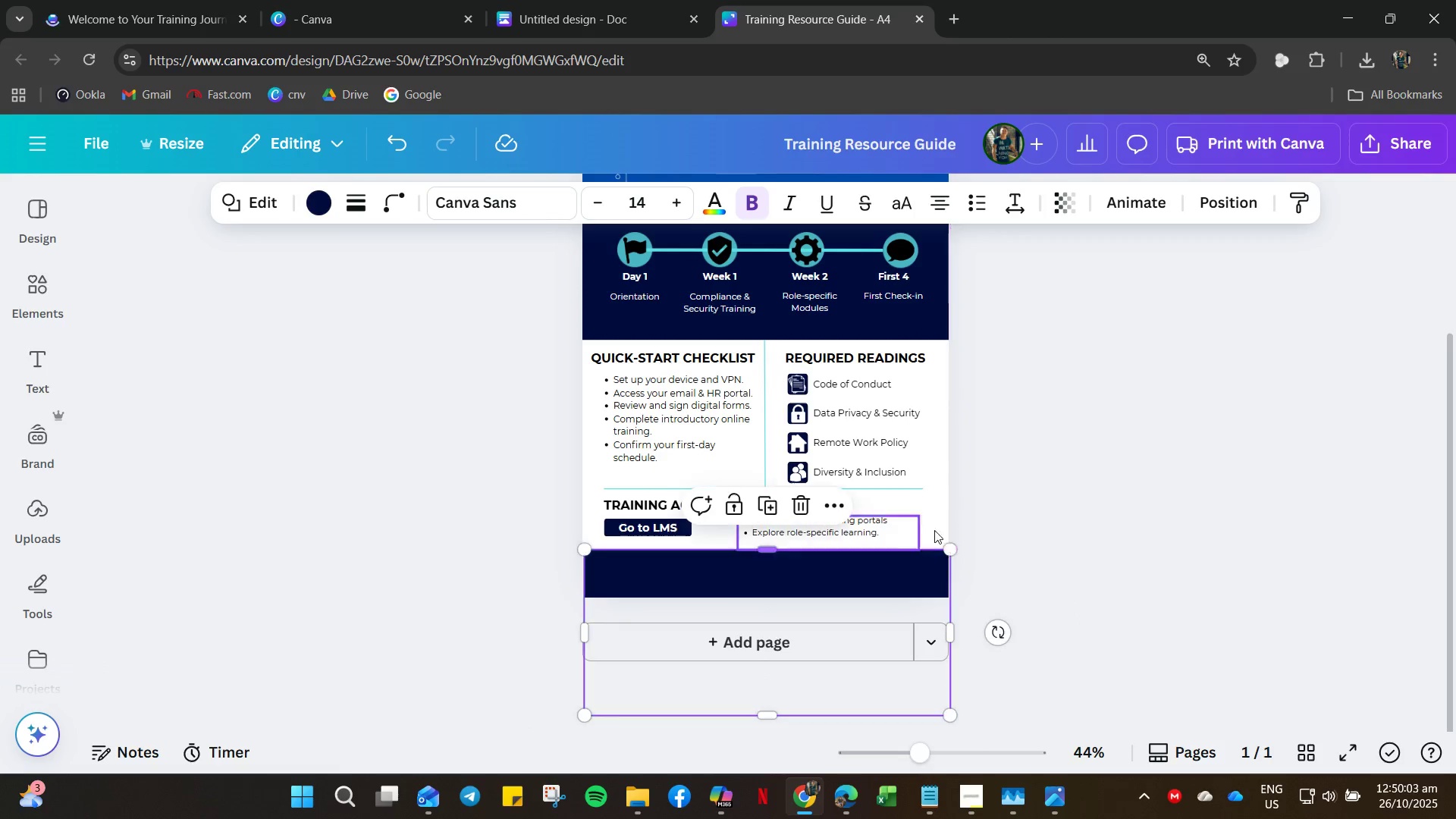 
left_click([1186, 485])
 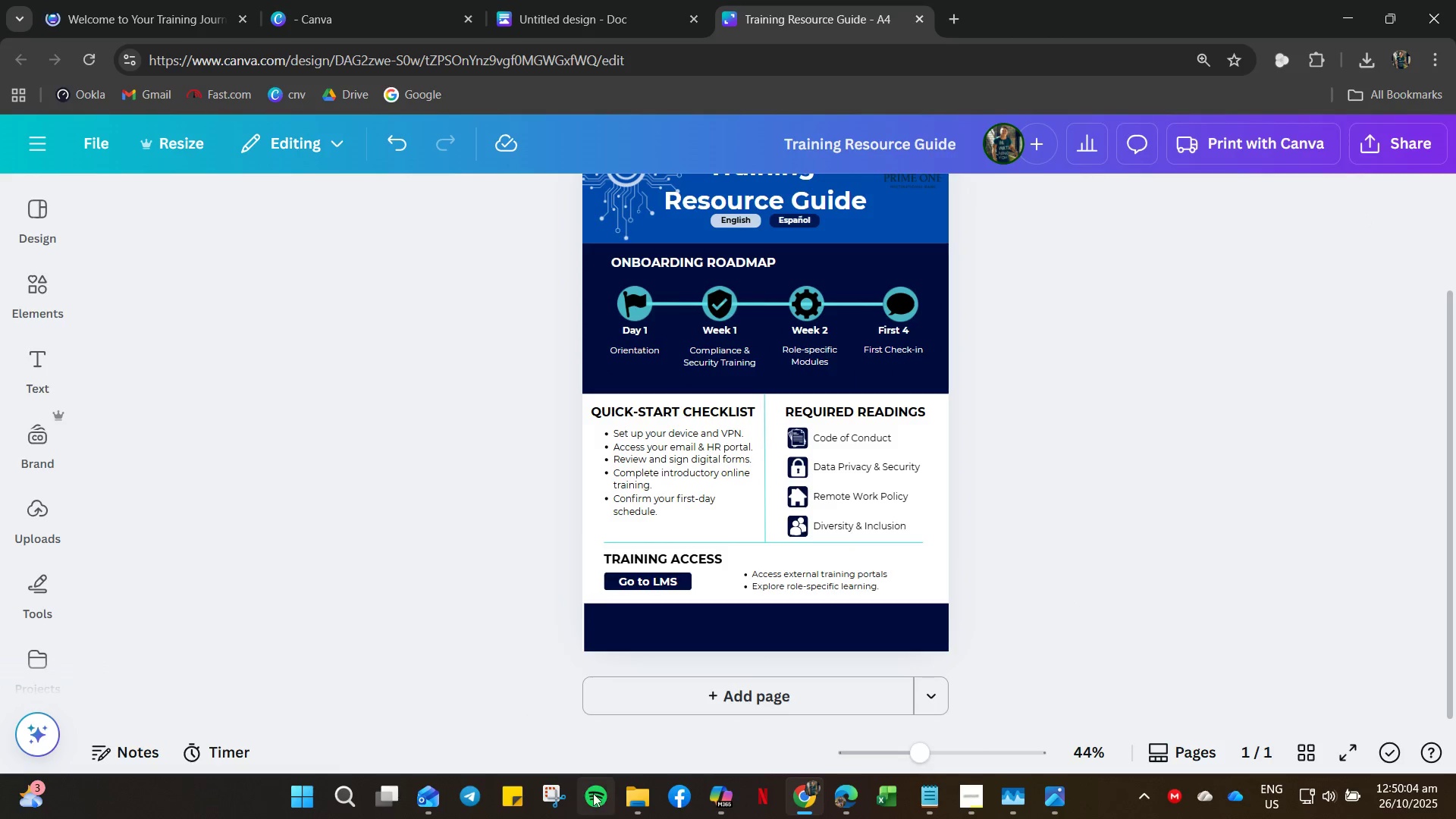 
left_click([626, 802])
 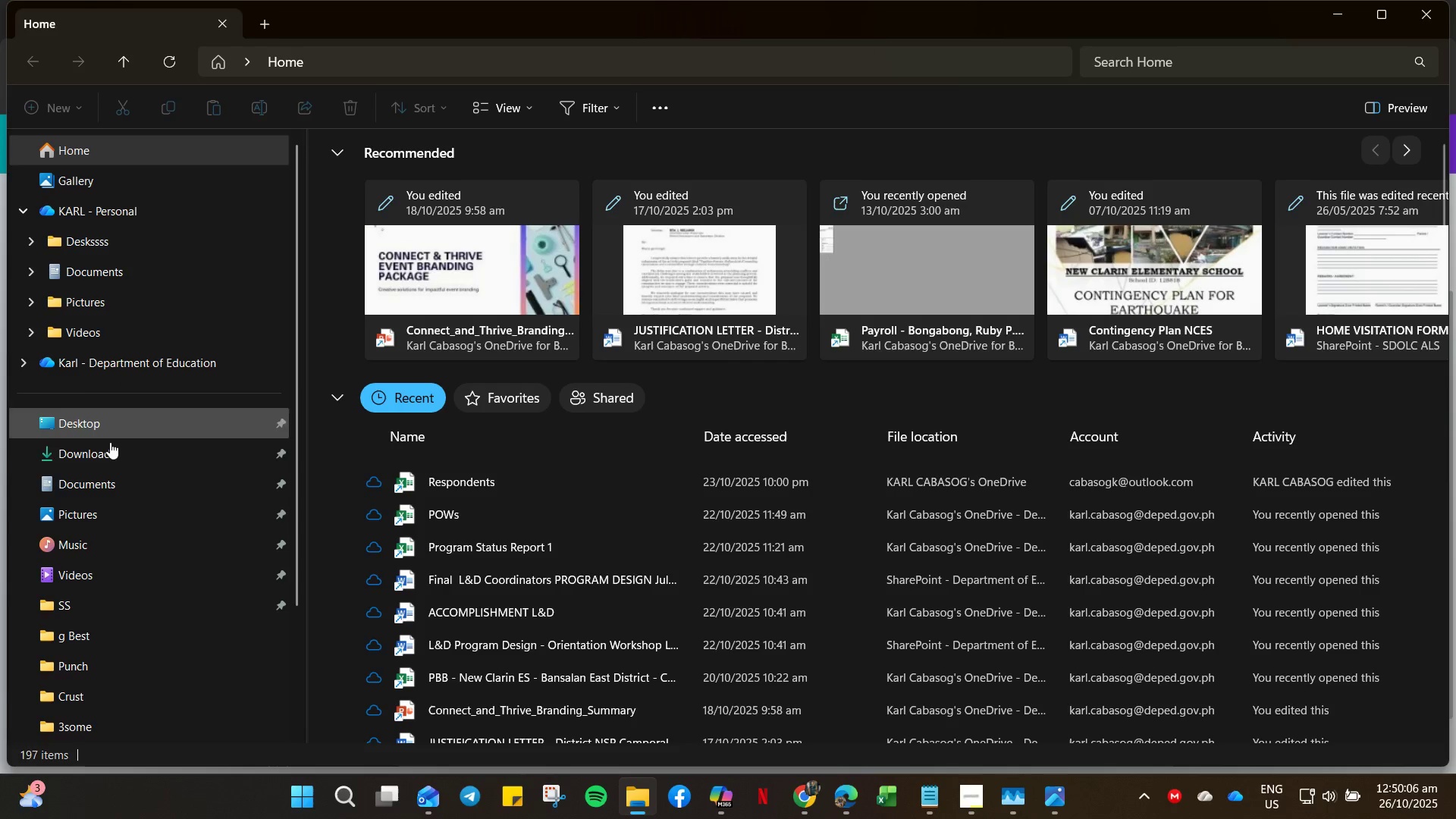 
left_click([108, 447])
 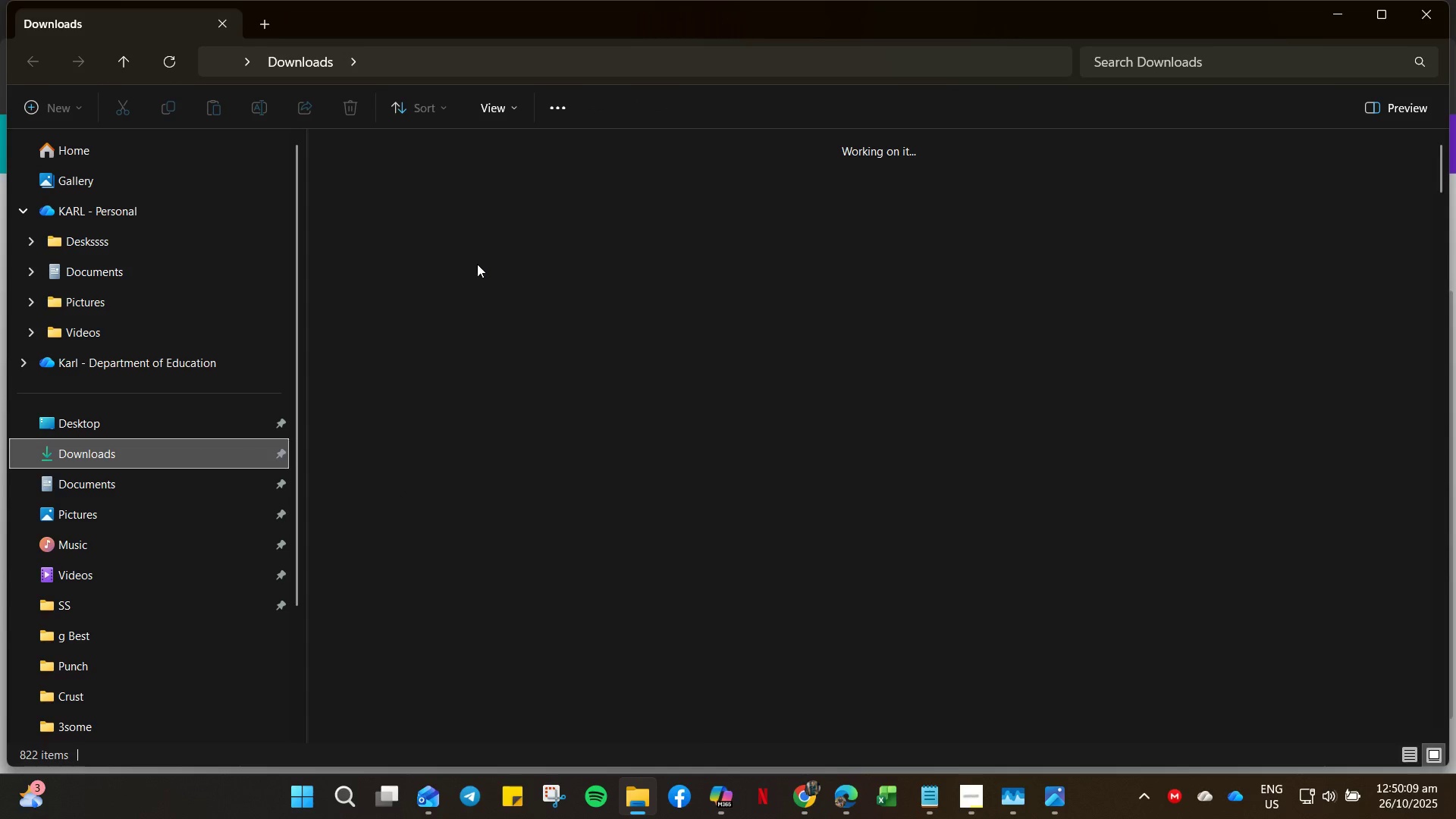 
left_click([340, 234])
 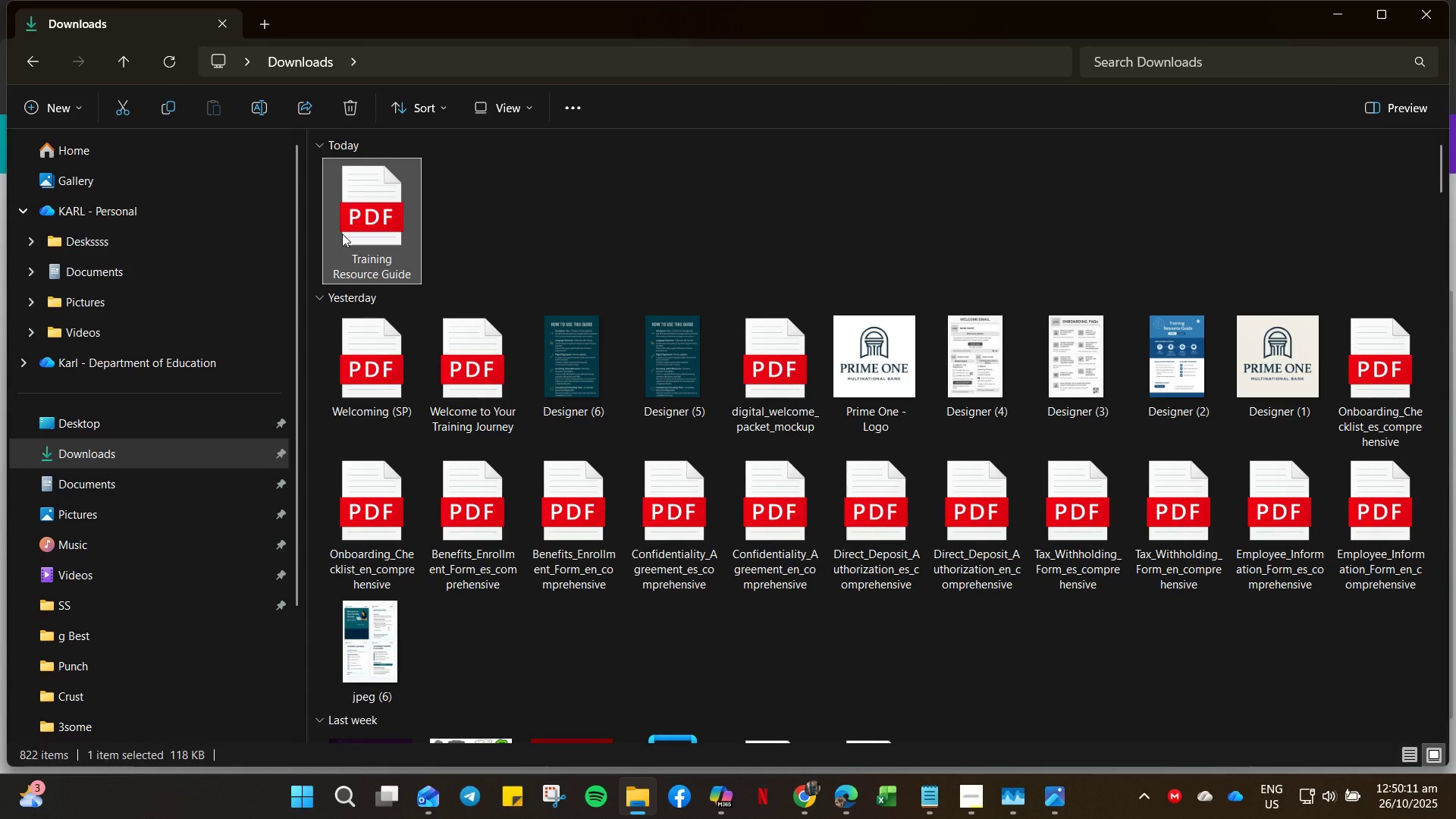 
key(Delete)
 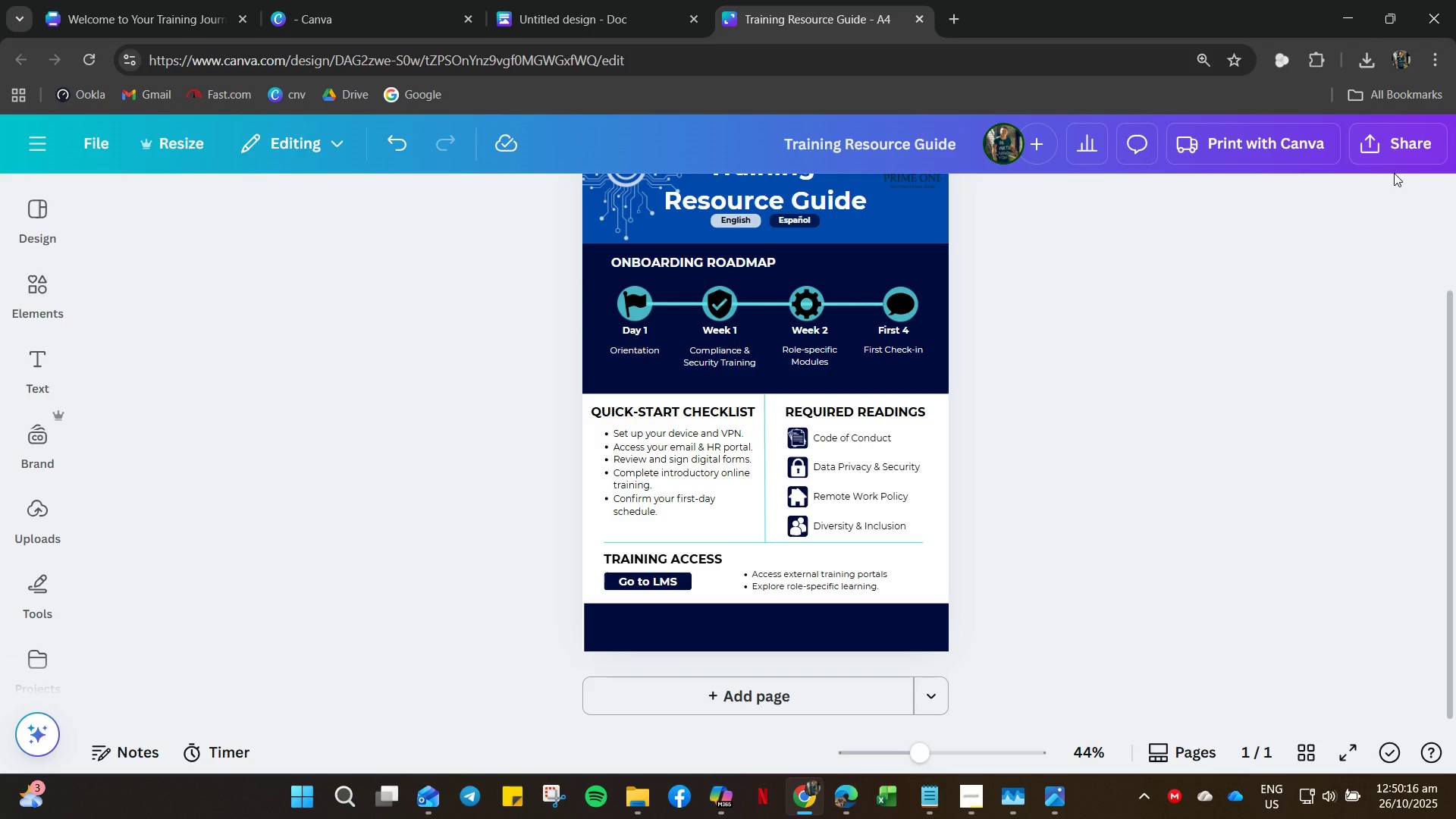 
wait(5.84)
 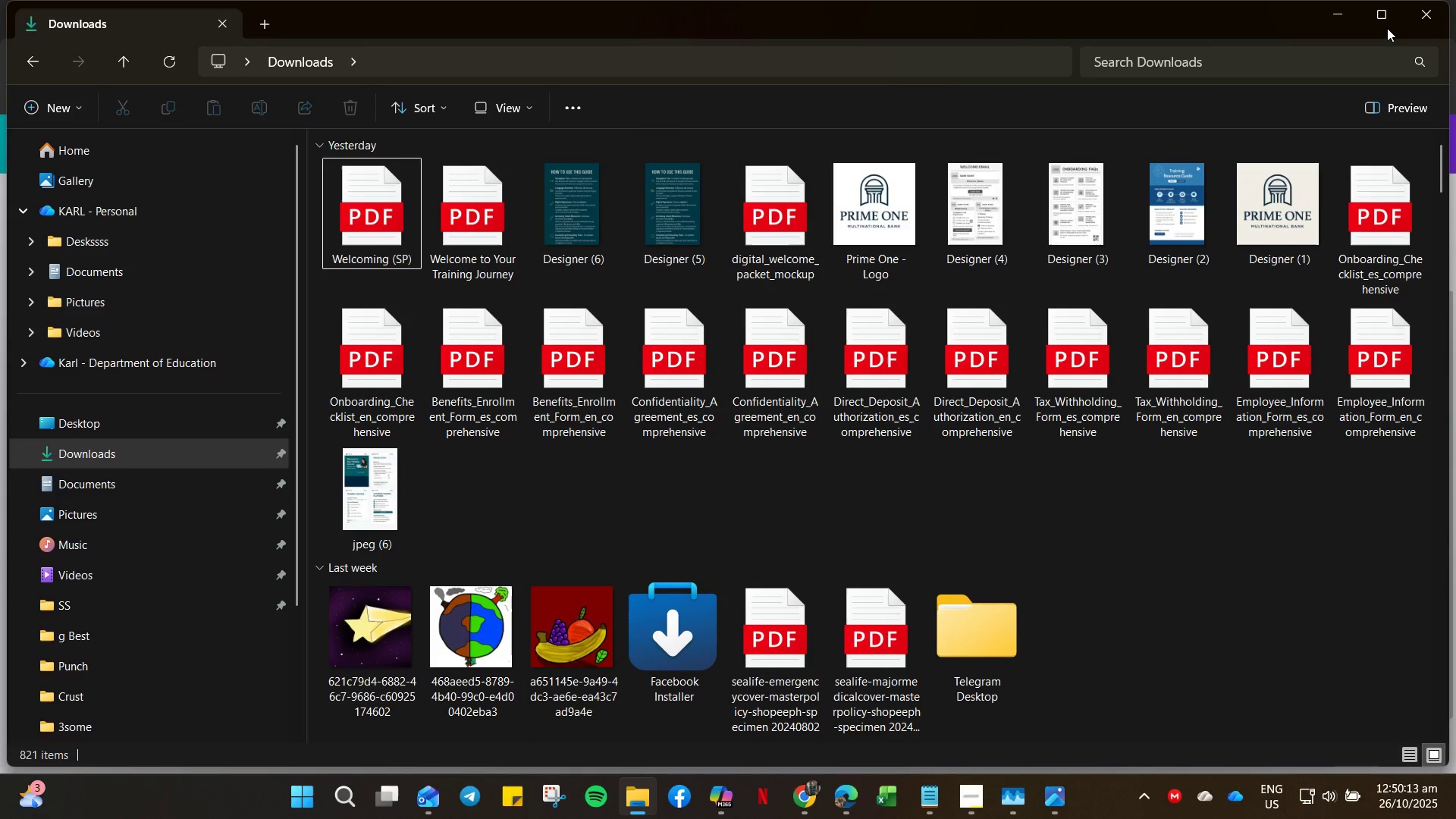 
left_click([1095, 571])
 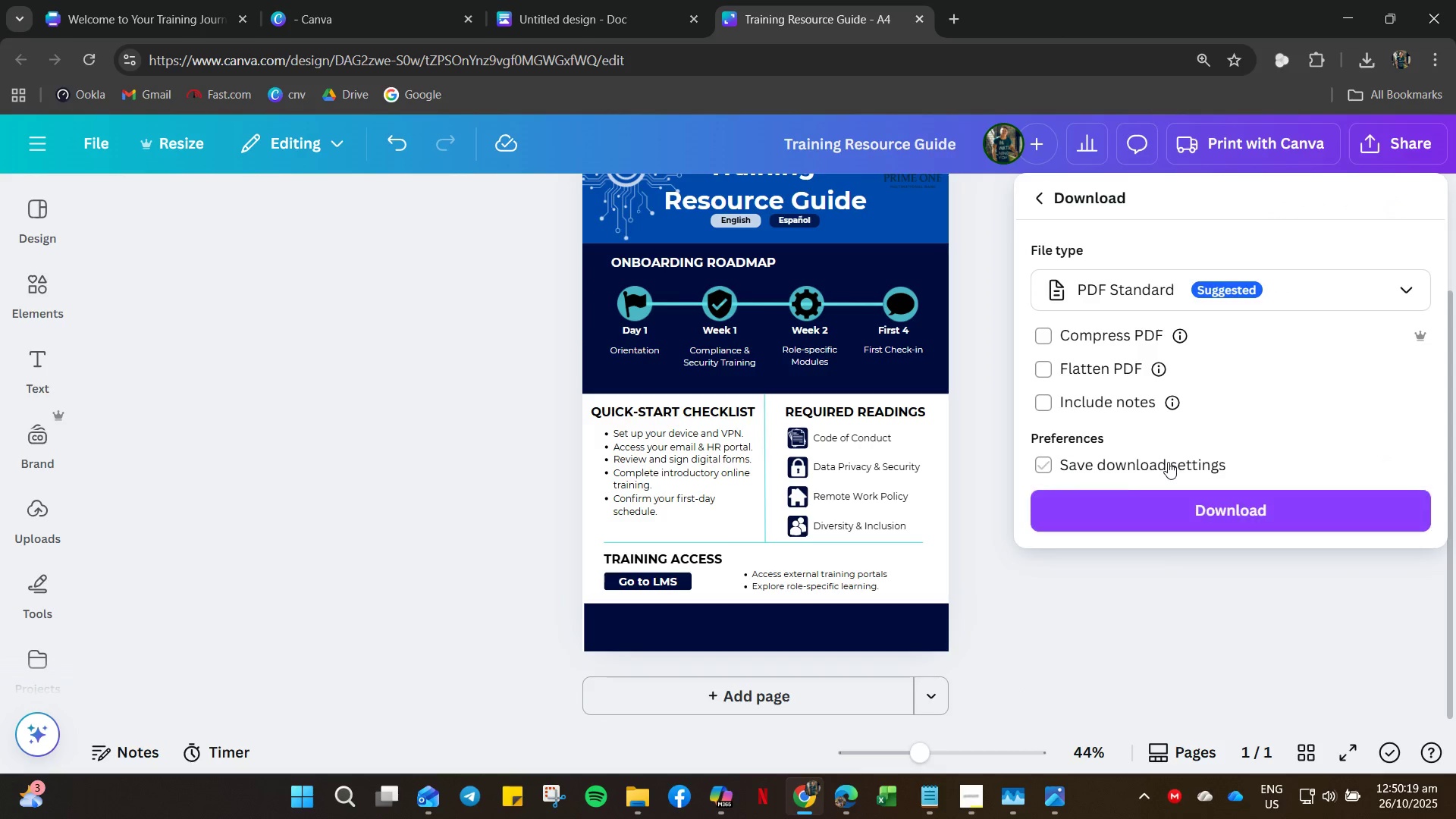 
left_click([1133, 503])
 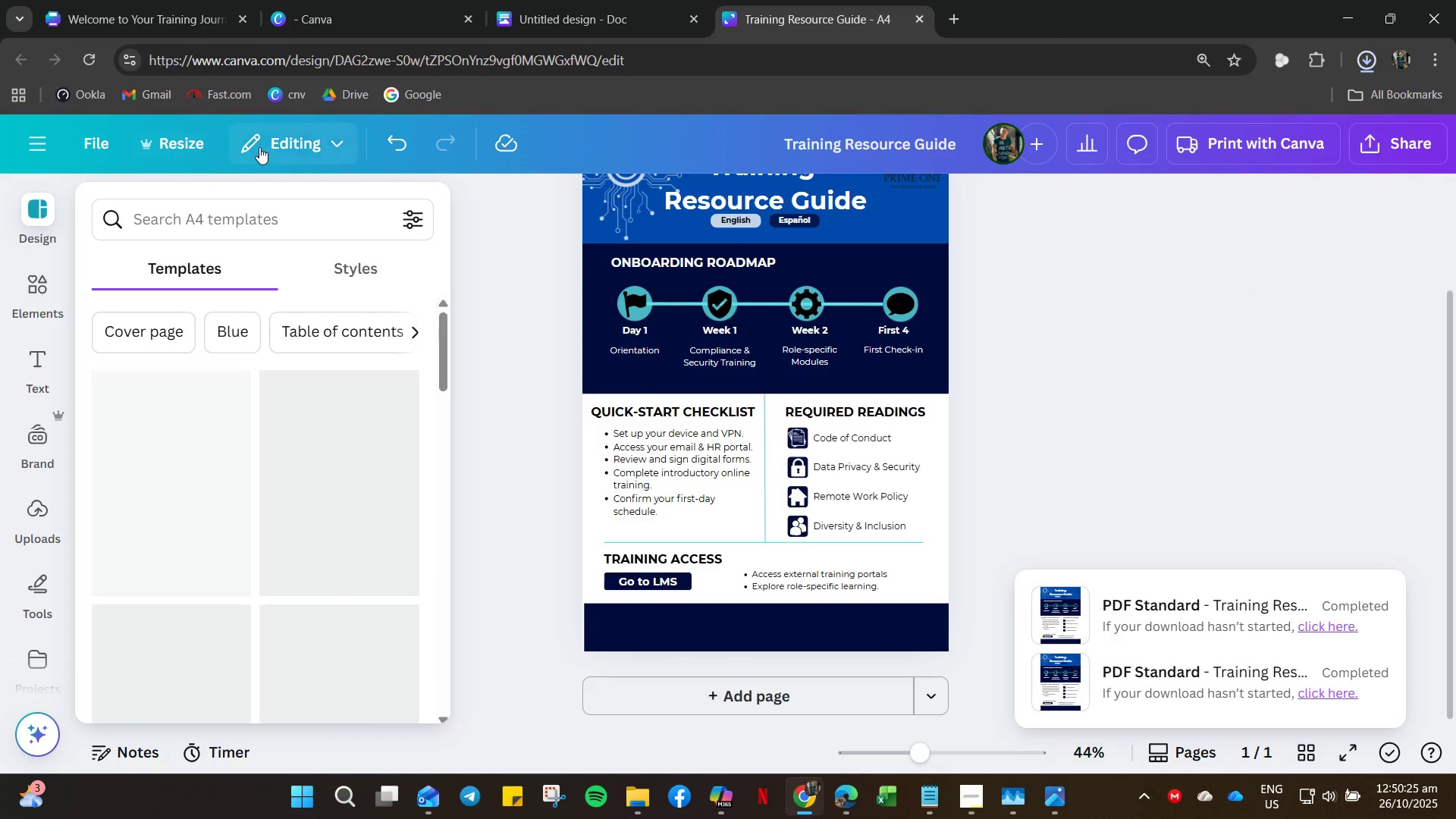 
wait(7.33)
 